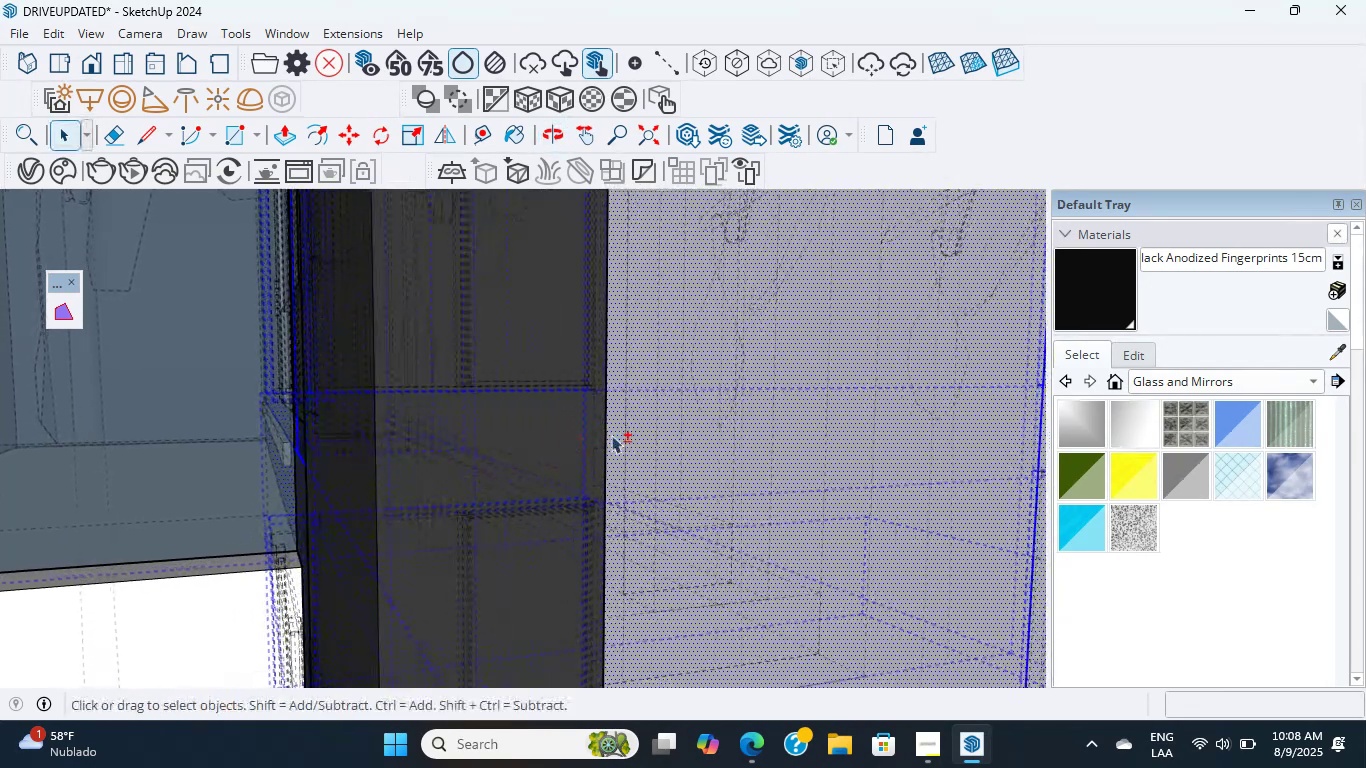 
hold_key(key=ShiftLeft, duration=1.4)
 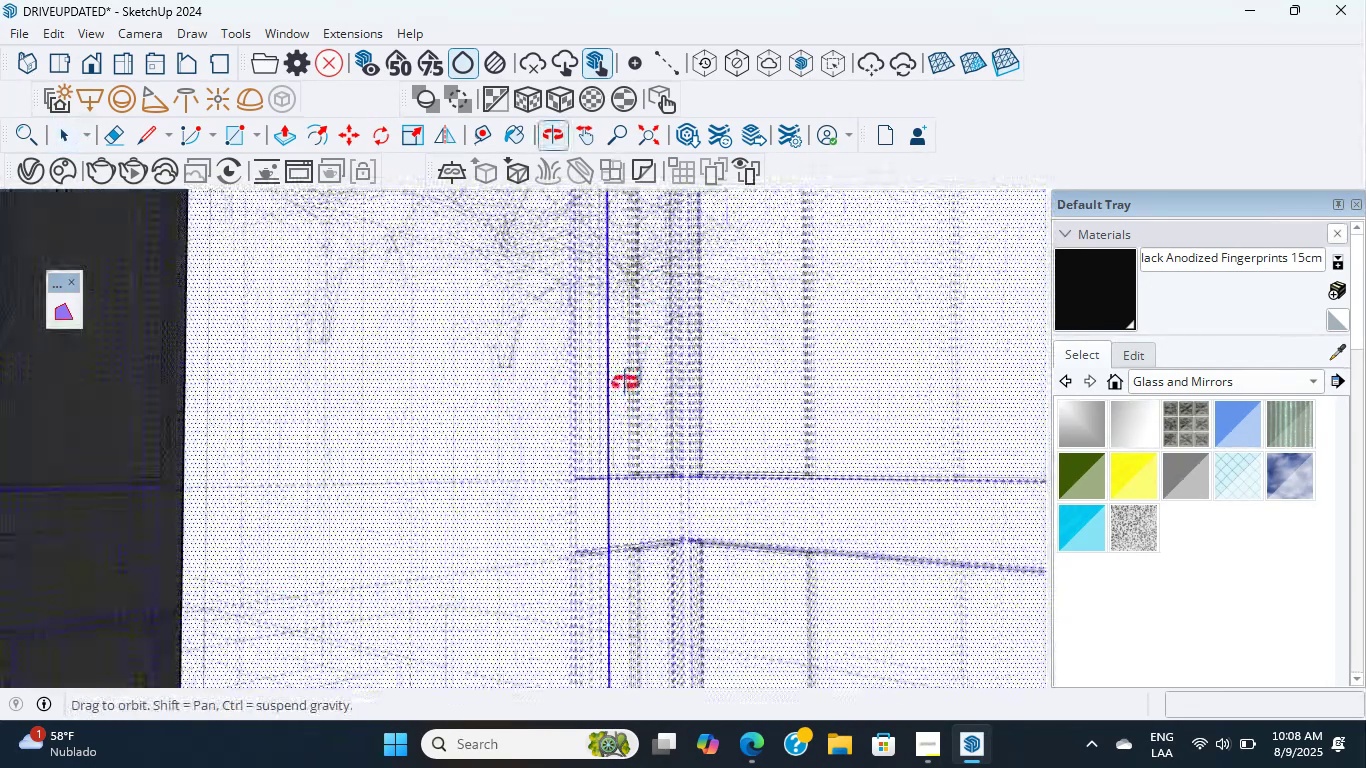 
hold_key(key=ShiftLeft, duration=4.01)
scroll: coordinate [972, 192], scroll_direction: down, amount: 1.0
 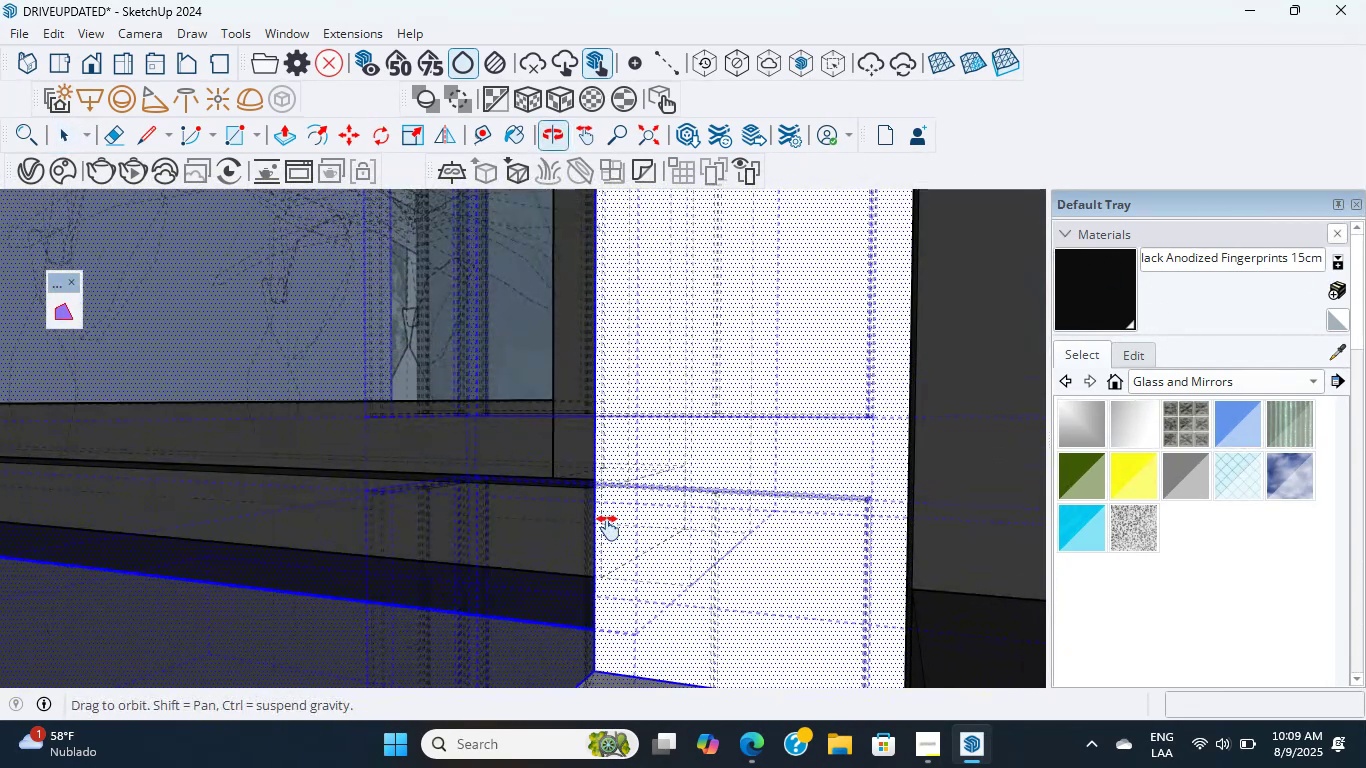 
scroll: coordinate [601, 496], scroll_direction: up, amount: 24.0
 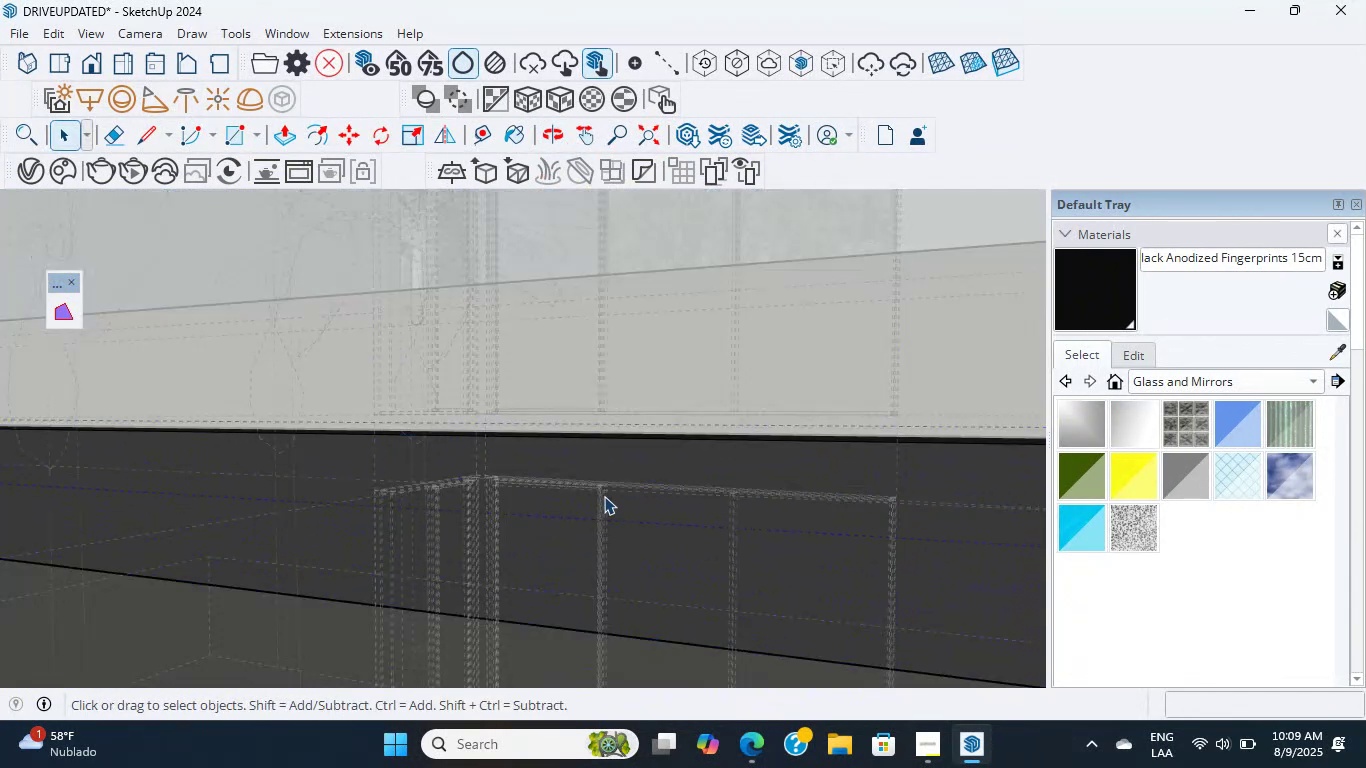 
hold_key(key=ShiftLeft, duration=0.48)
 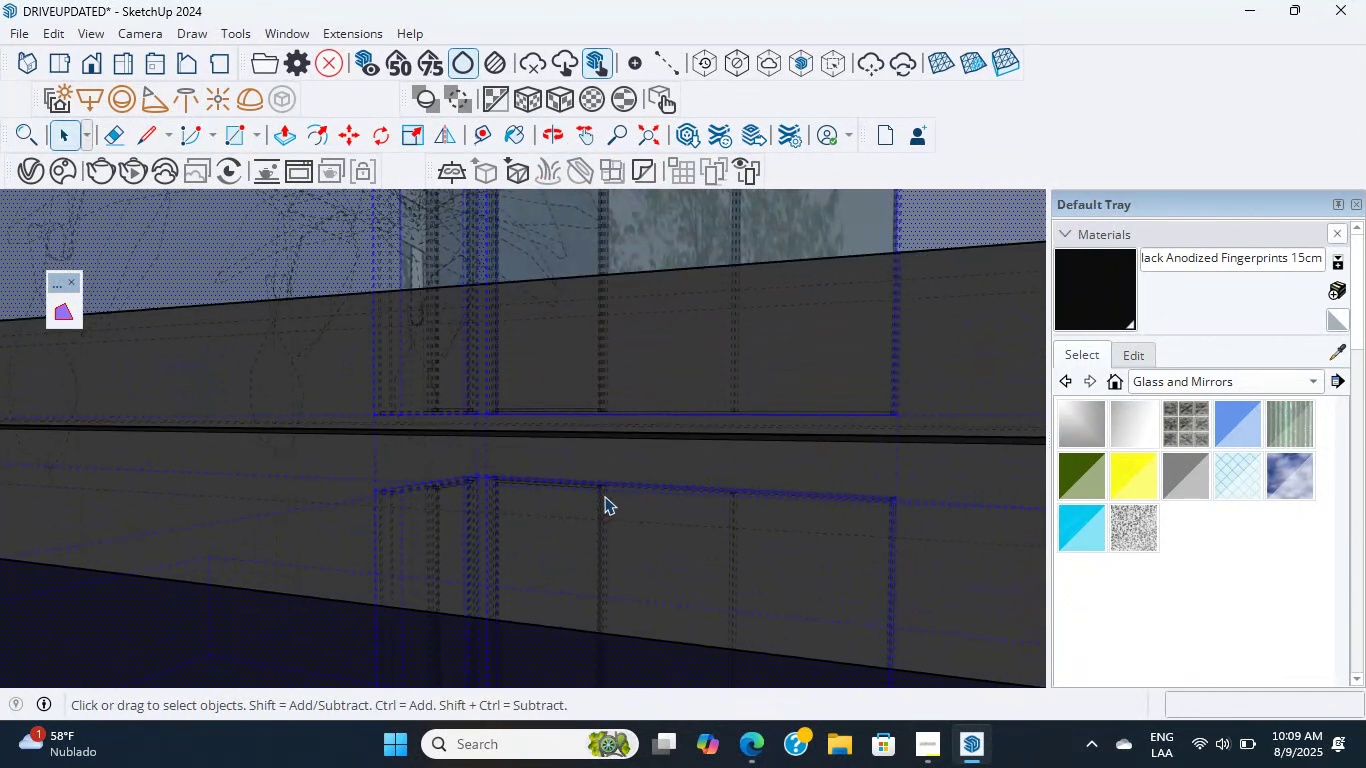 
double_click([604, 496])
 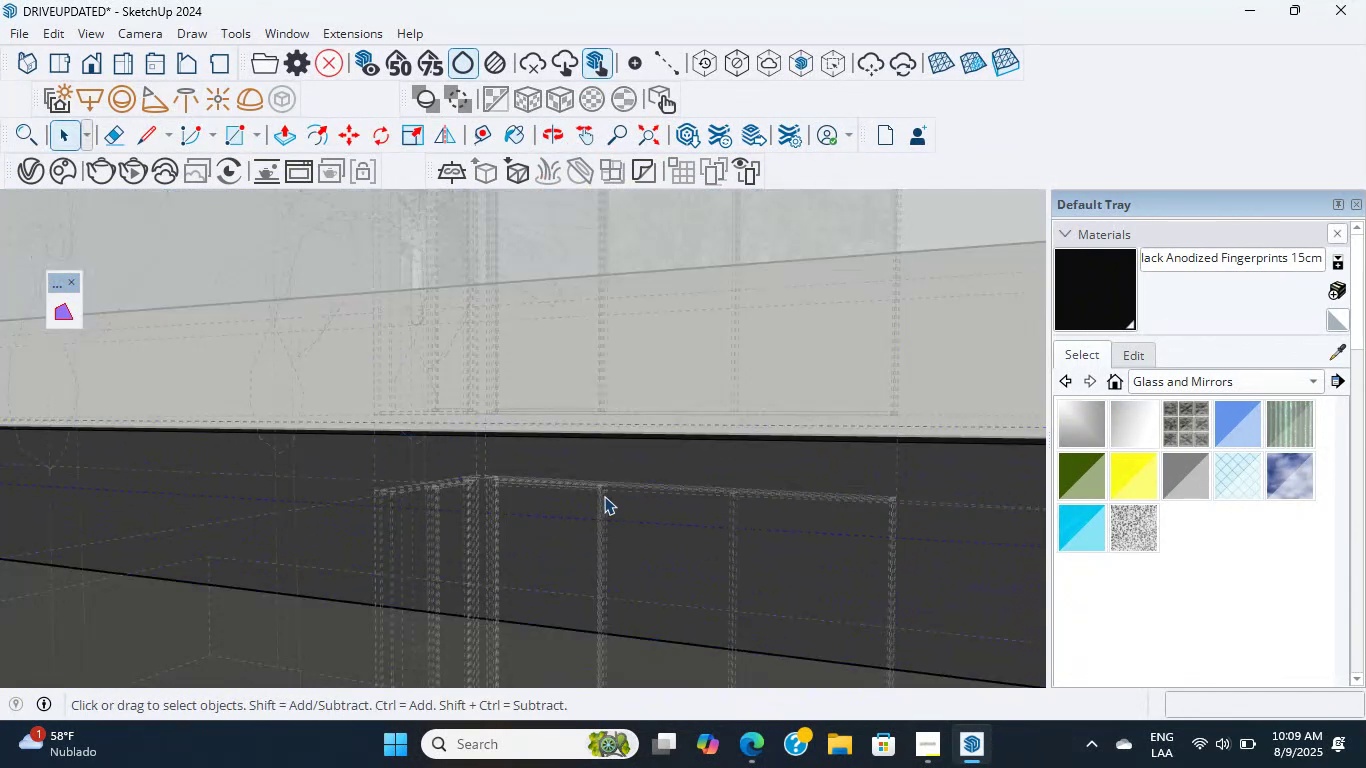 
scroll: coordinate [607, 486], scroll_direction: up, amount: 15.0
 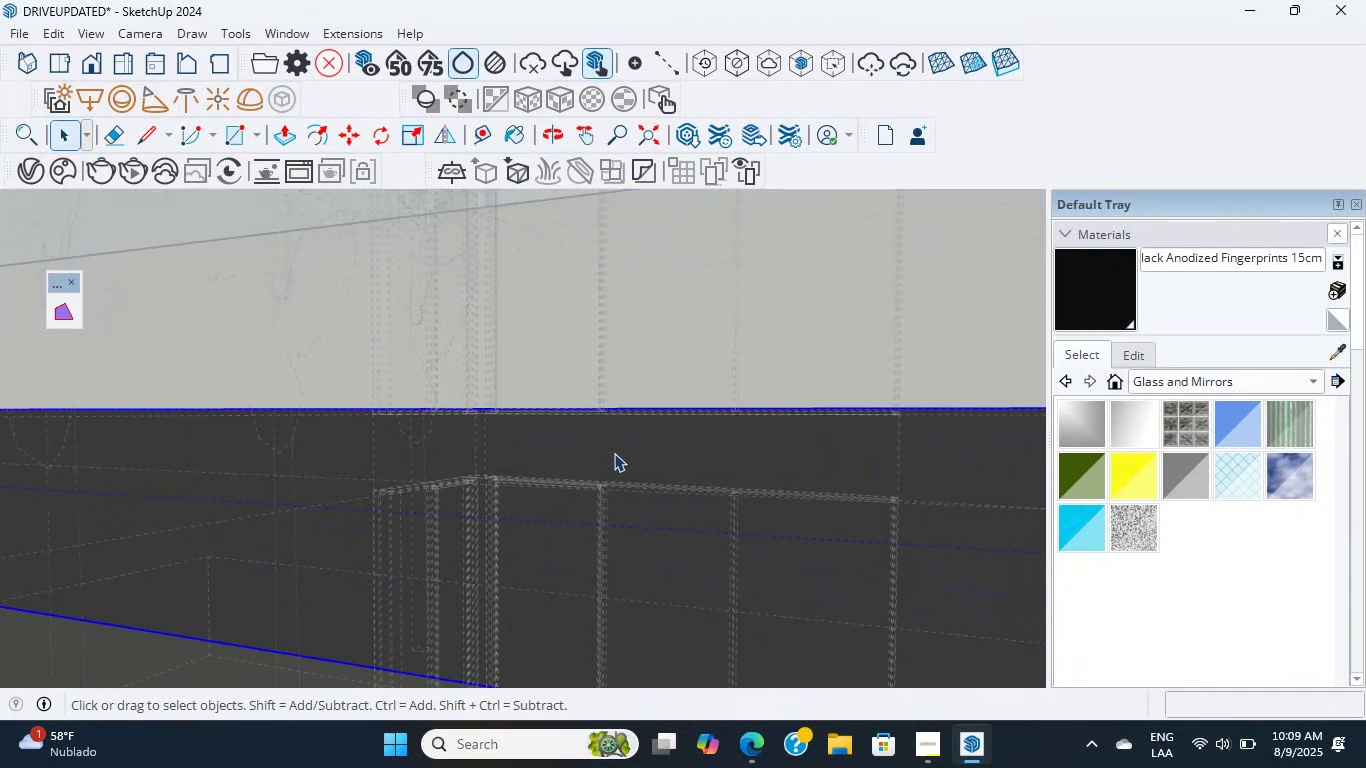 
double_click([614, 453])
 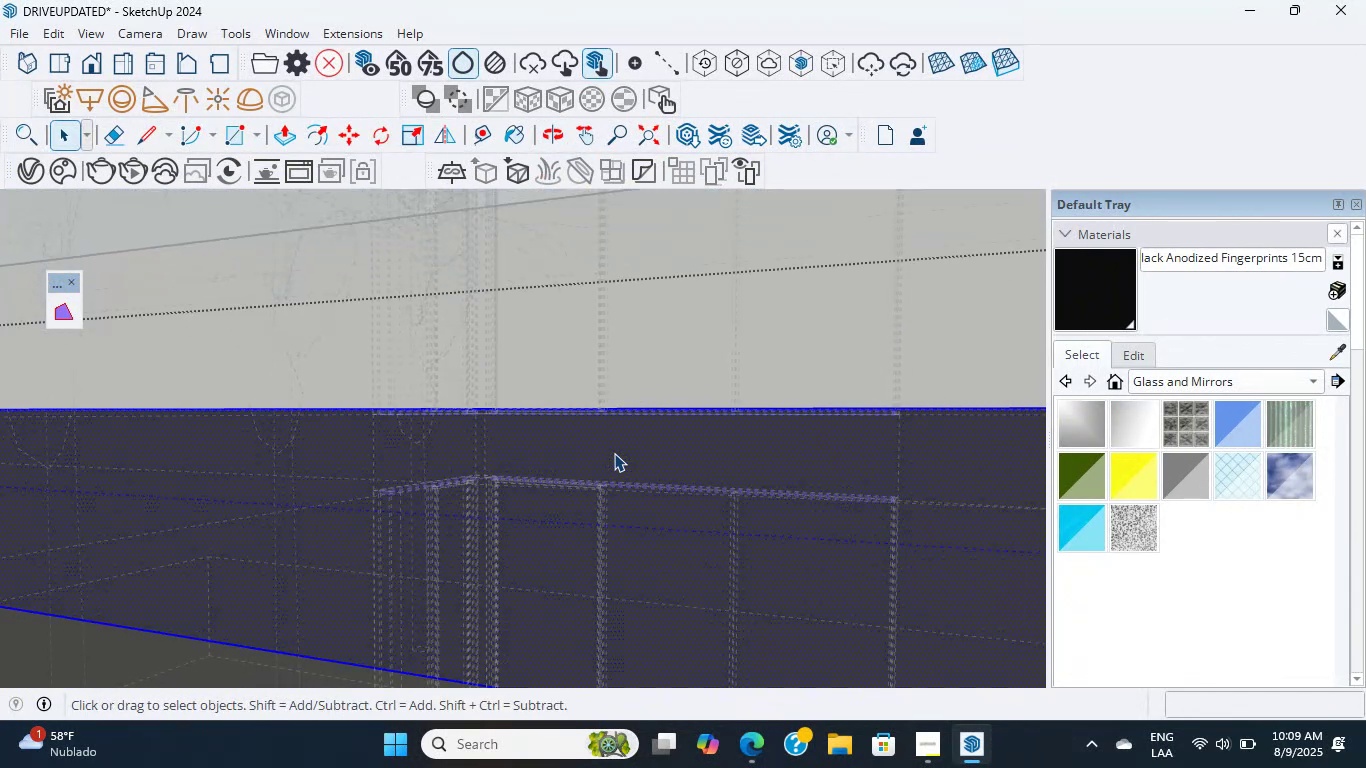 
triple_click([614, 453])
 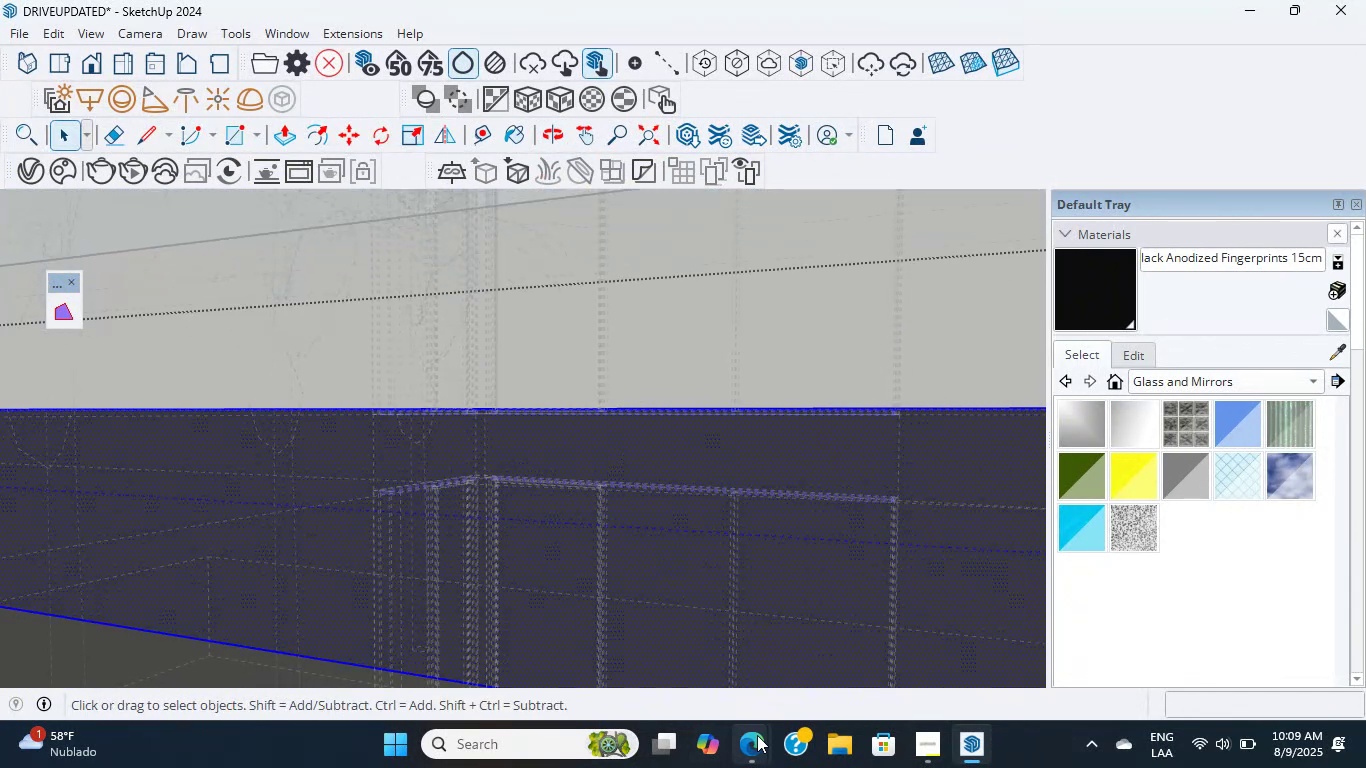 
left_click([755, 736])
 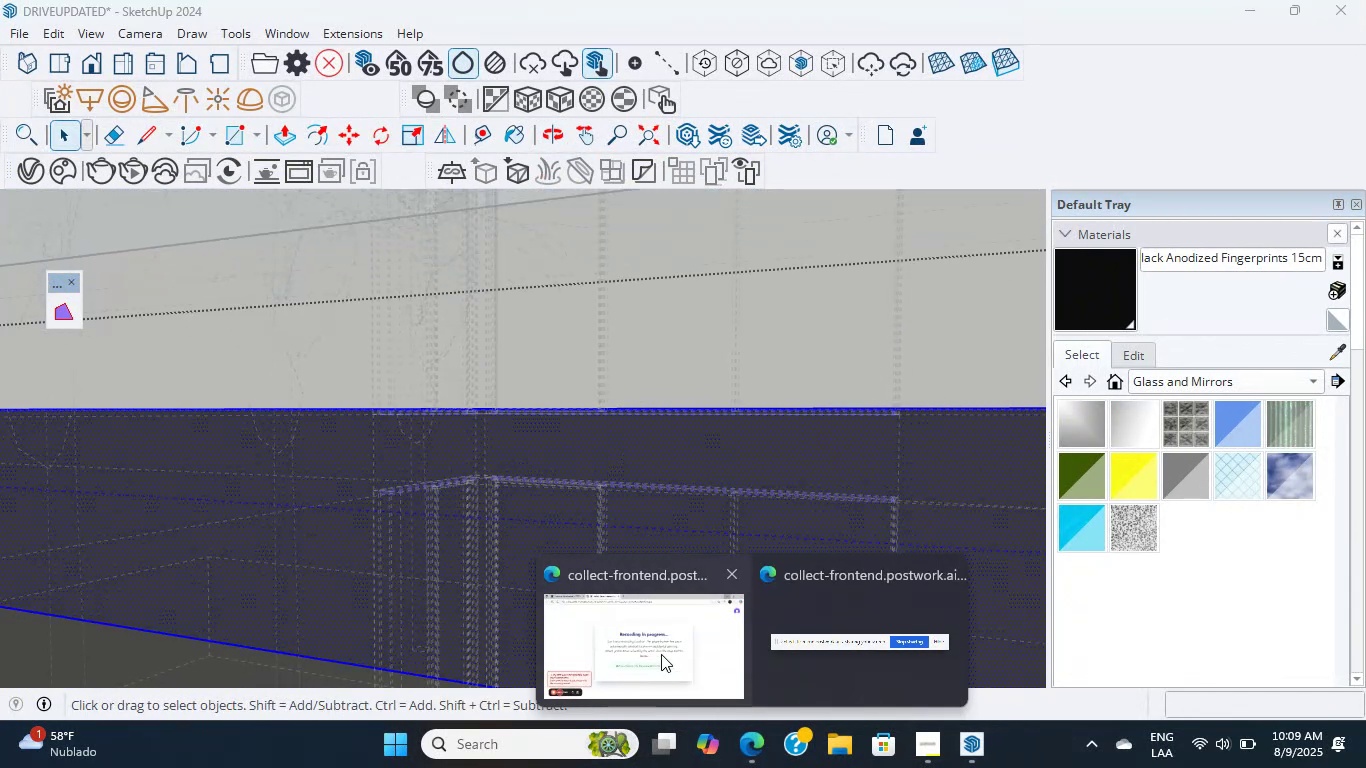 
left_click([660, 648])
 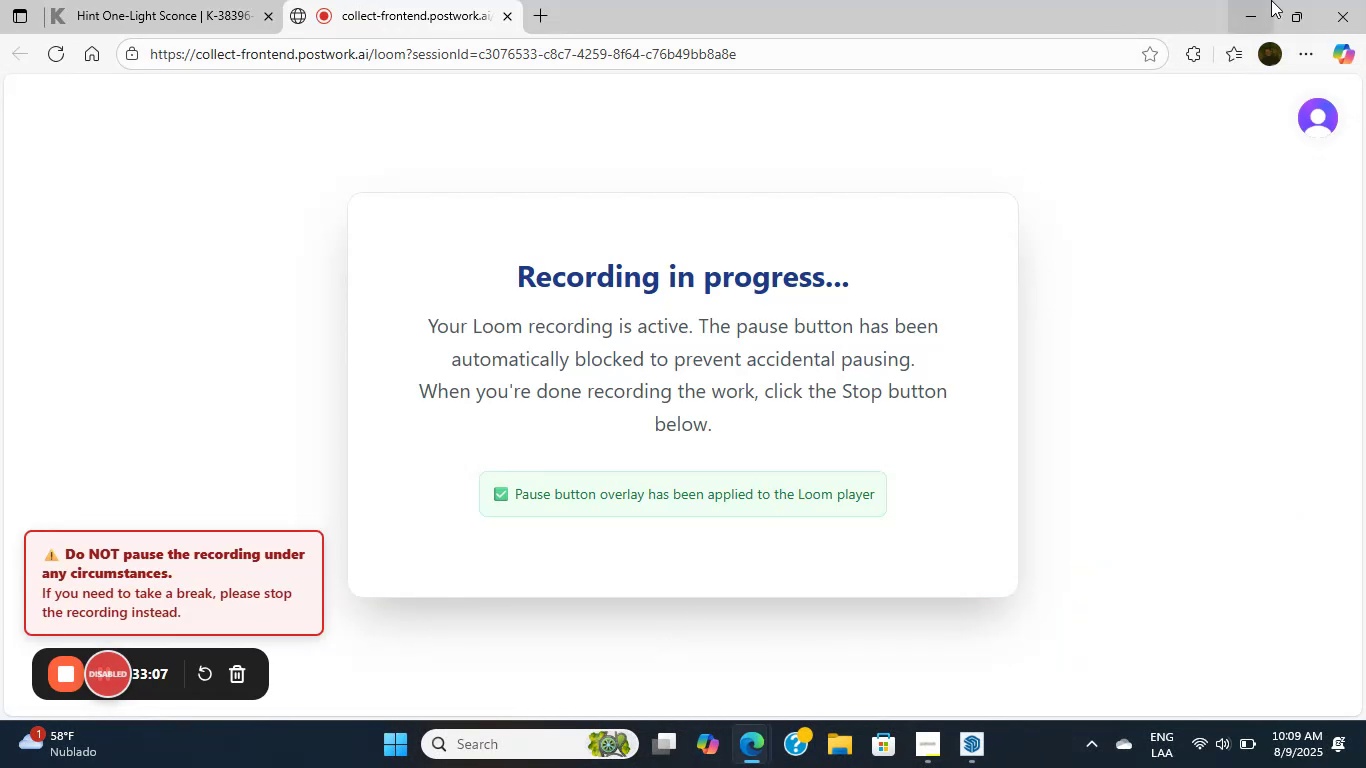 
left_click([1250, 0])
 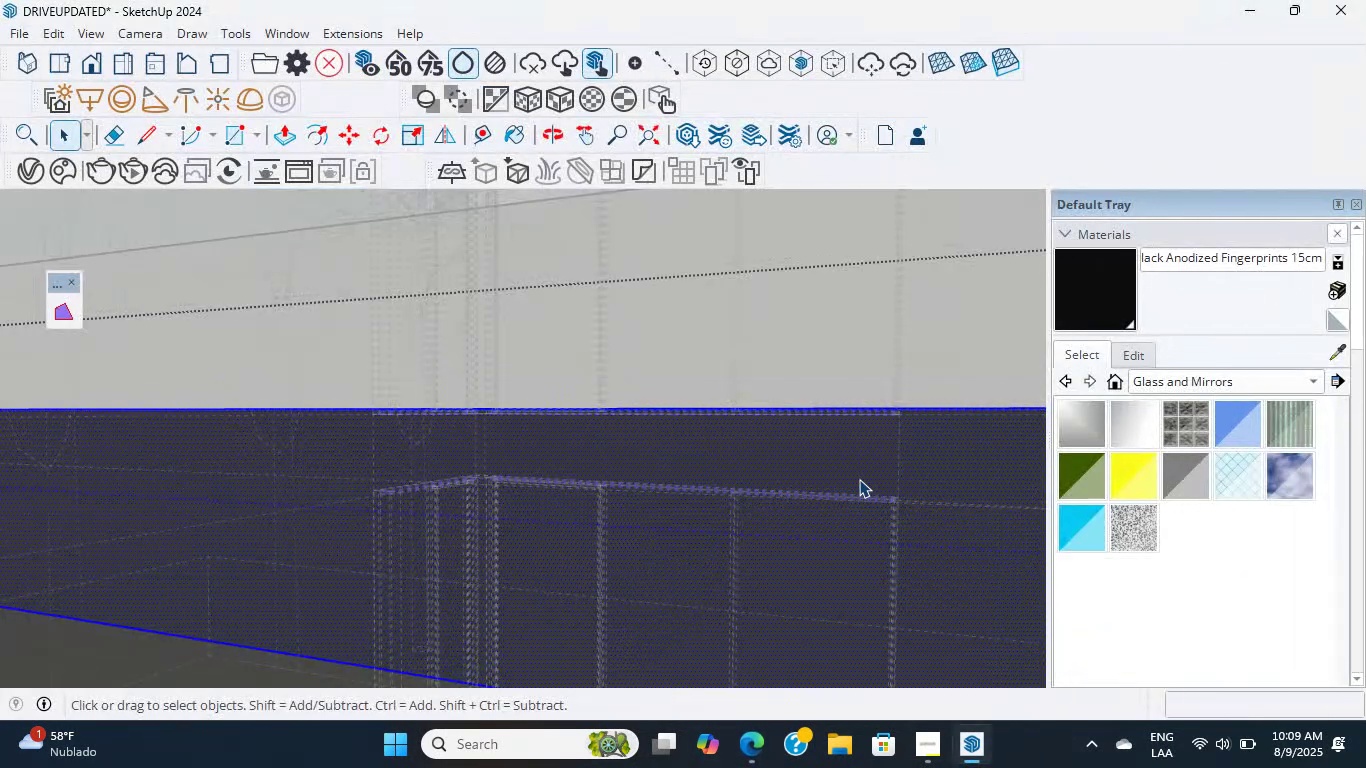 
scroll: coordinate [736, 505], scroll_direction: up, amount: 8.0
 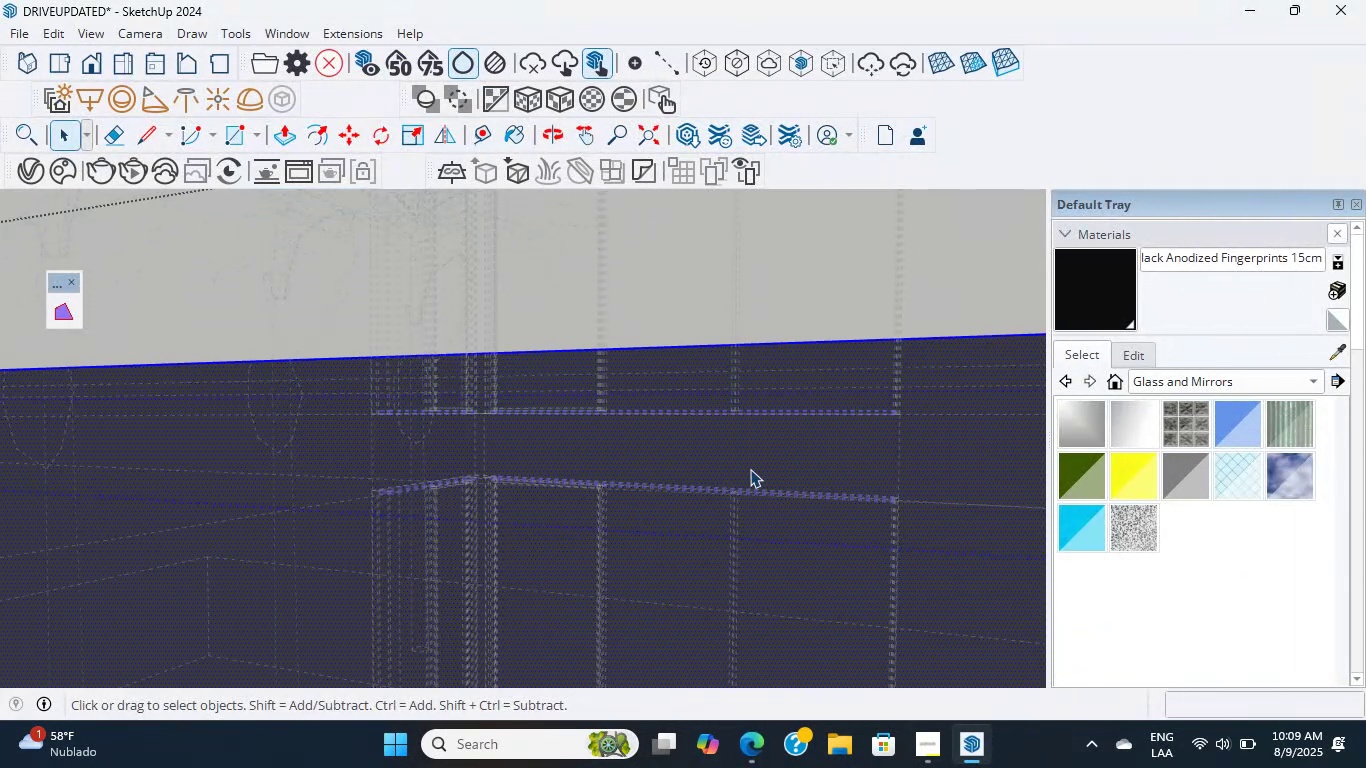 
hold_key(key=ShiftLeft, duration=0.72)
 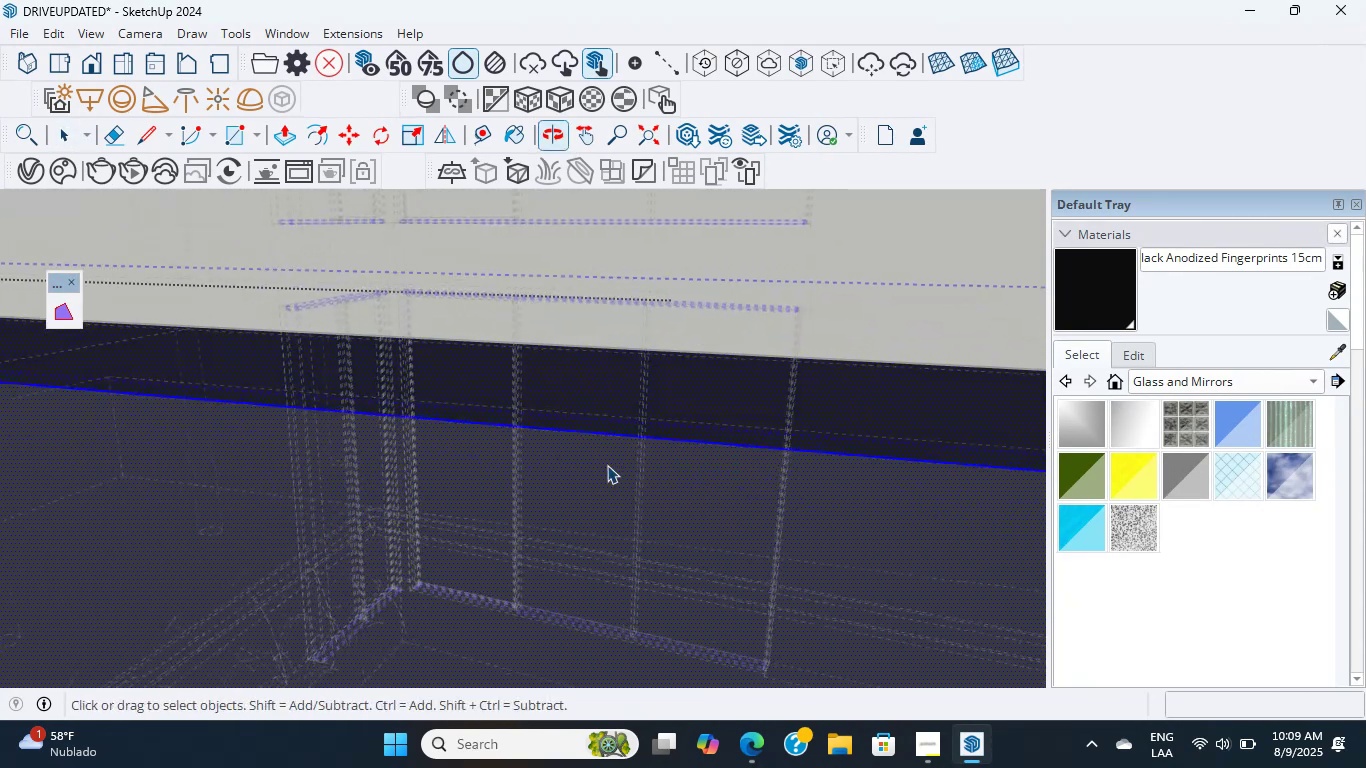 
scroll: coordinate [627, 404], scroll_direction: up, amount: 7.0
 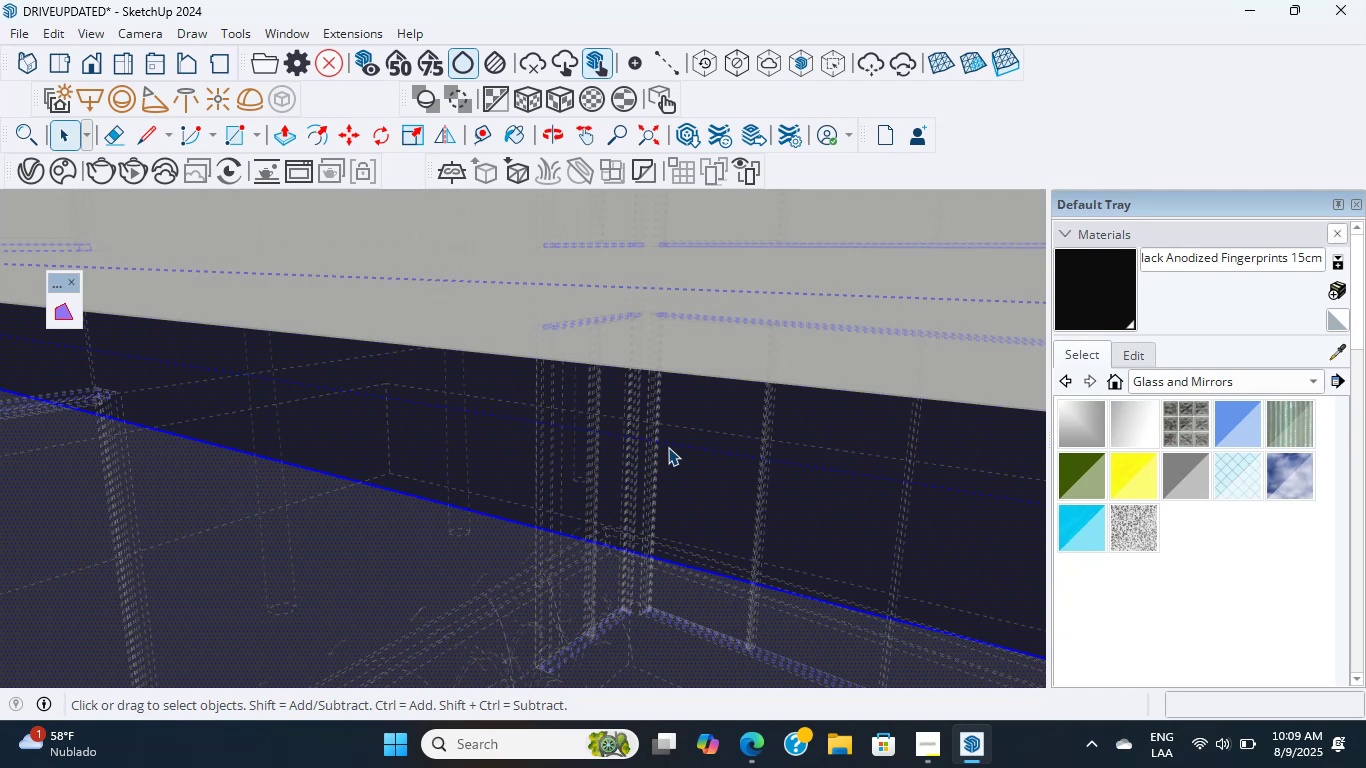 
wait(19.92)
 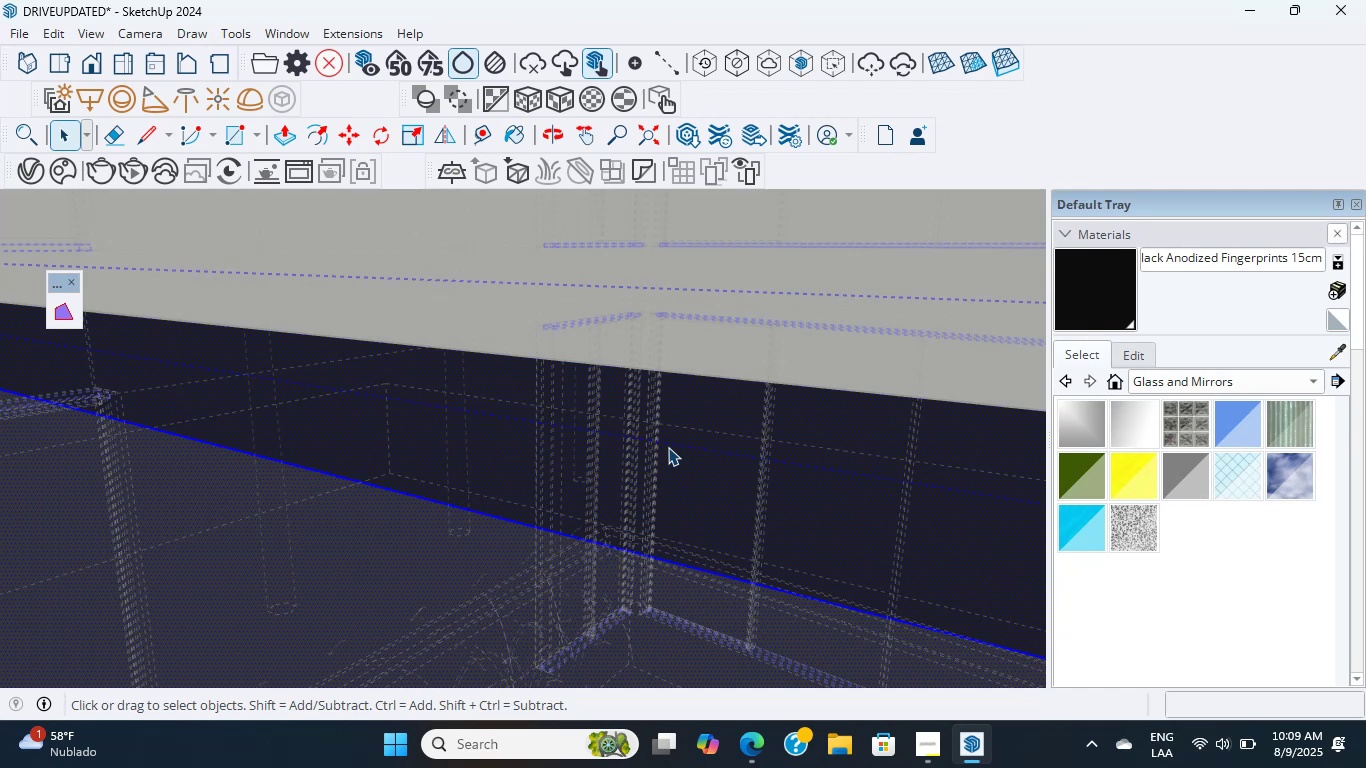 
scroll: coordinate [744, 460], scroll_direction: up, amount: 9.0
 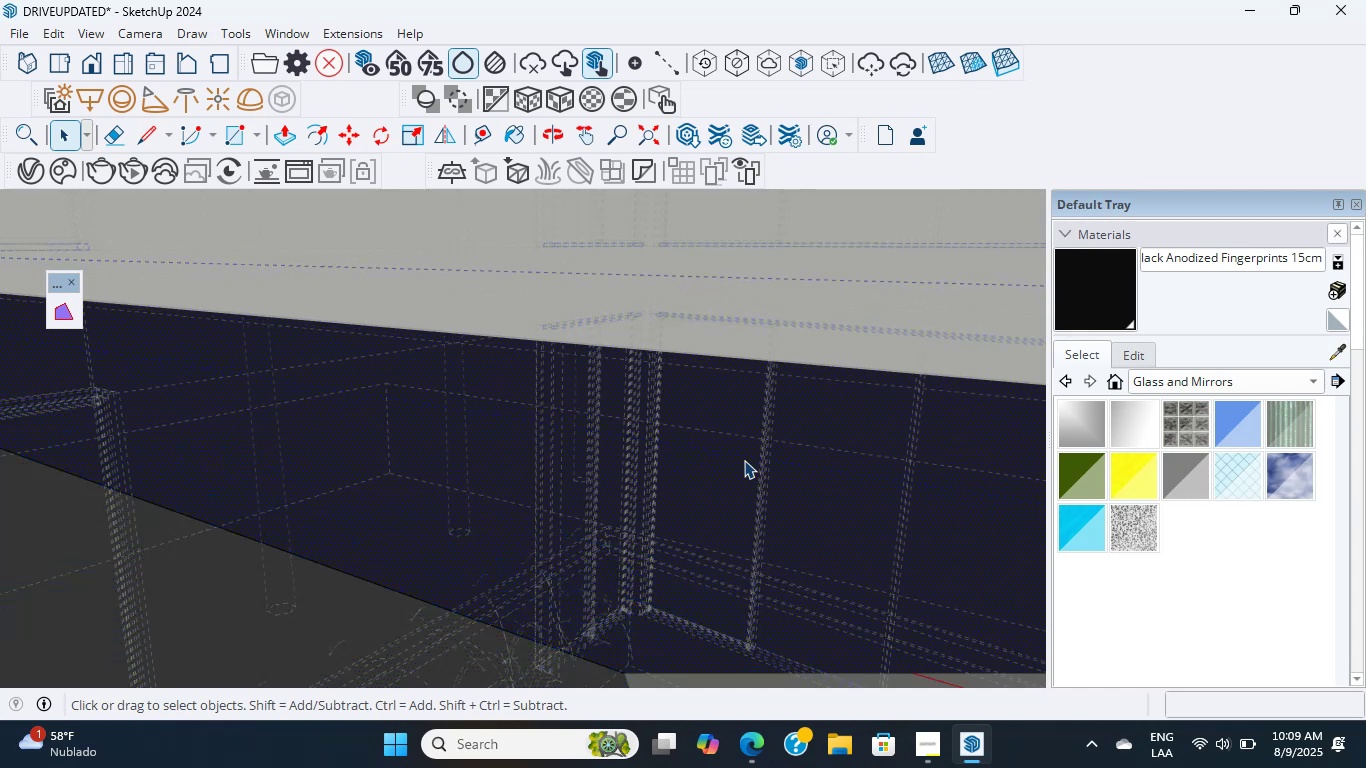 
double_click([744, 460])
 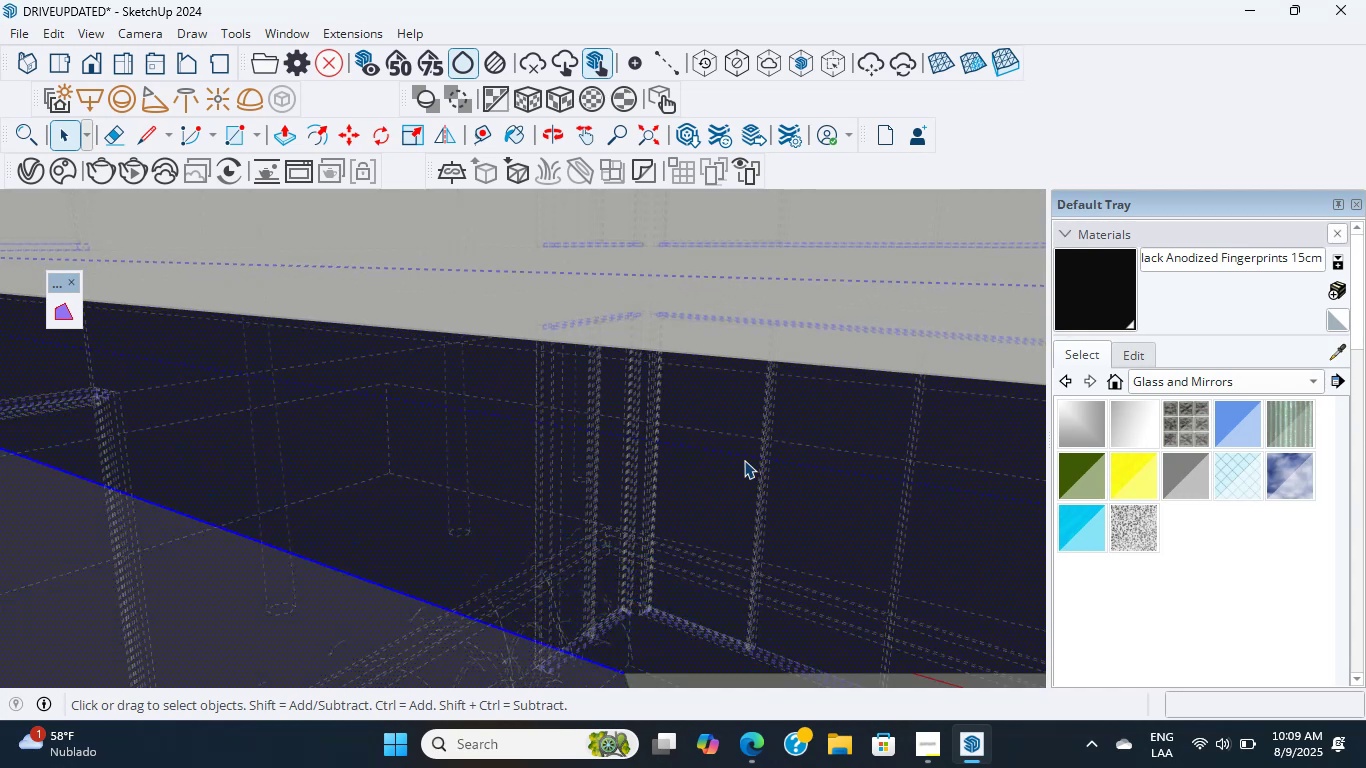 
triple_click([744, 460])
 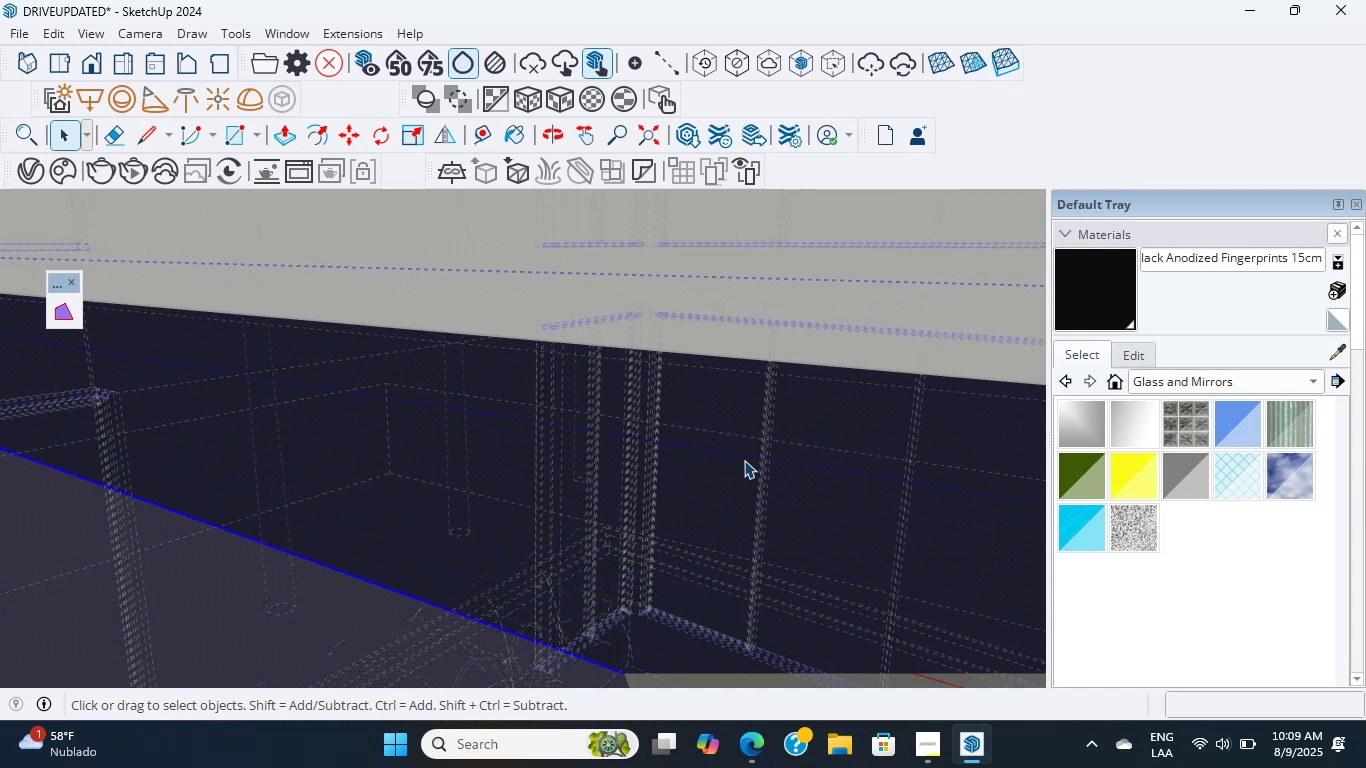 
triple_click([744, 460])
 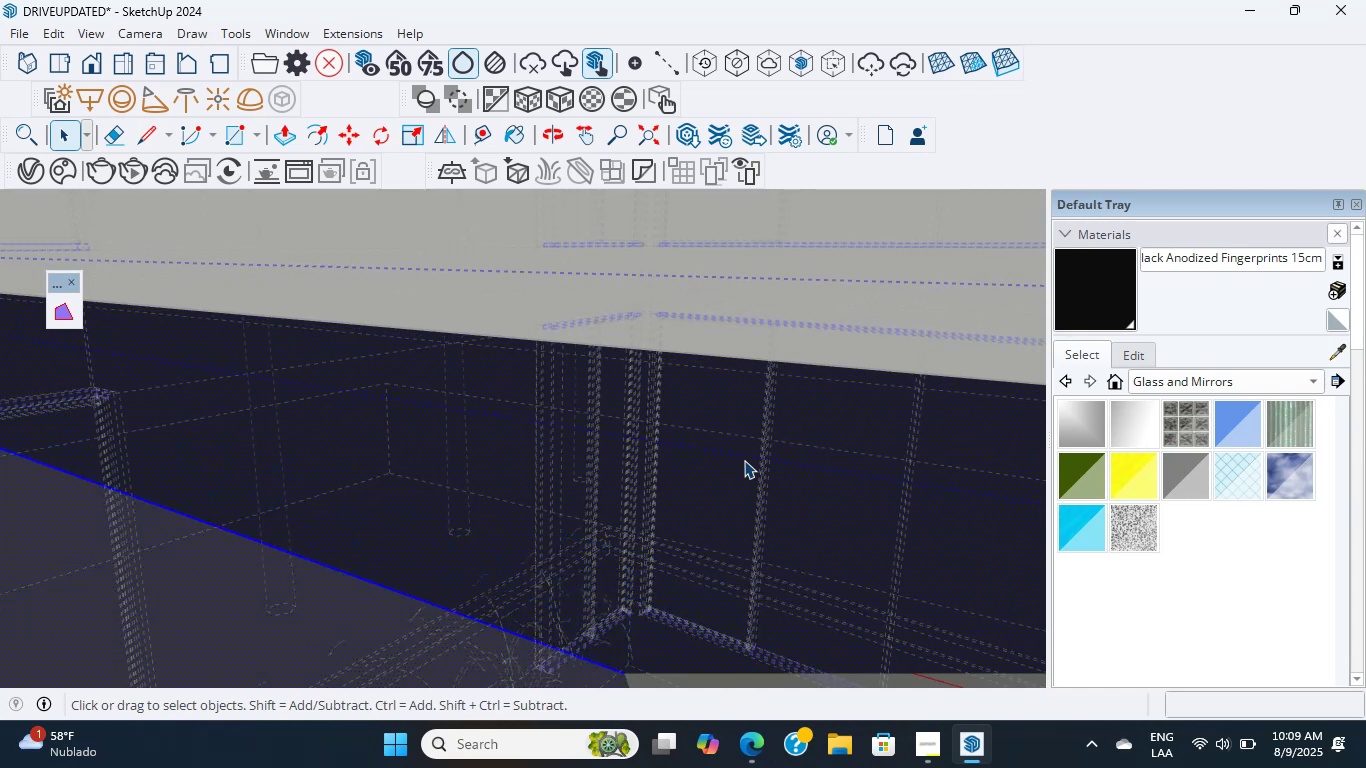 
triple_click([744, 460])
 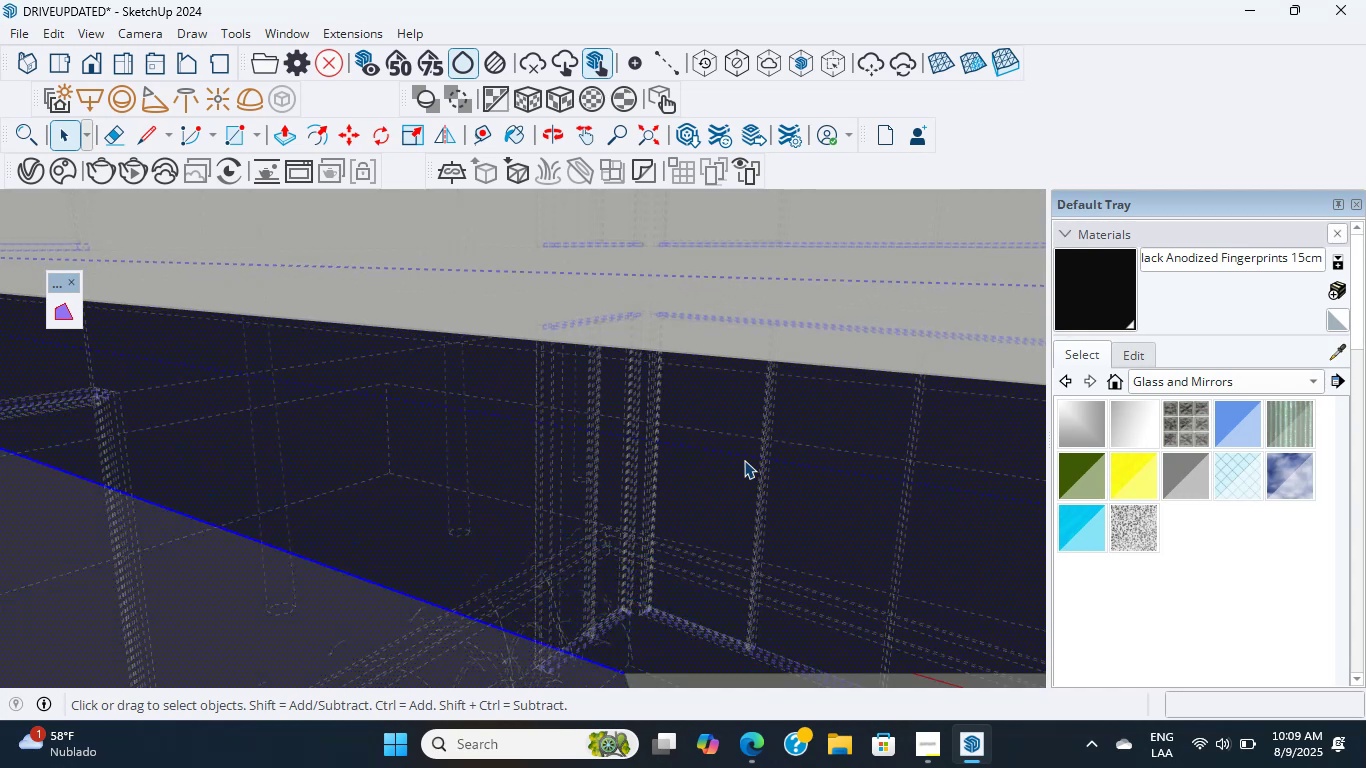 
scroll: coordinate [744, 460], scroll_direction: up, amount: 4.0
 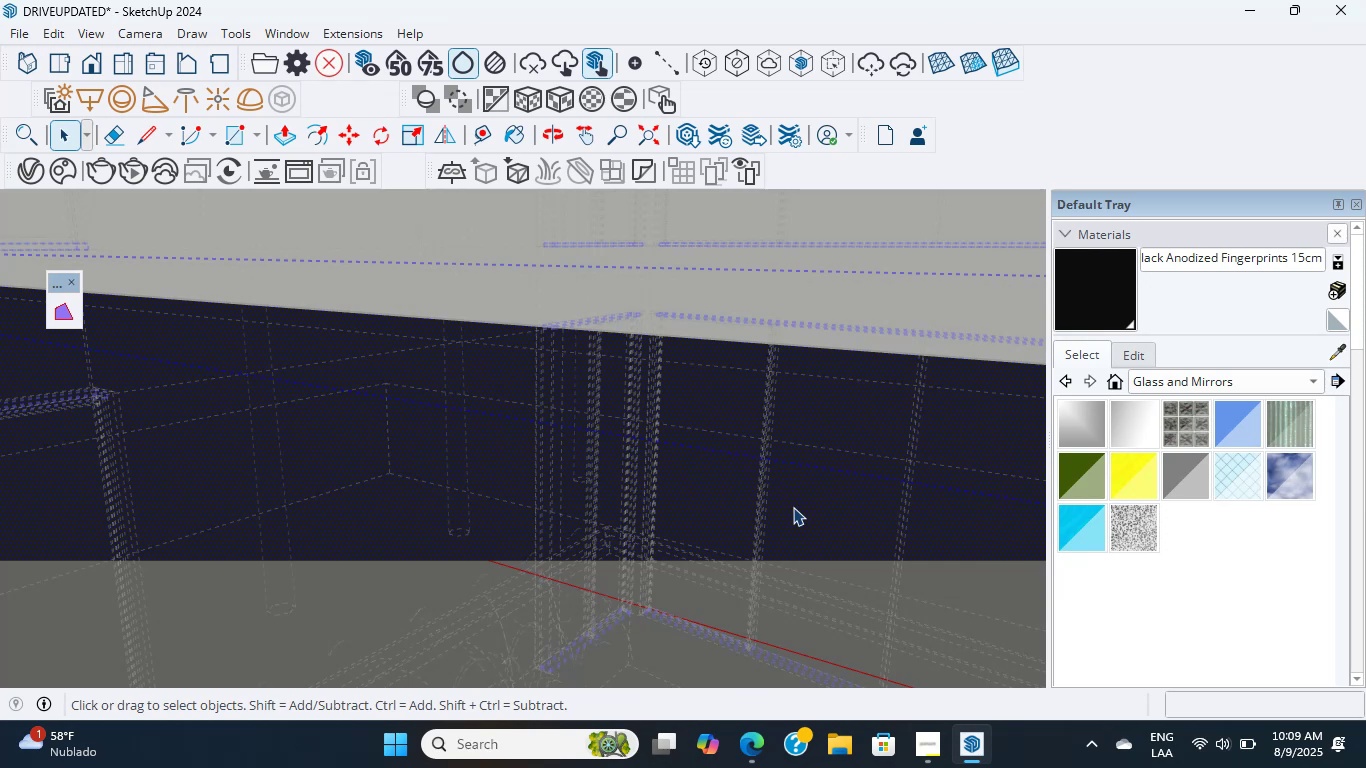 
scroll: coordinate [799, 453], scroll_direction: down, amount: 8.0
 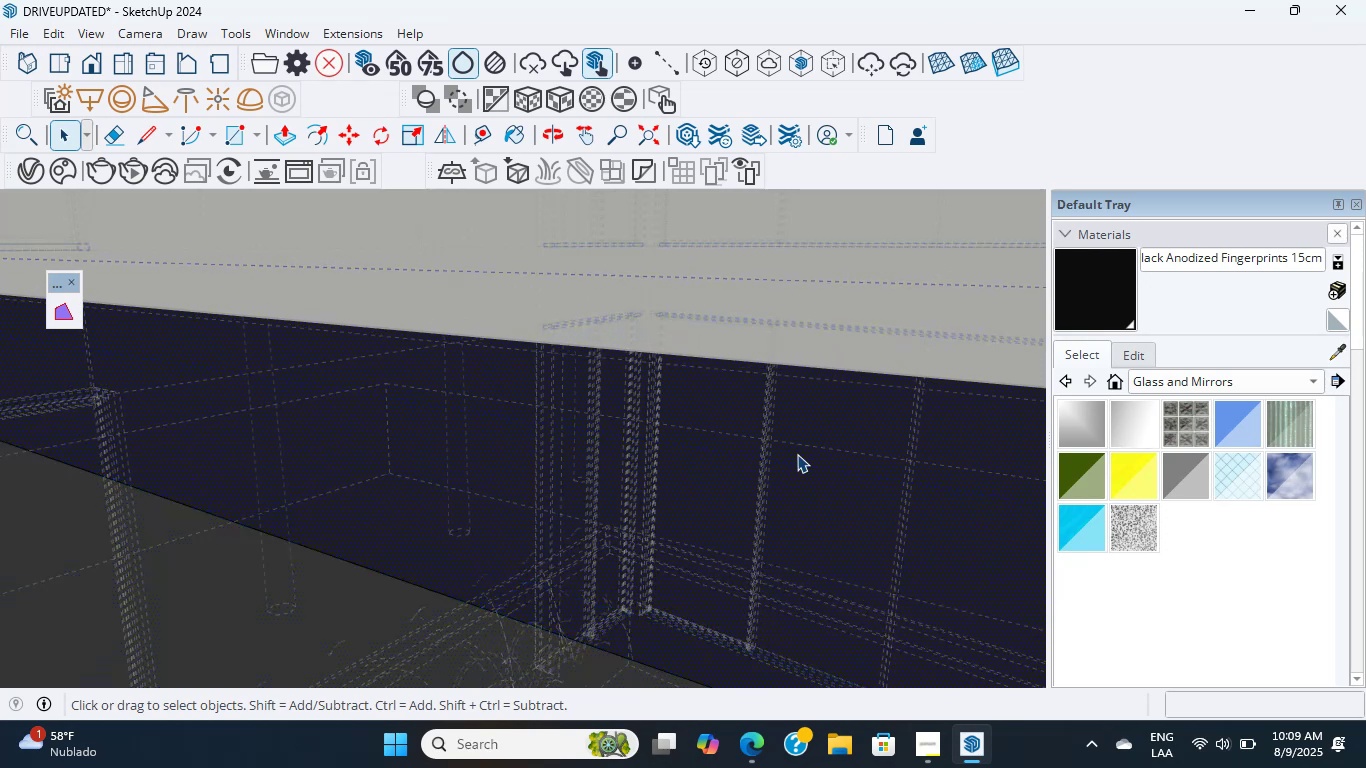 
double_click([797, 454])
 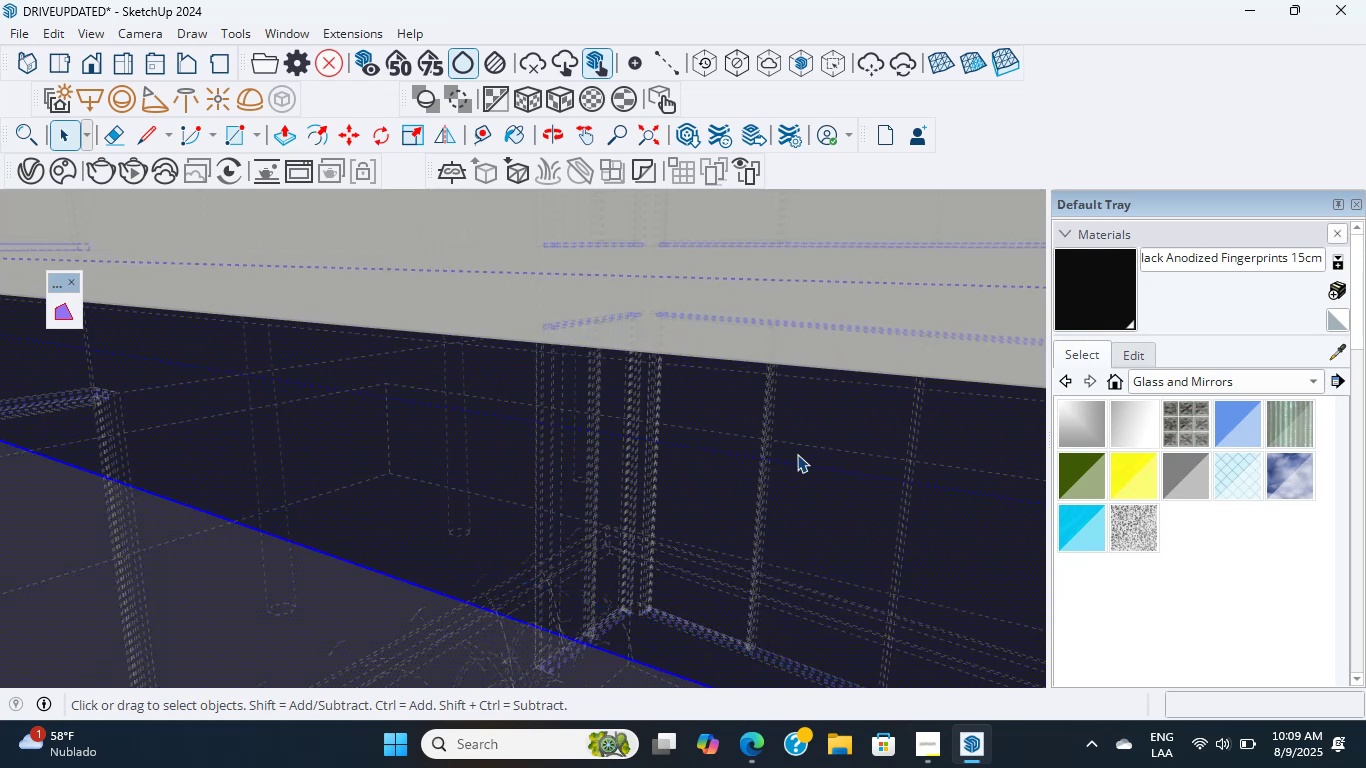 
triple_click([797, 454])
 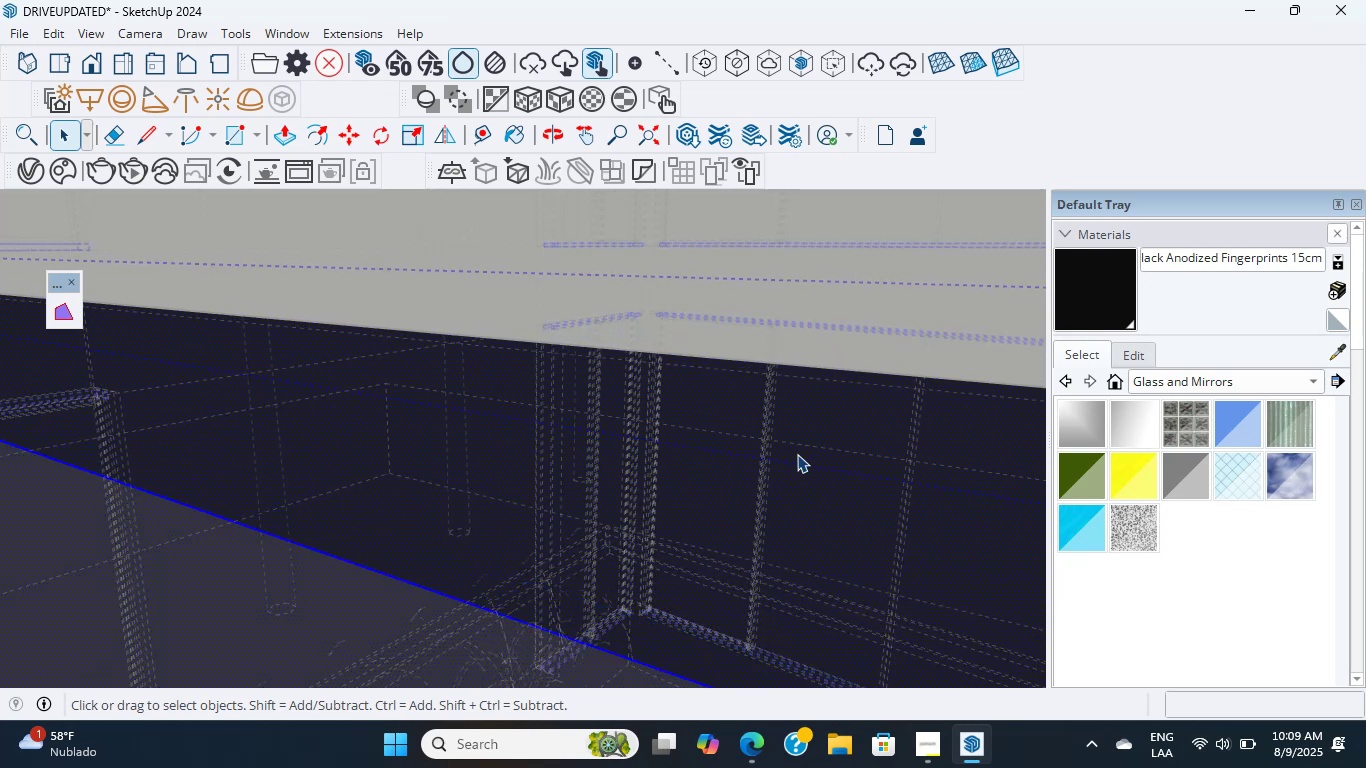 
triple_click([797, 454])
 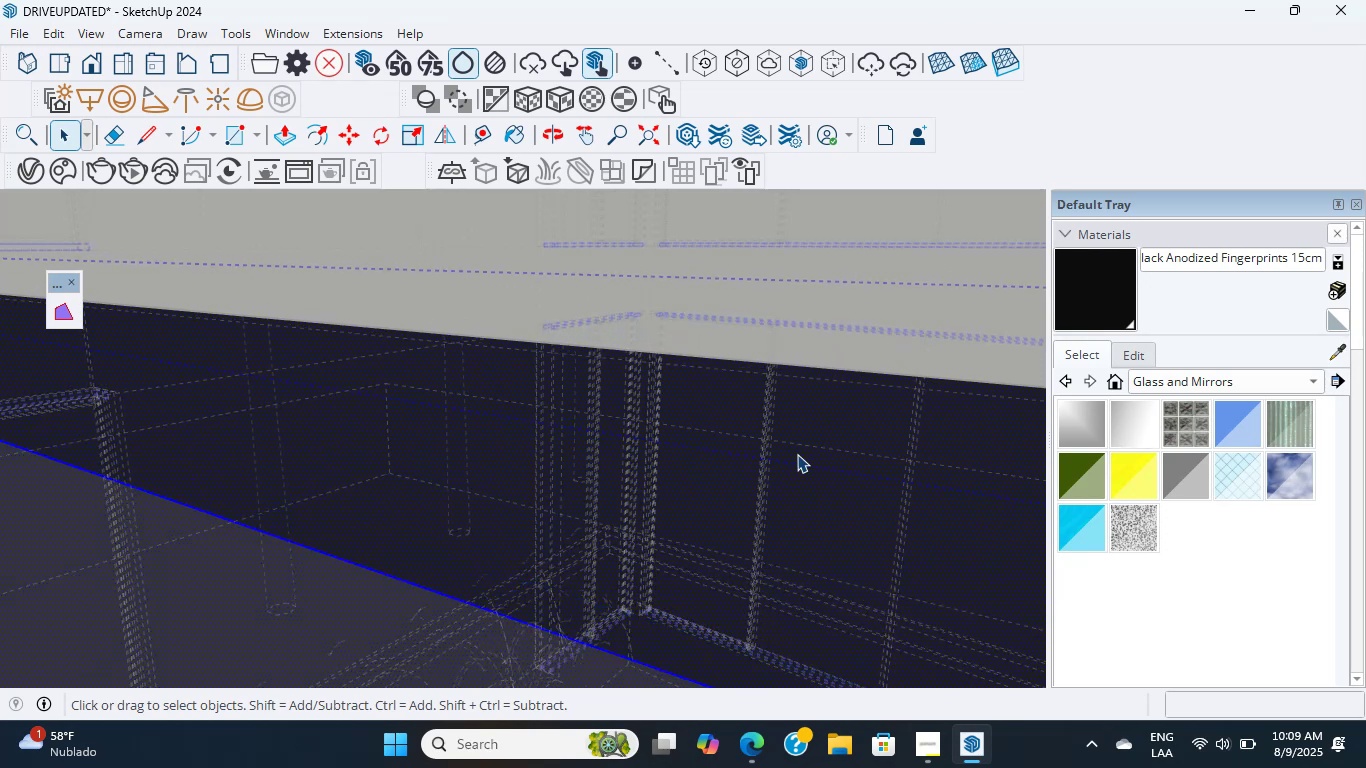 
triple_click([797, 454])
 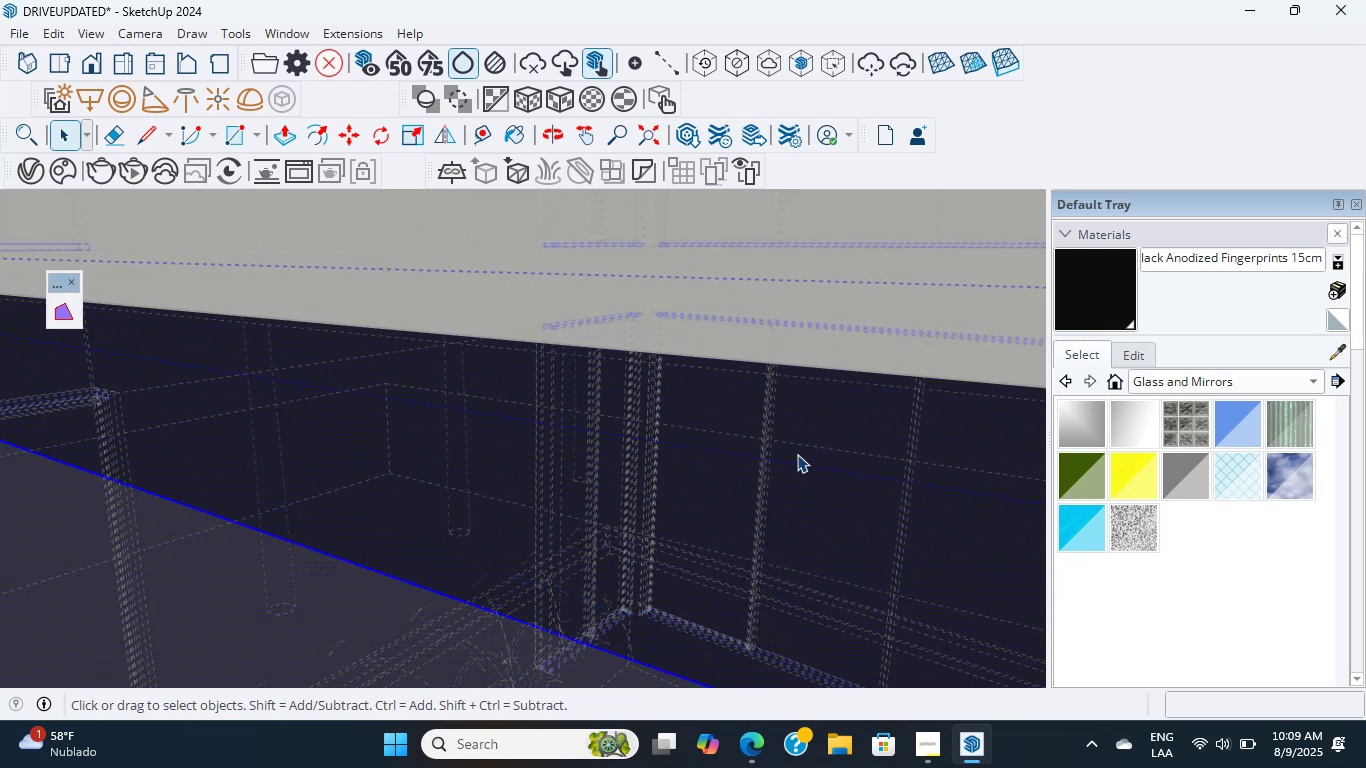 
triple_click([797, 454])
 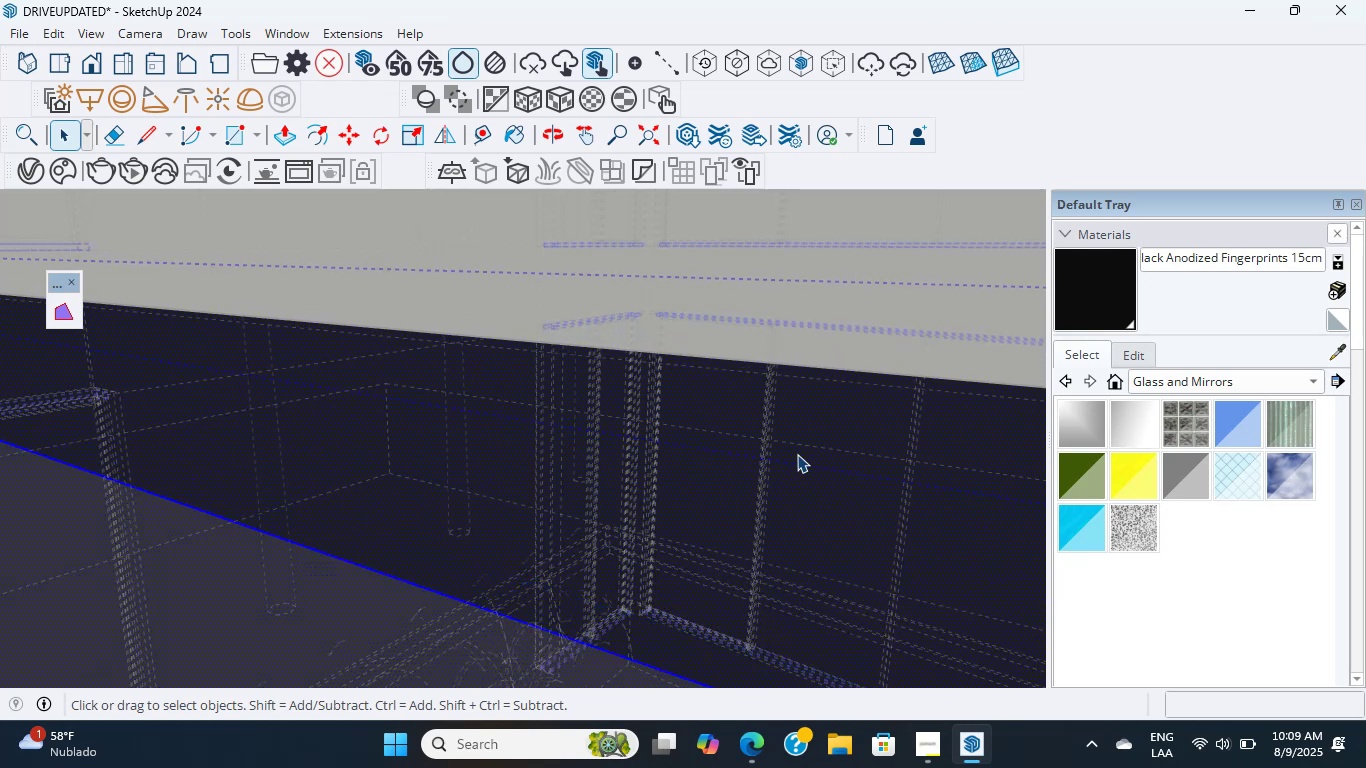 
triple_click([797, 454])
 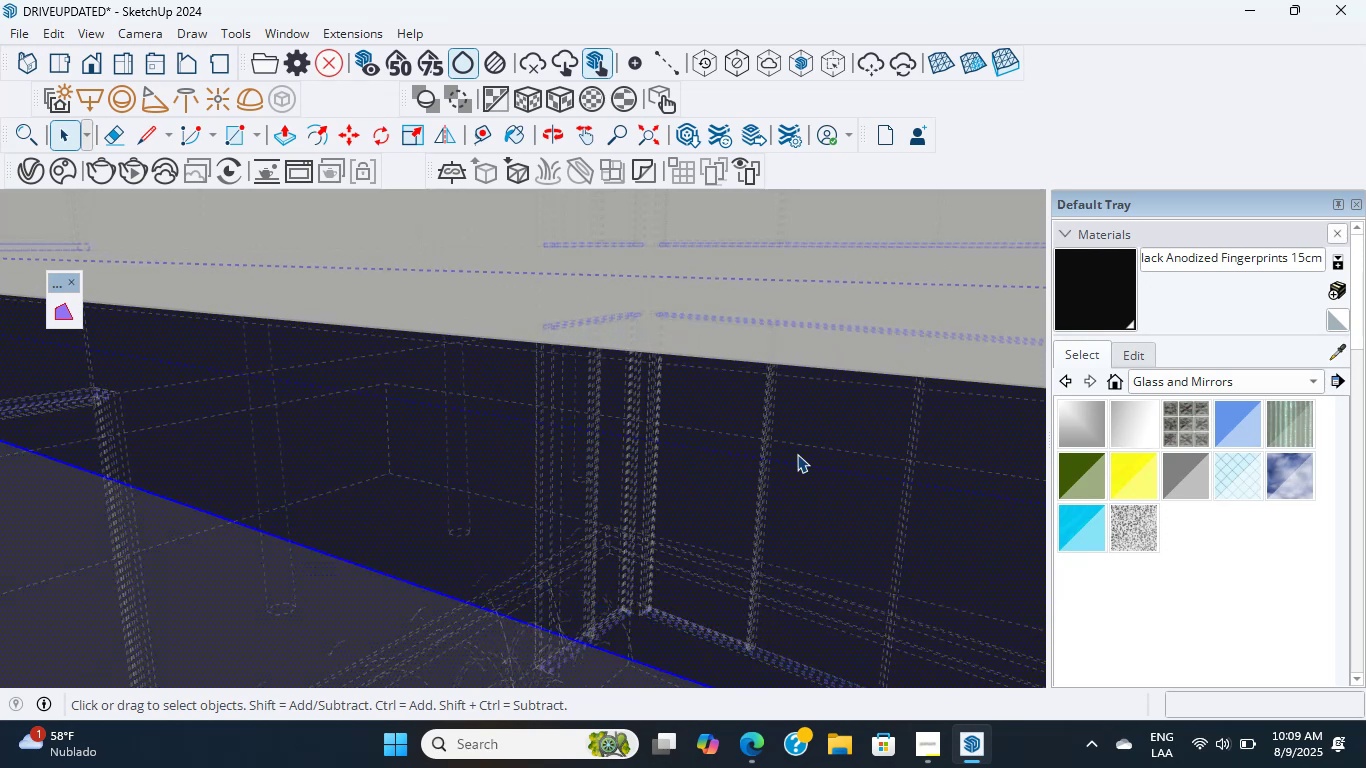 
triple_click([797, 454])
 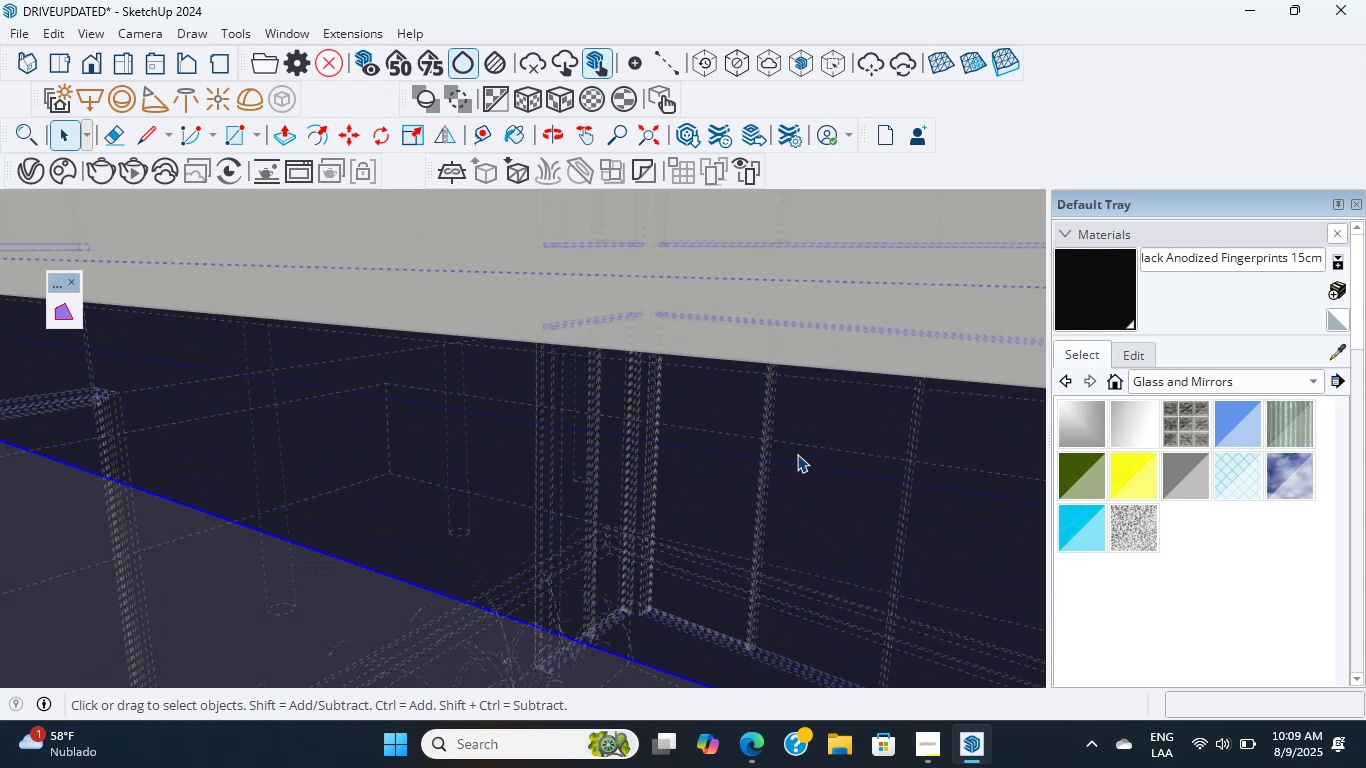 
triple_click([797, 454])
 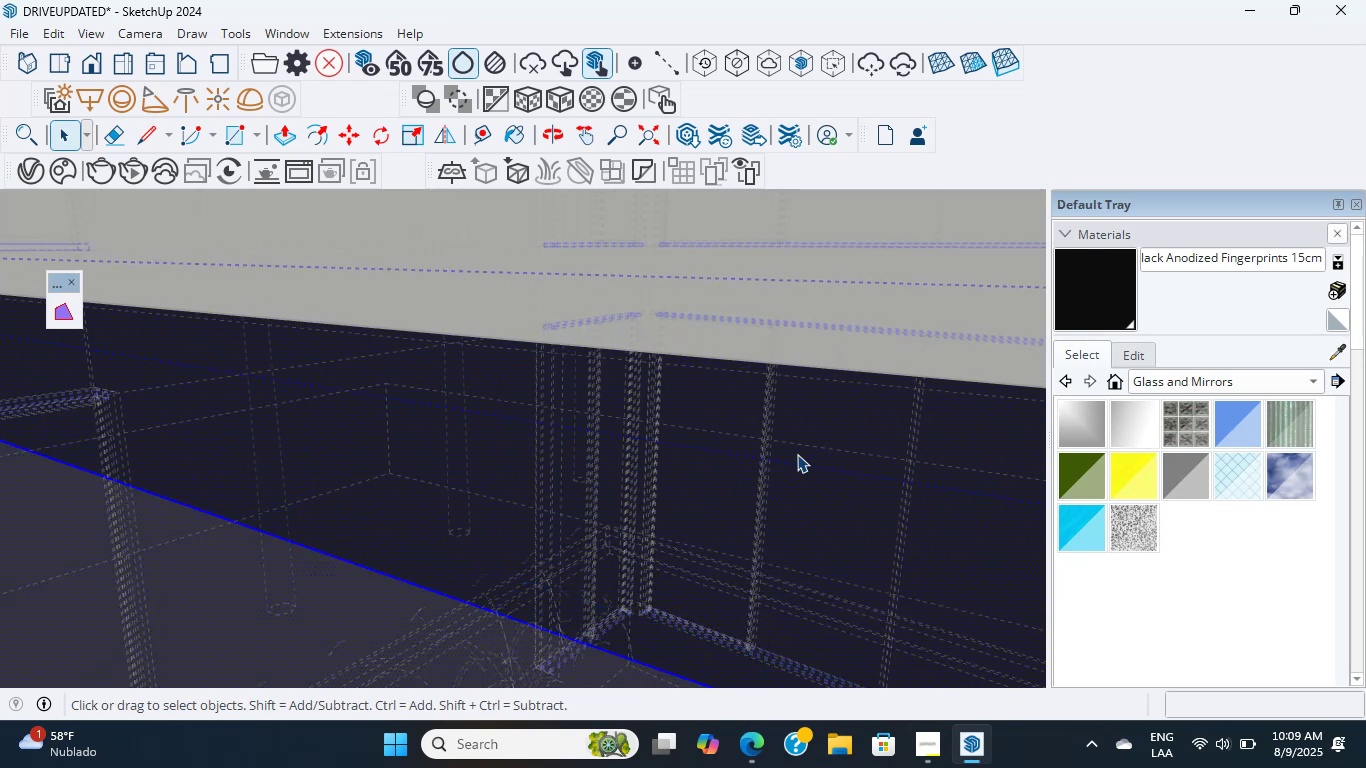 
scroll: coordinate [797, 454], scroll_direction: down, amount: 6.0
 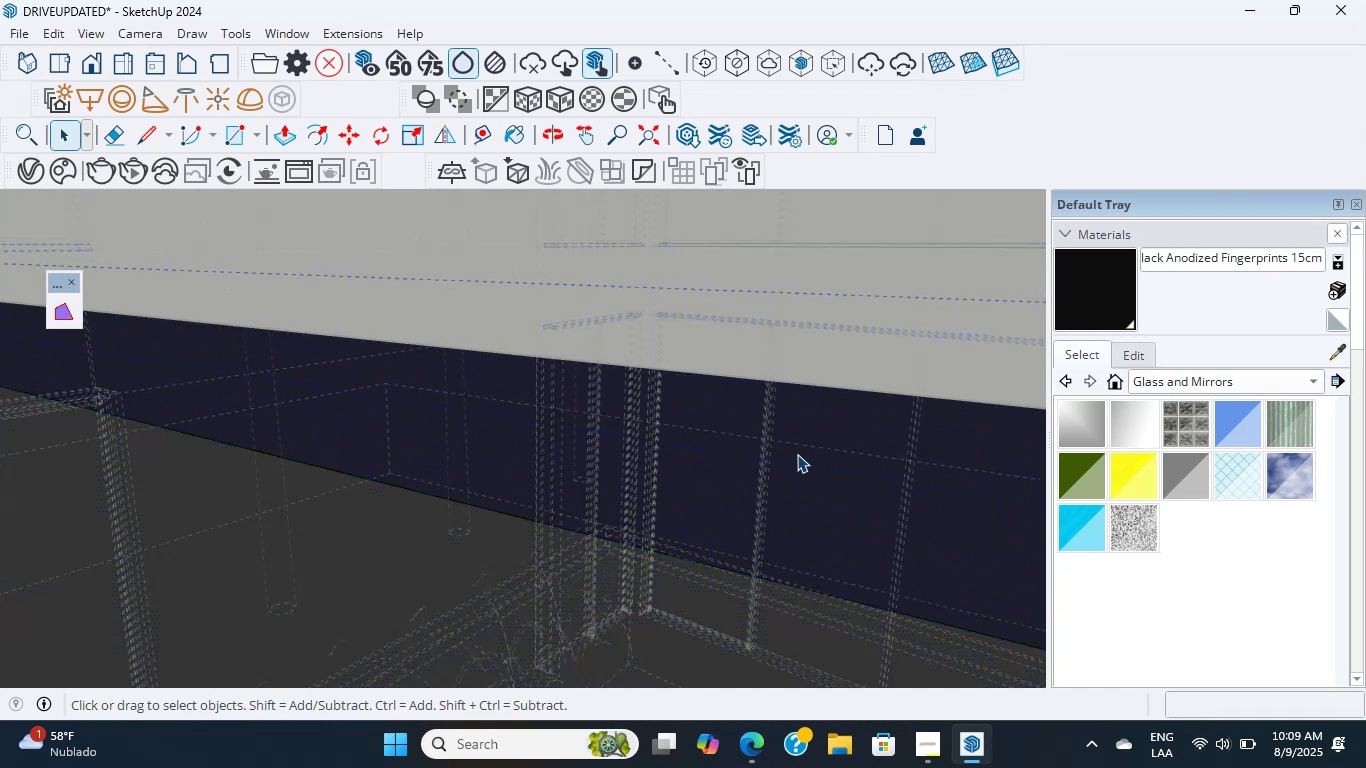 
double_click([797, 454])
 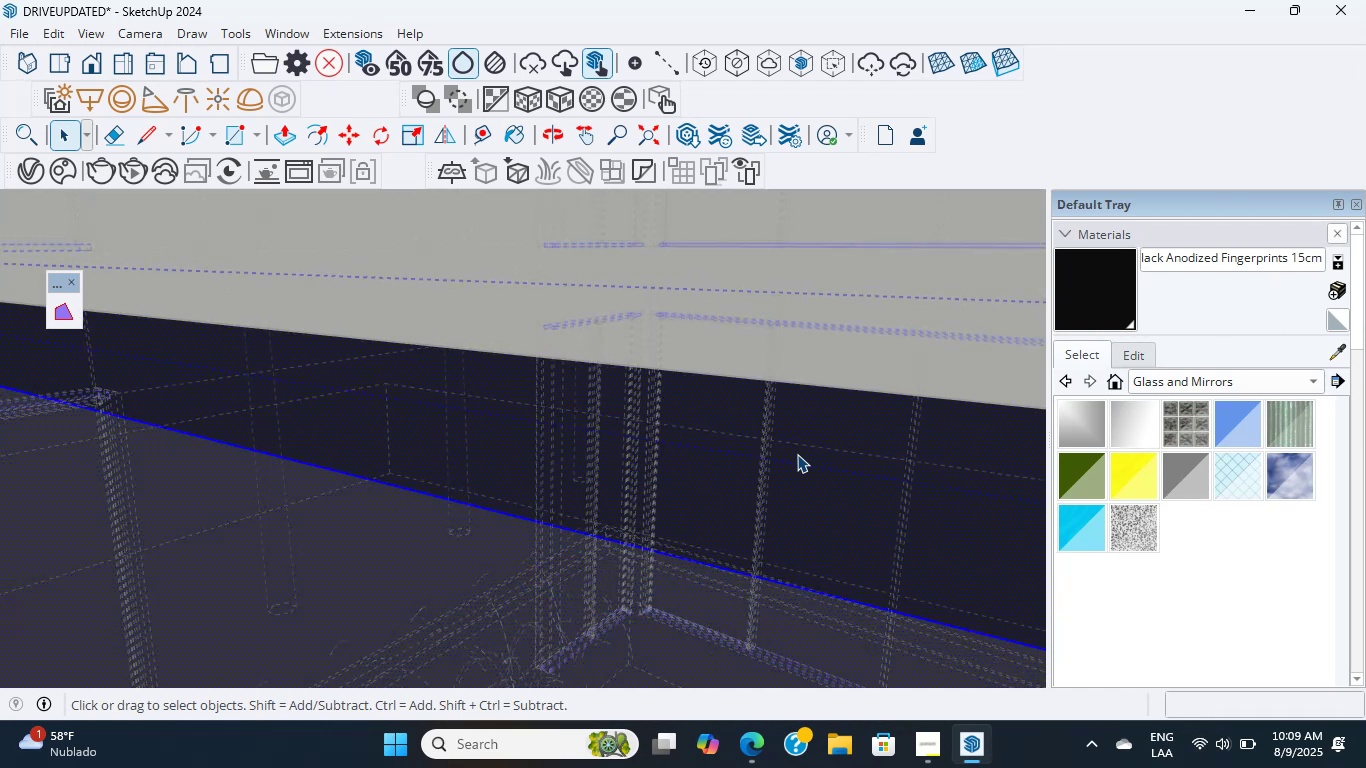 
triple_click([797, 454])
 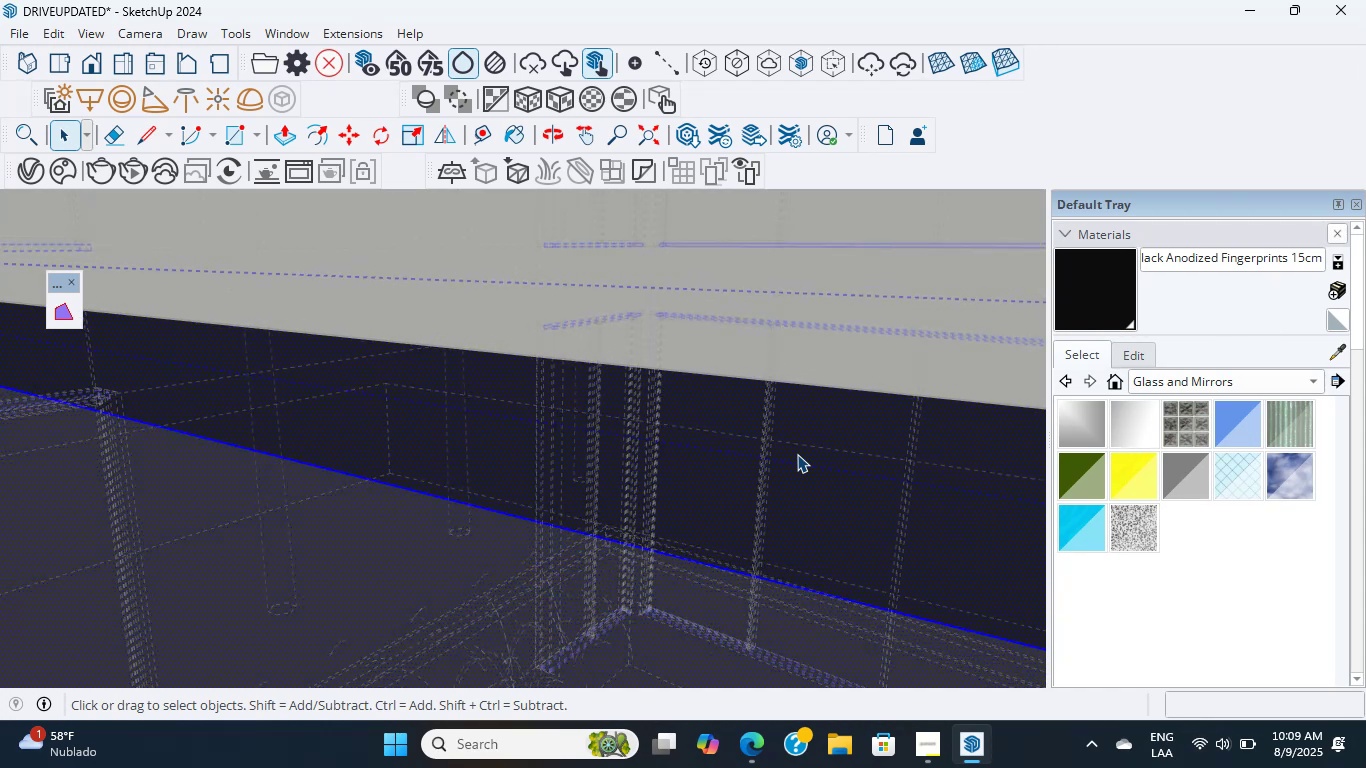 
scroll: coordinate [797, 454], scroll_direction: up, amount: 19.0
 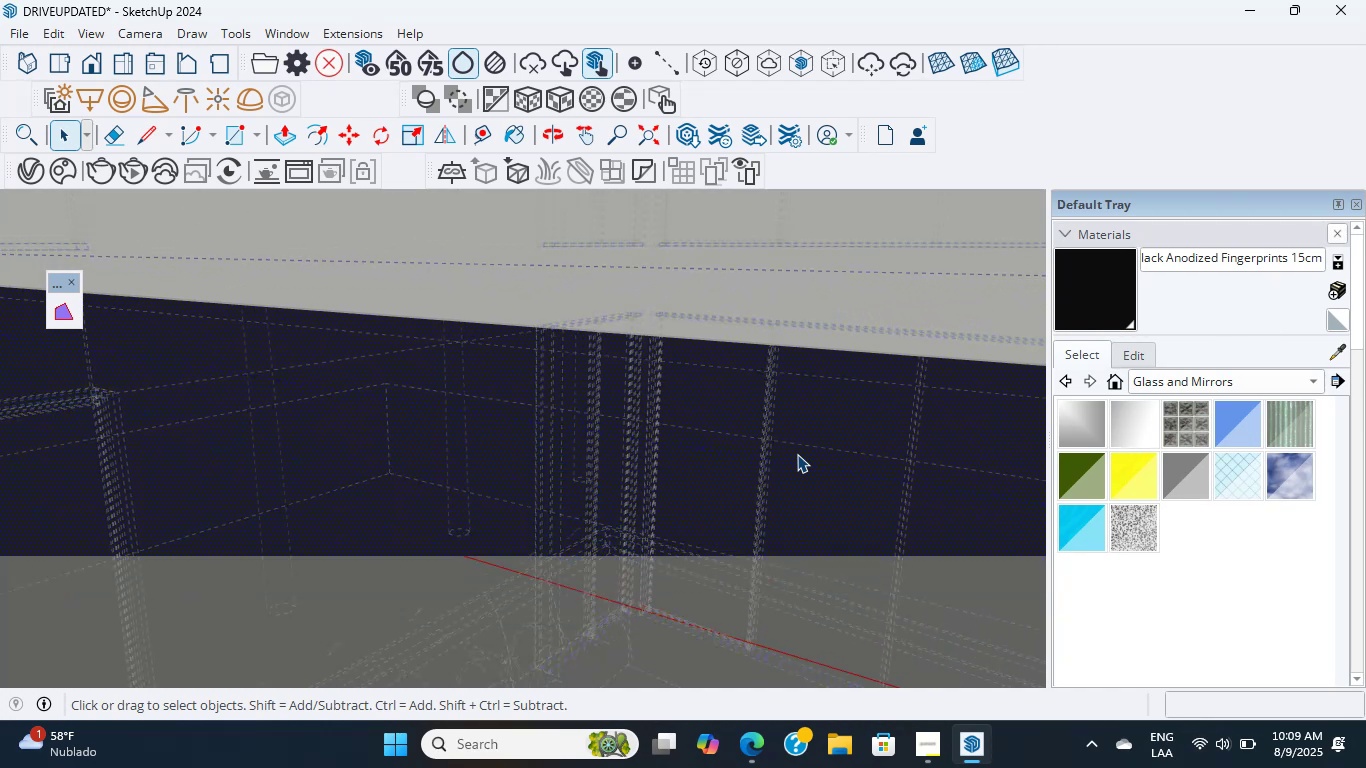 
double_click([797, 454])
 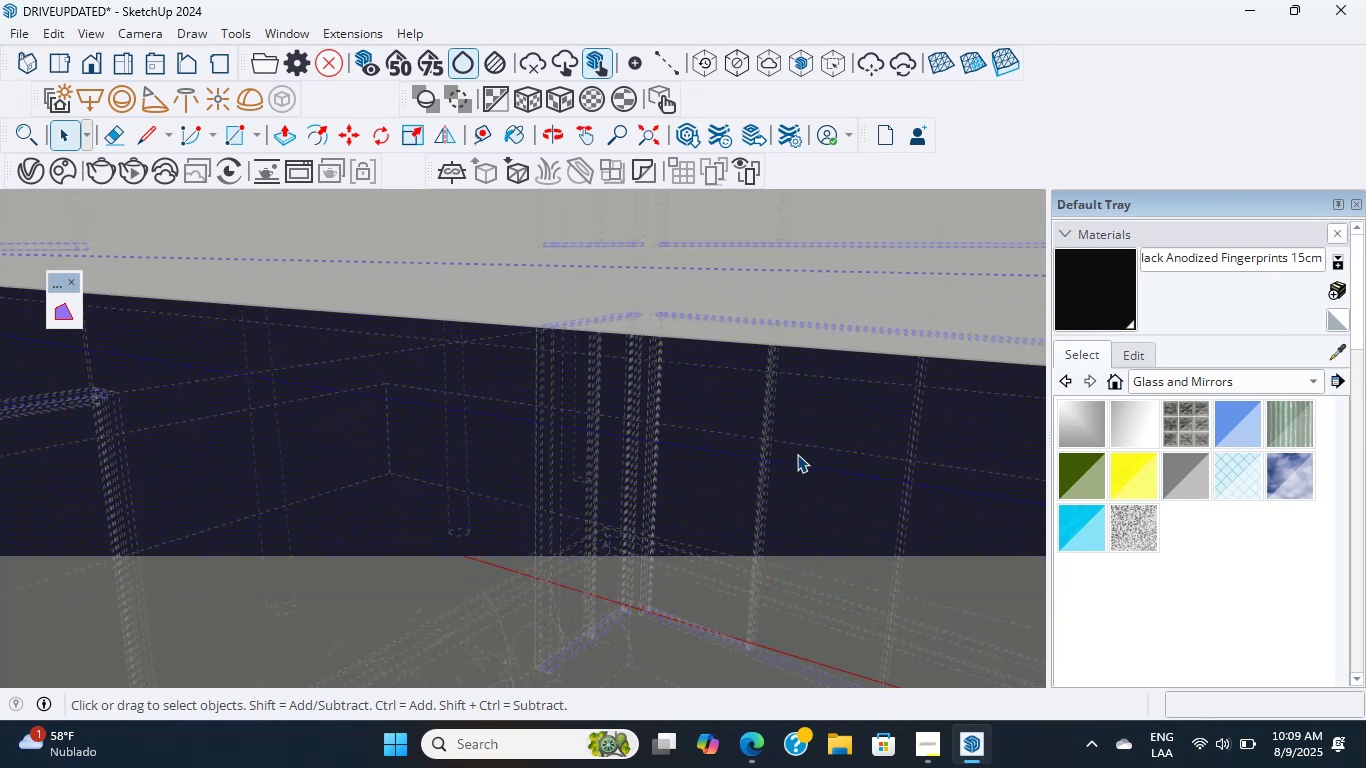 
triple_click([797, 454])
 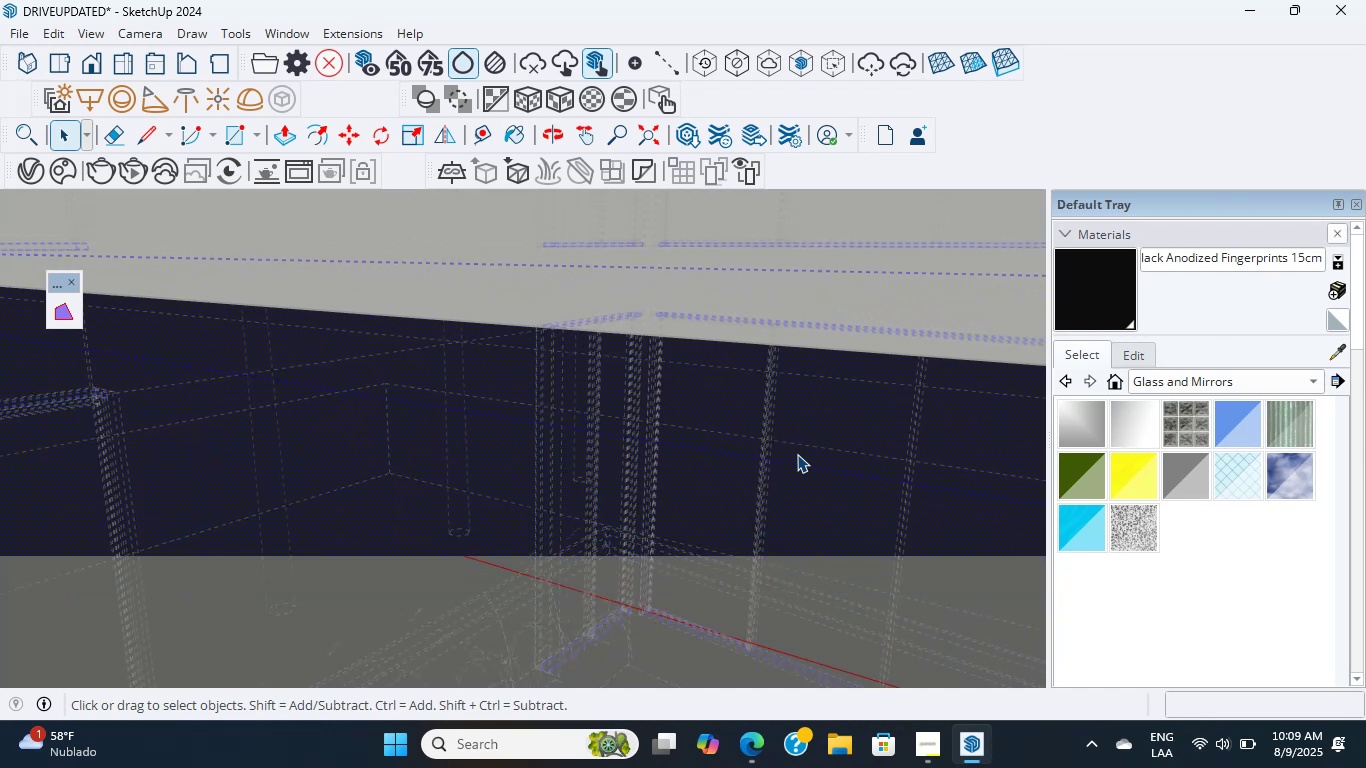 
triple_click([797, 454])
 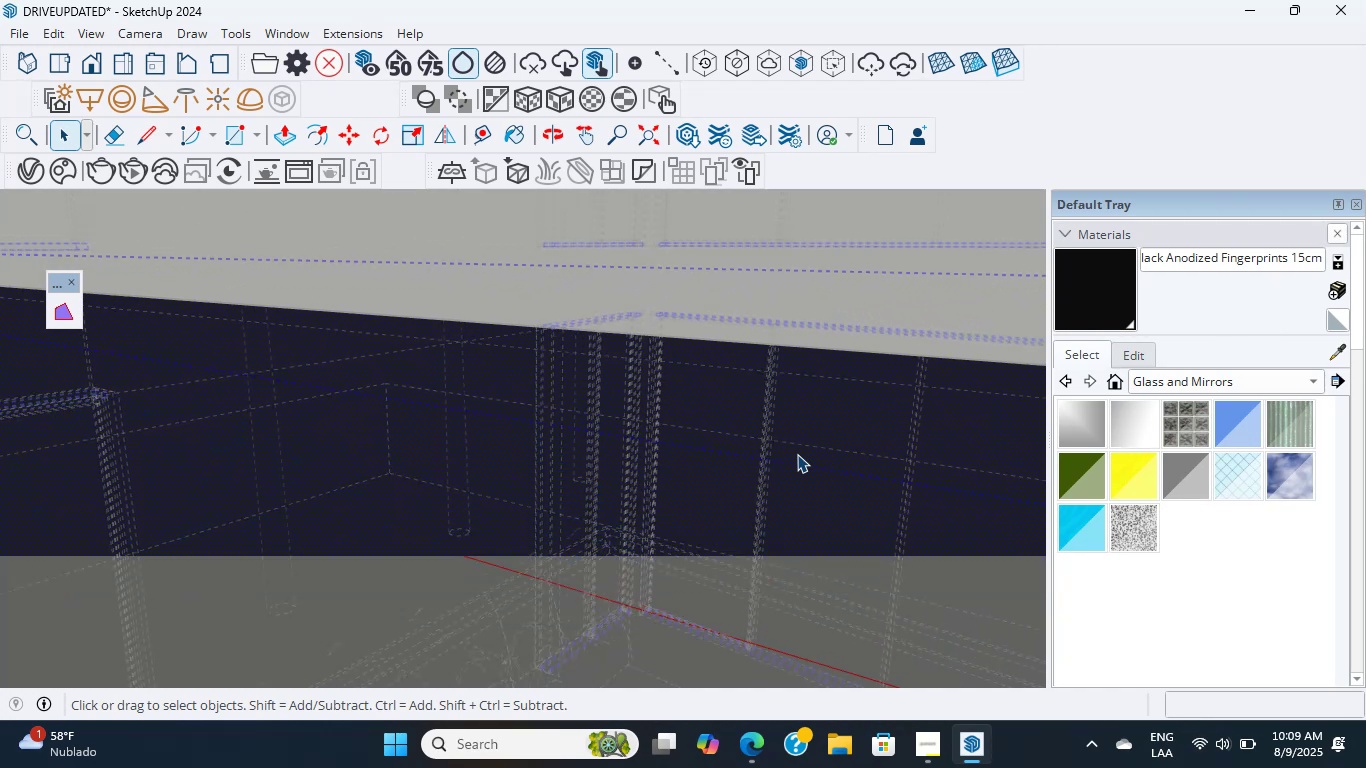 
triple_click([797, 454])
 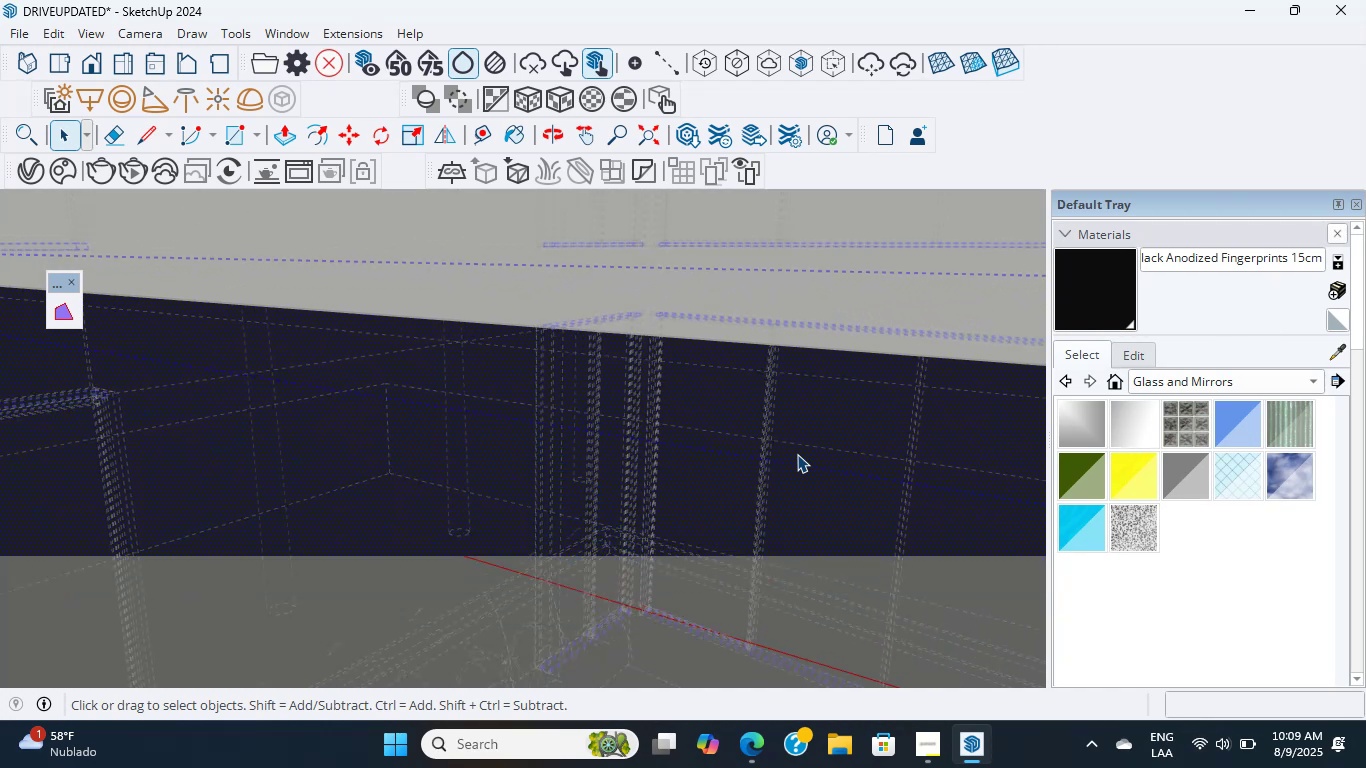 
triple_click([797, 454])
 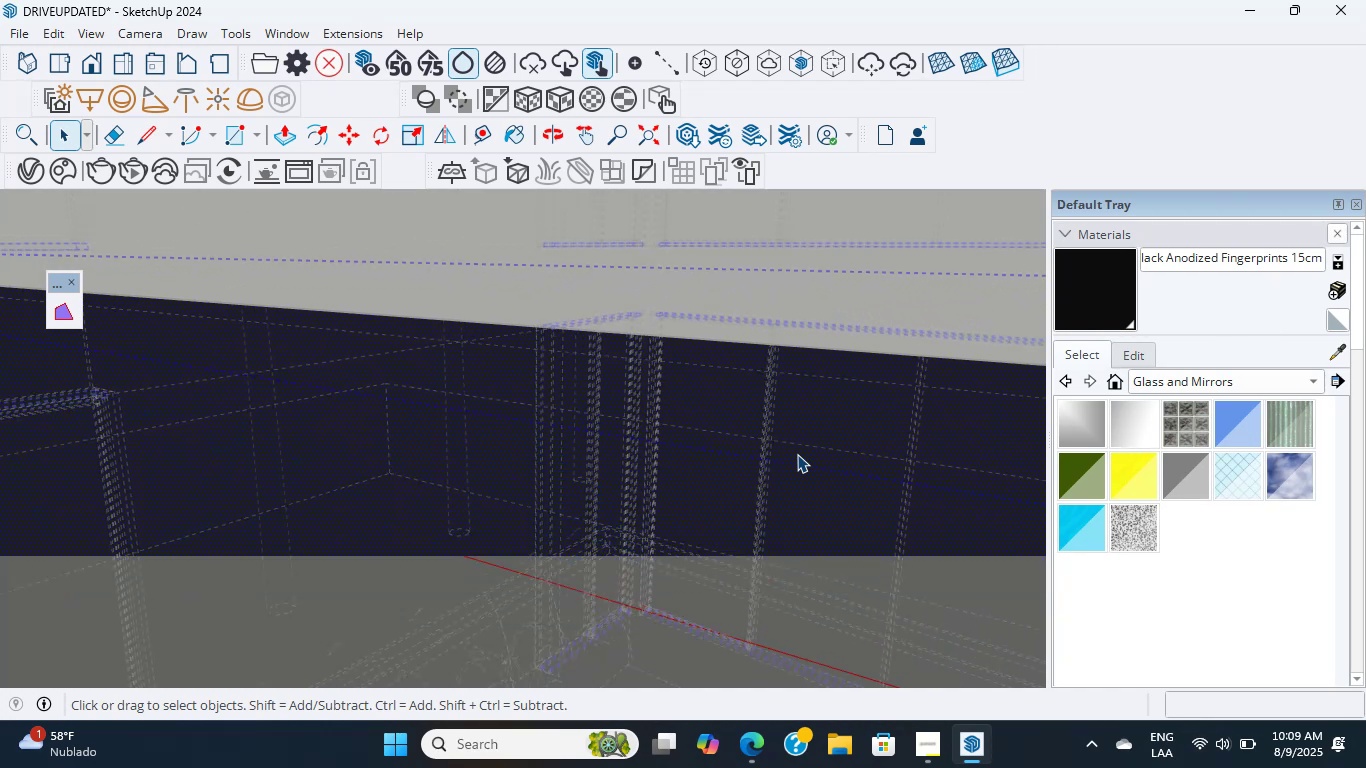 
triple_click([797, 454])
 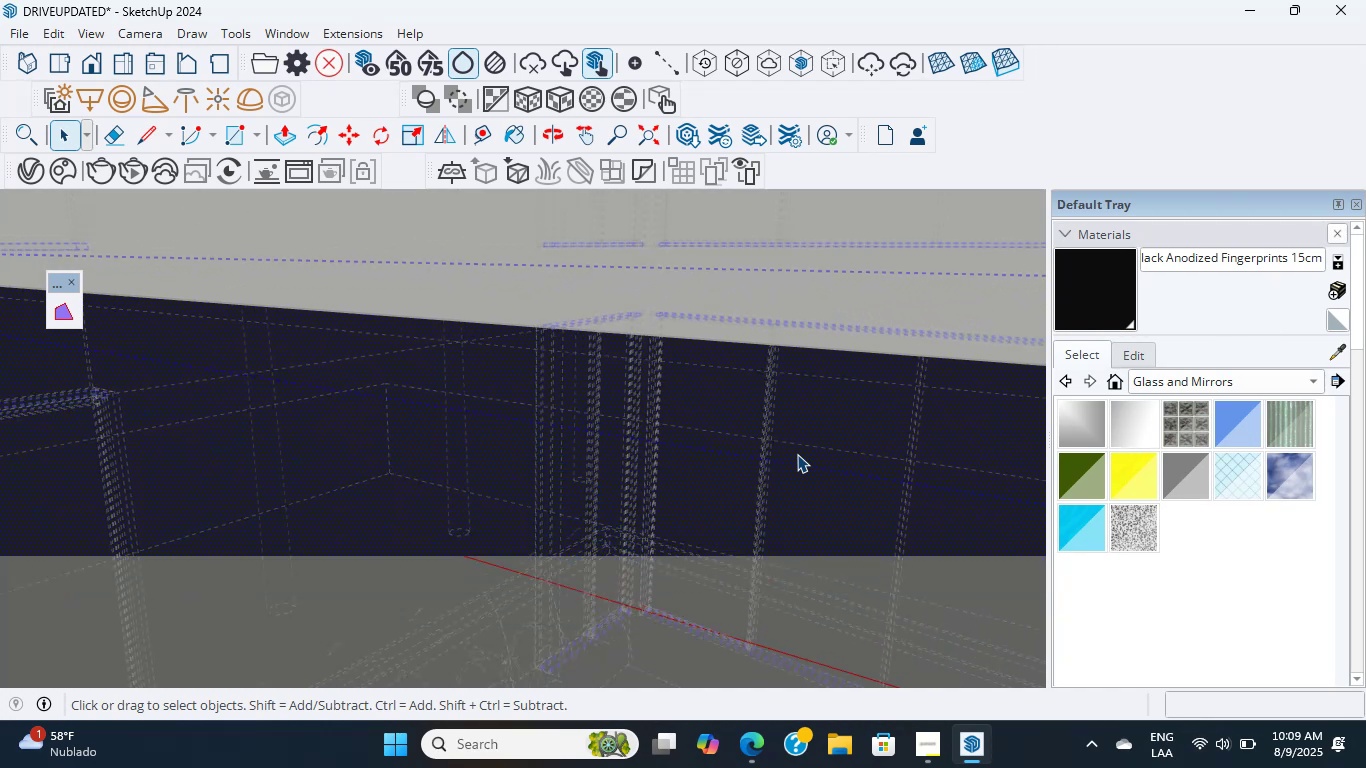 
triple_click([797, 454])
 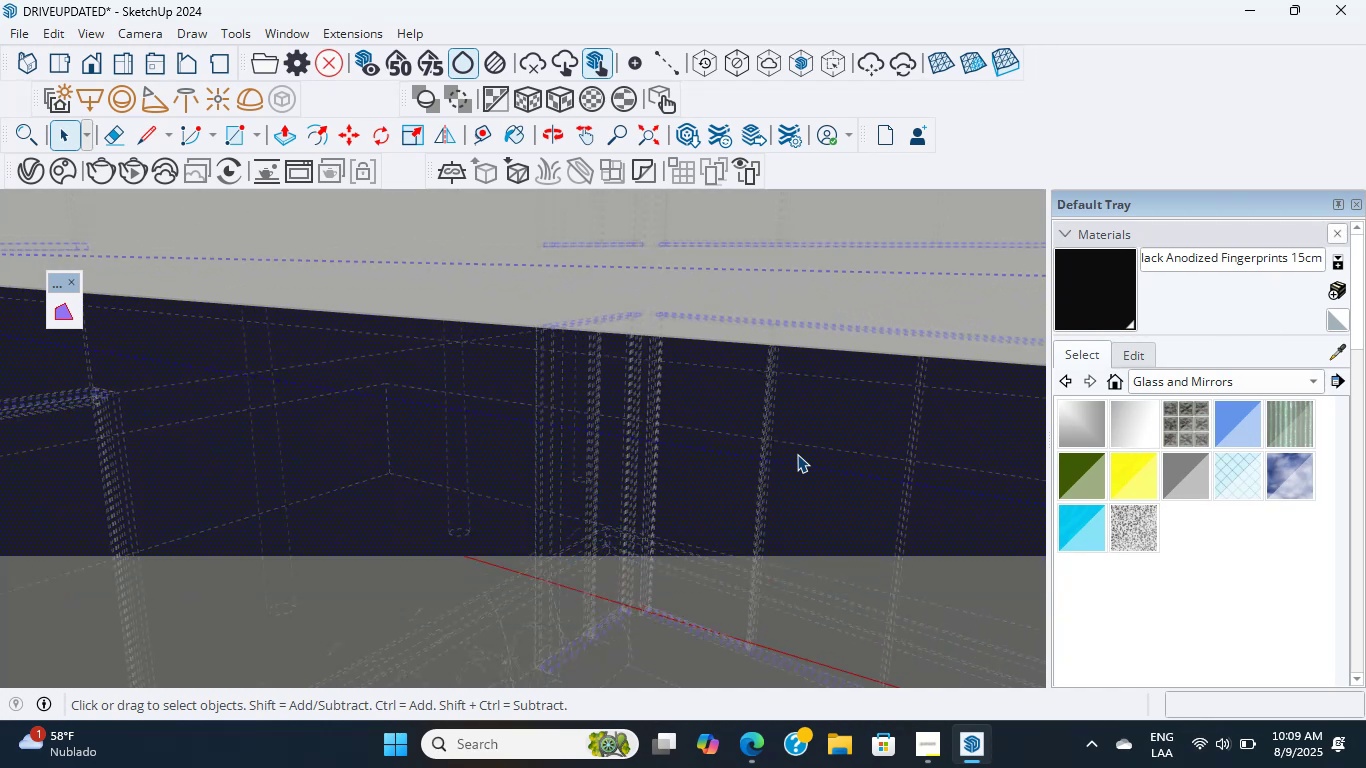 
triple_click([797, 454])
 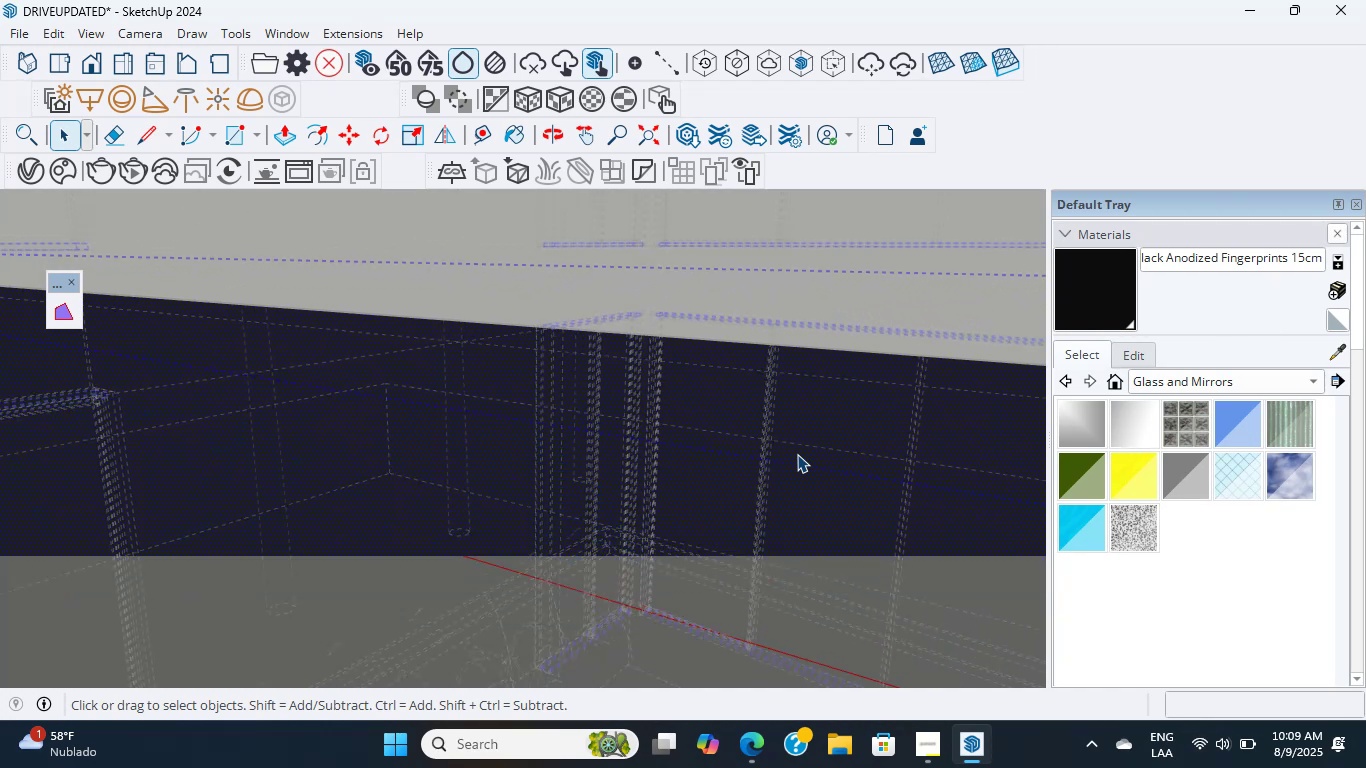 
triple_click([797, 454])
 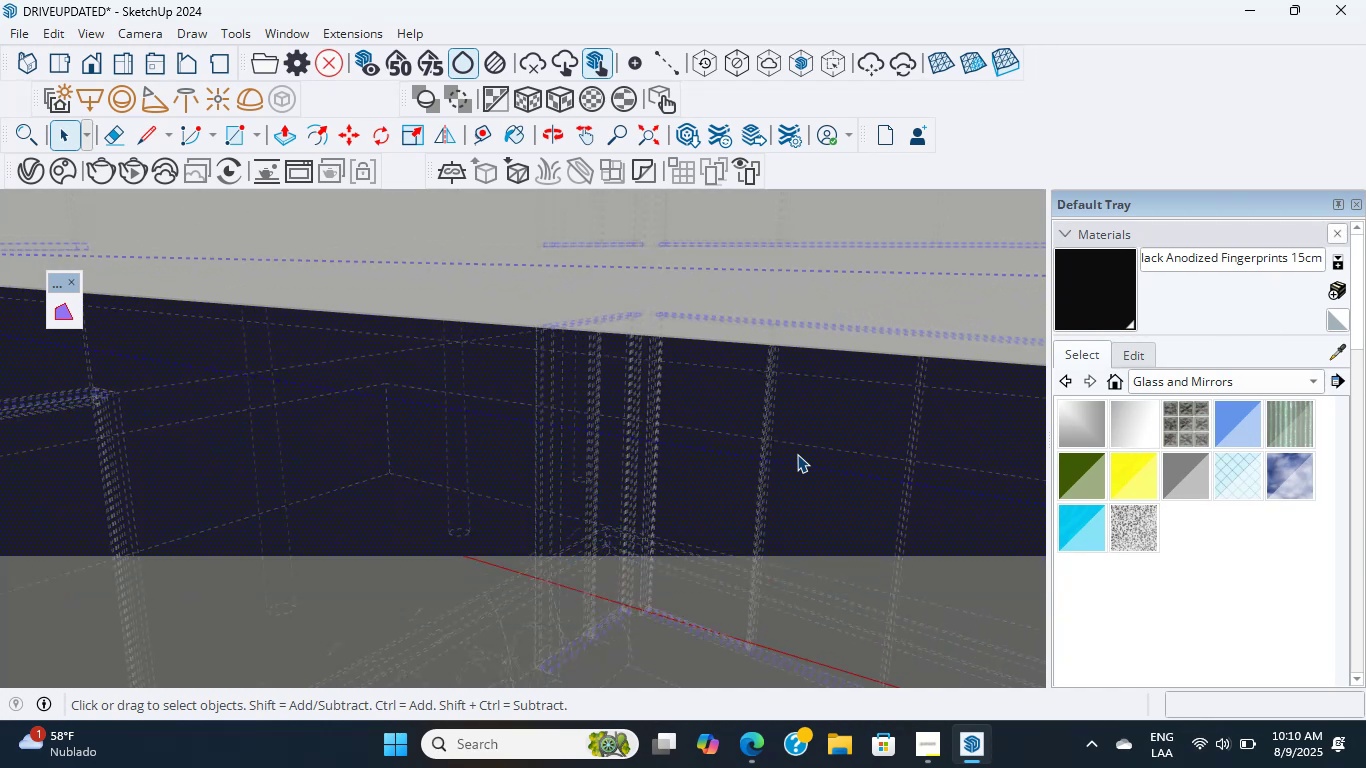 
scroll: coordinate [797, 454], scroll_direction: up, amount: 3.0
 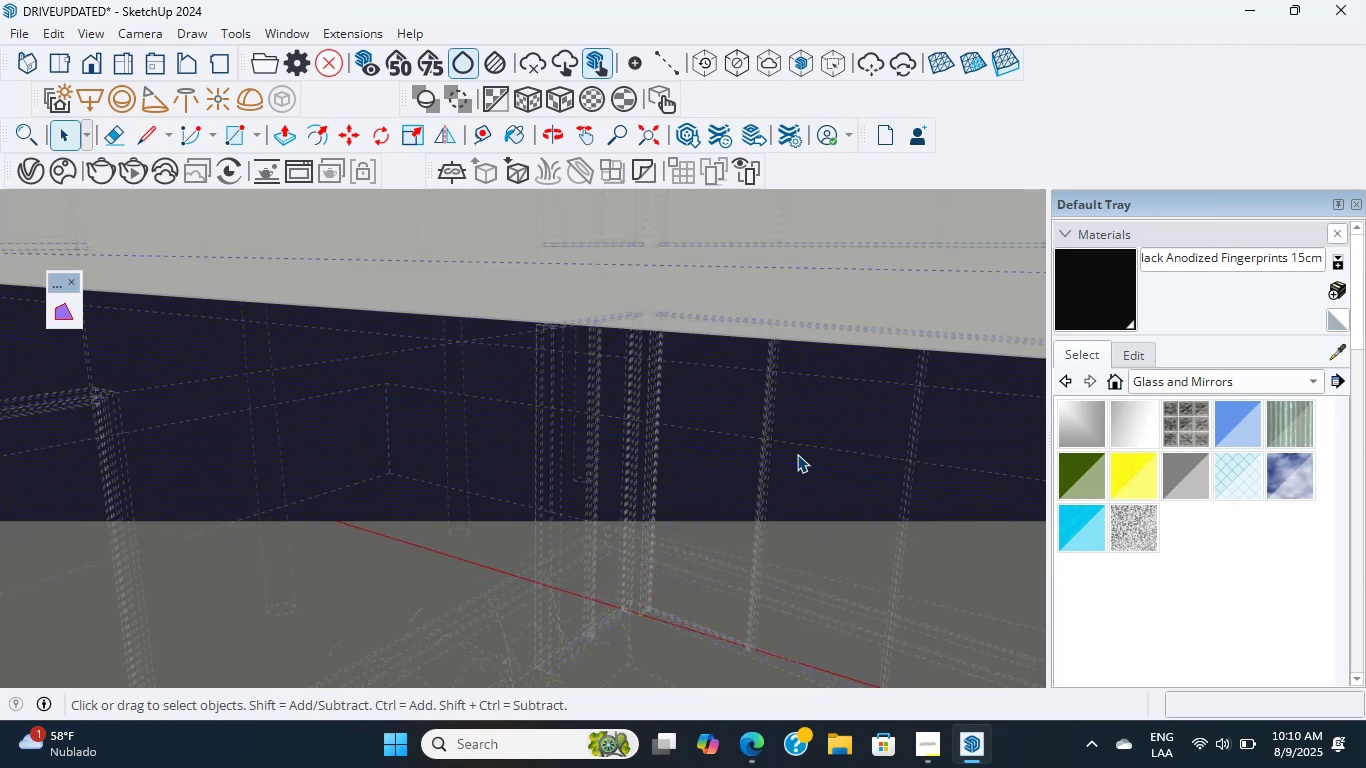 
double_click([797, 454])
 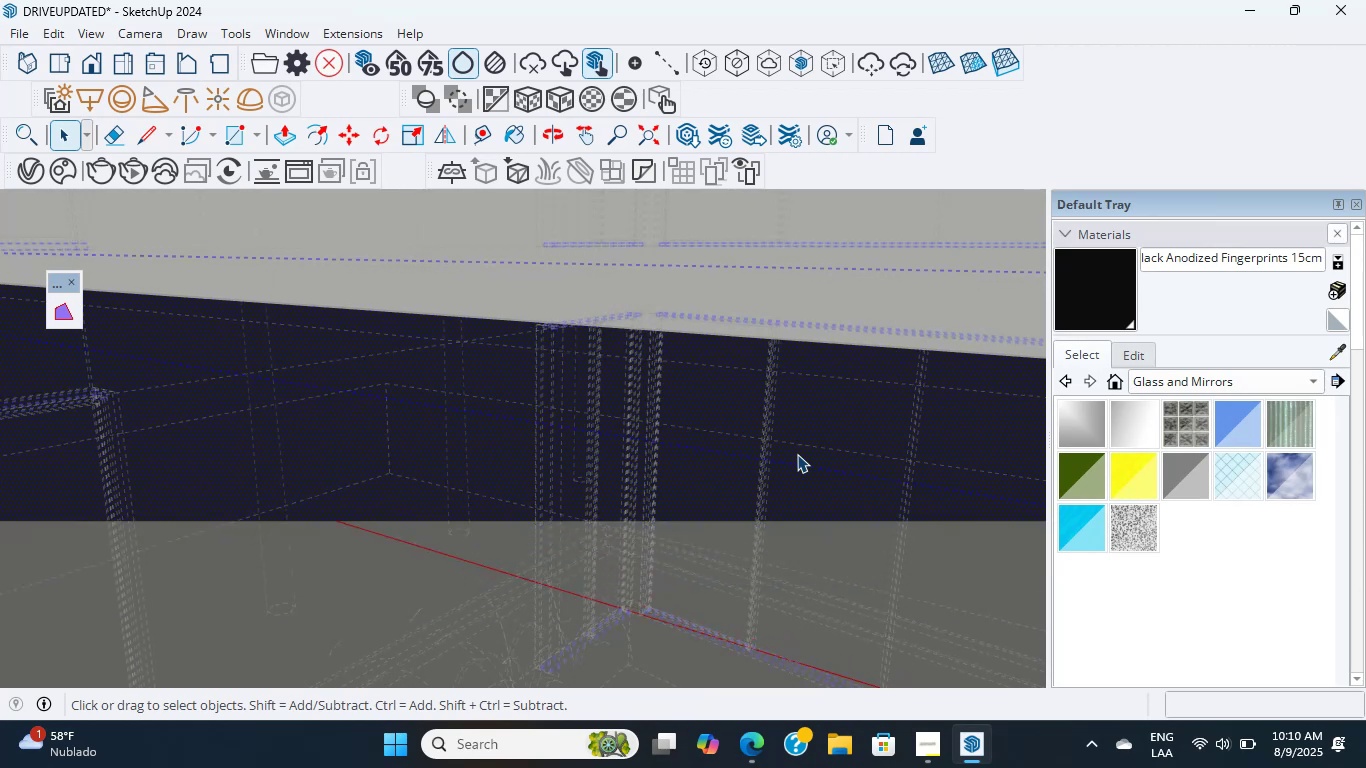 
triple_click([797, 454])
 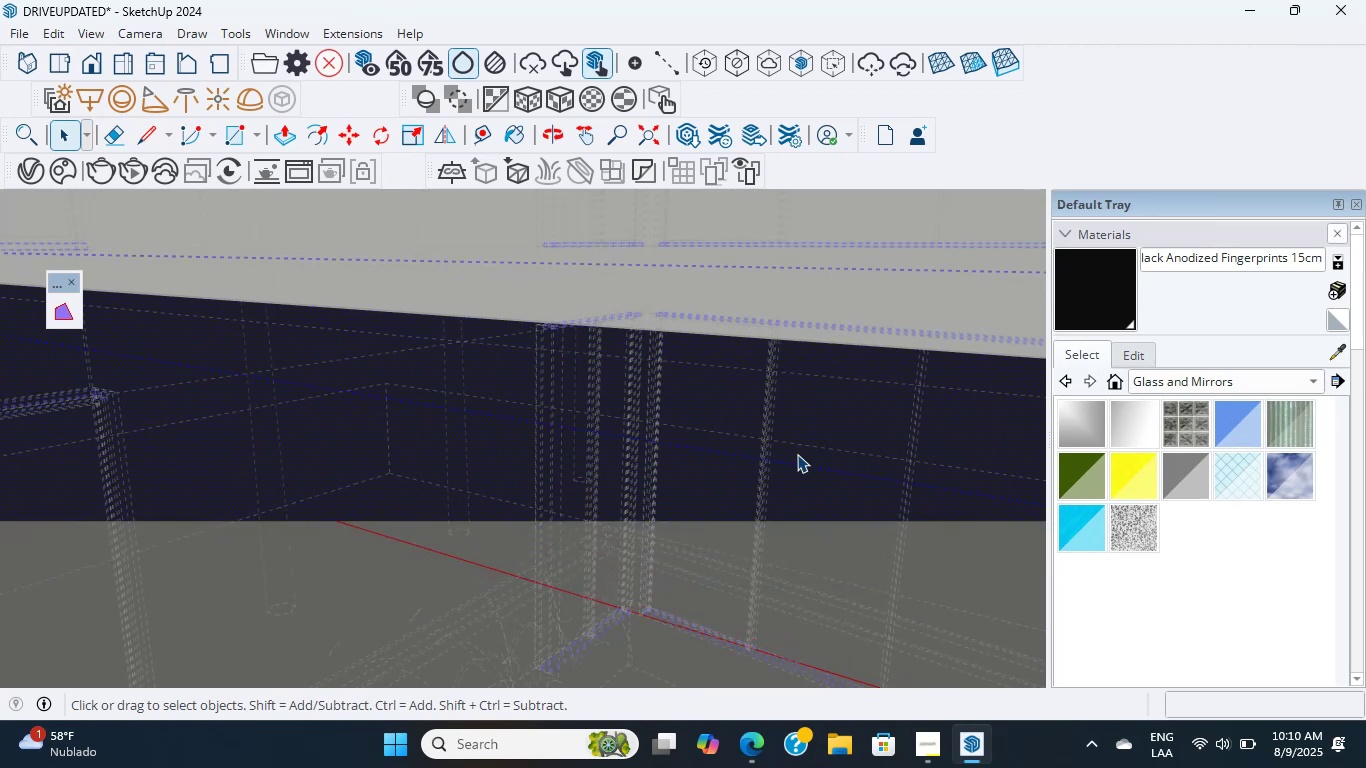 
triple_click([797, 454])
 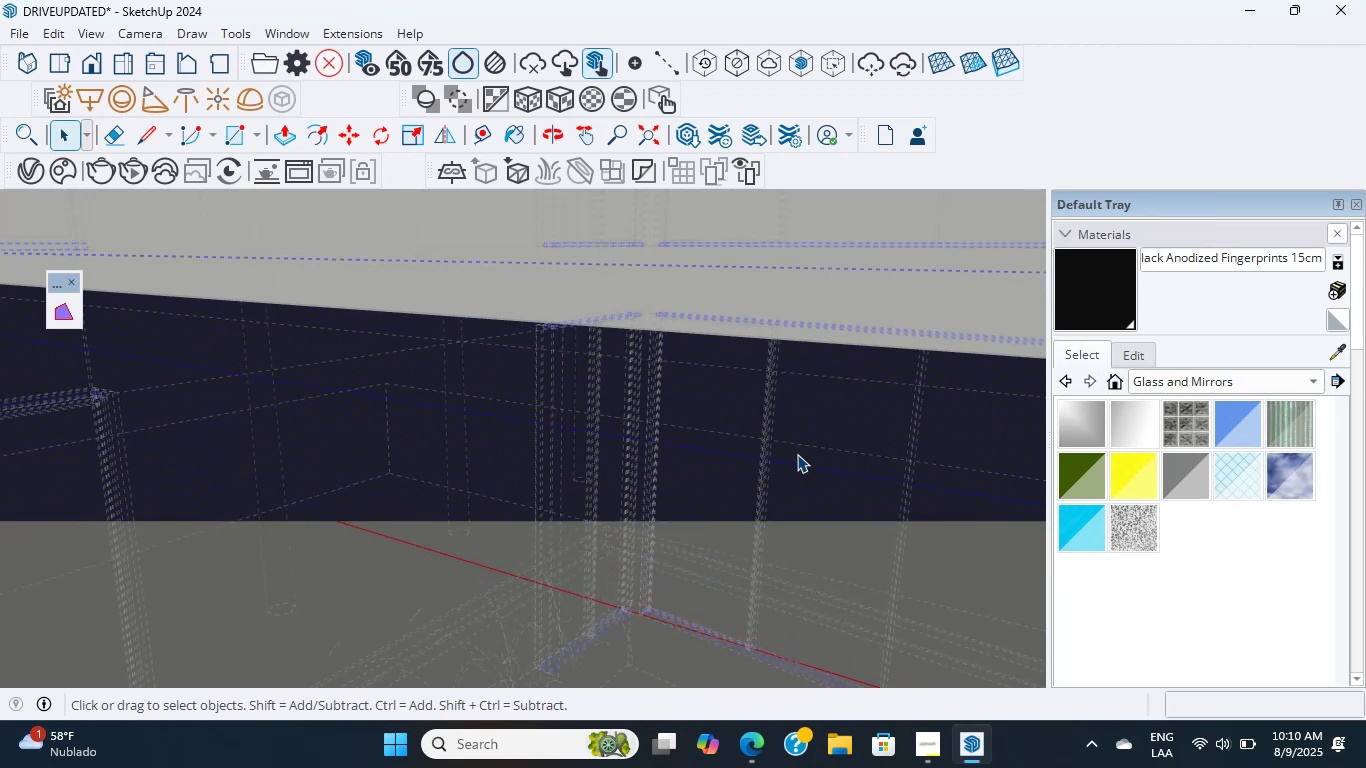 
triple_click([797, 454])
 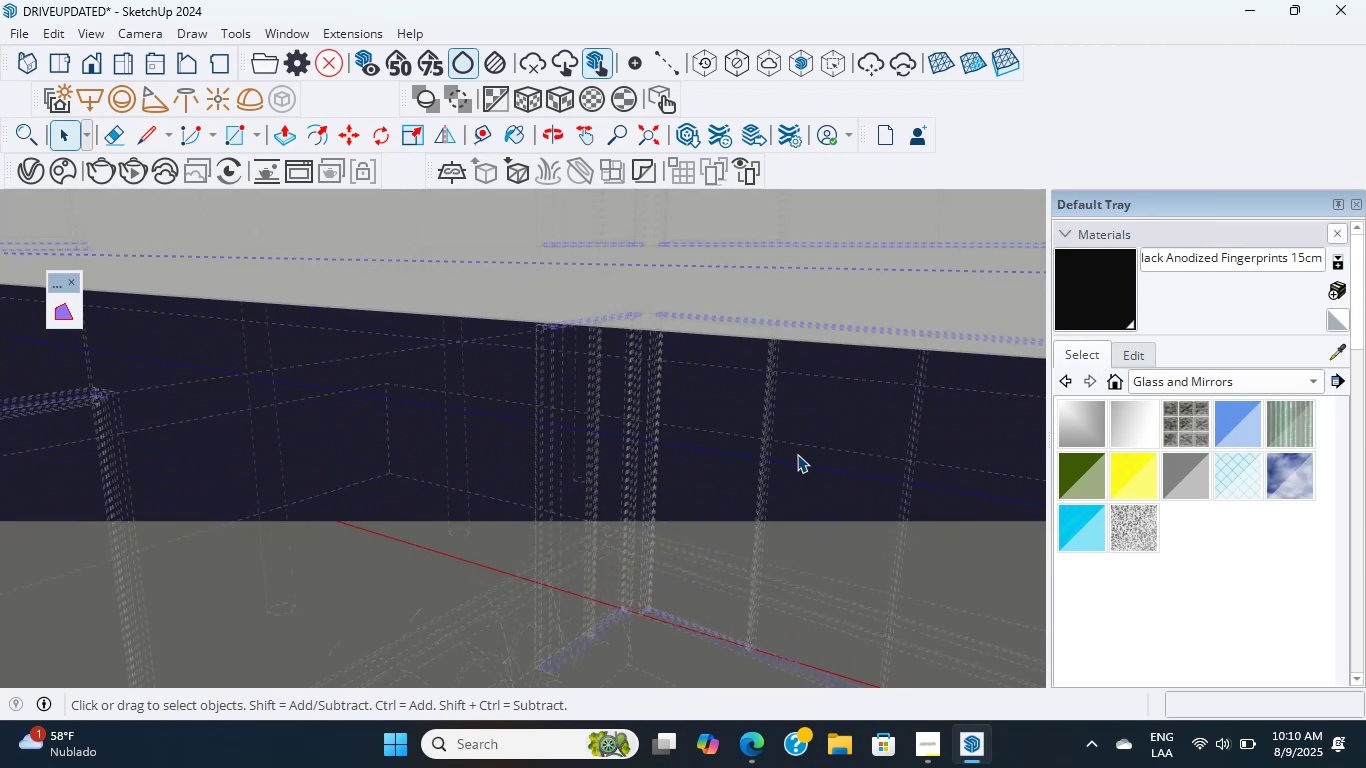 
triple_click([797, 454])
 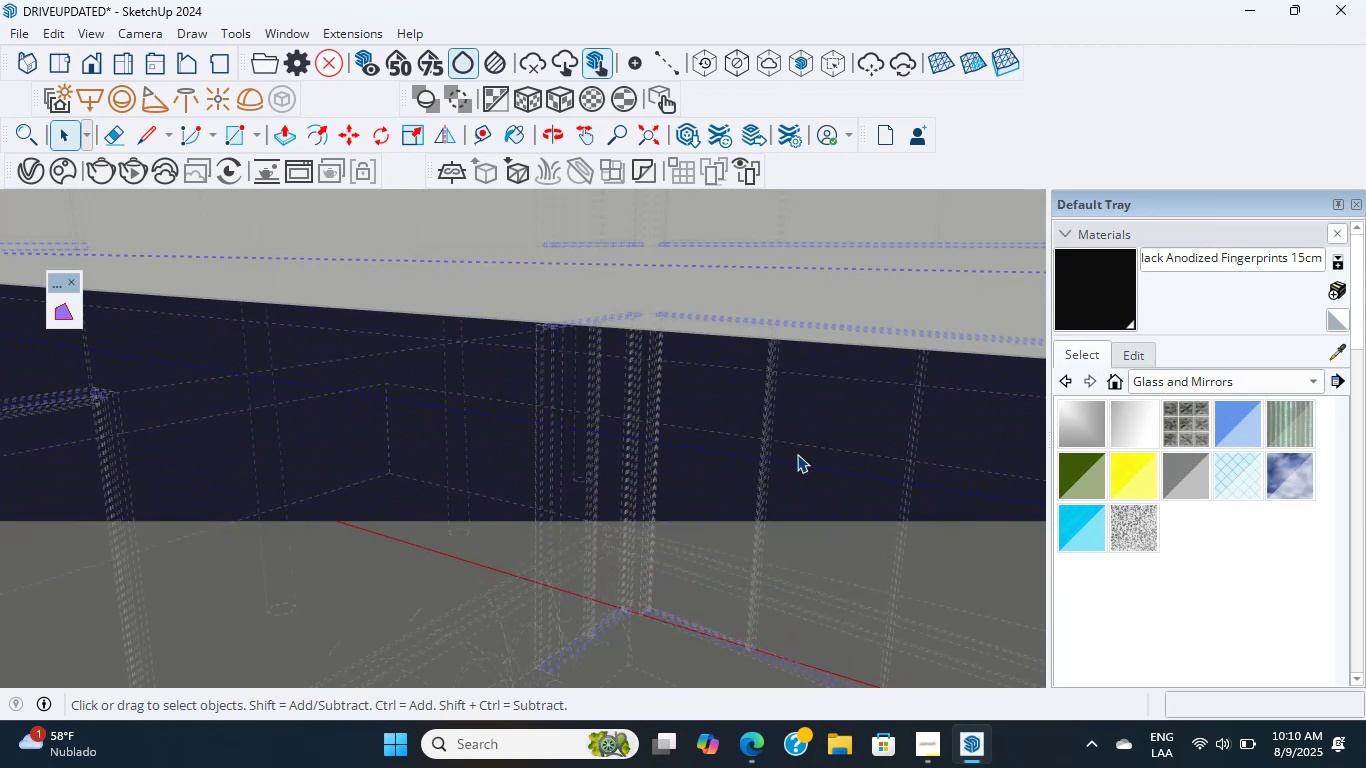 
triple_click([797, 454])
 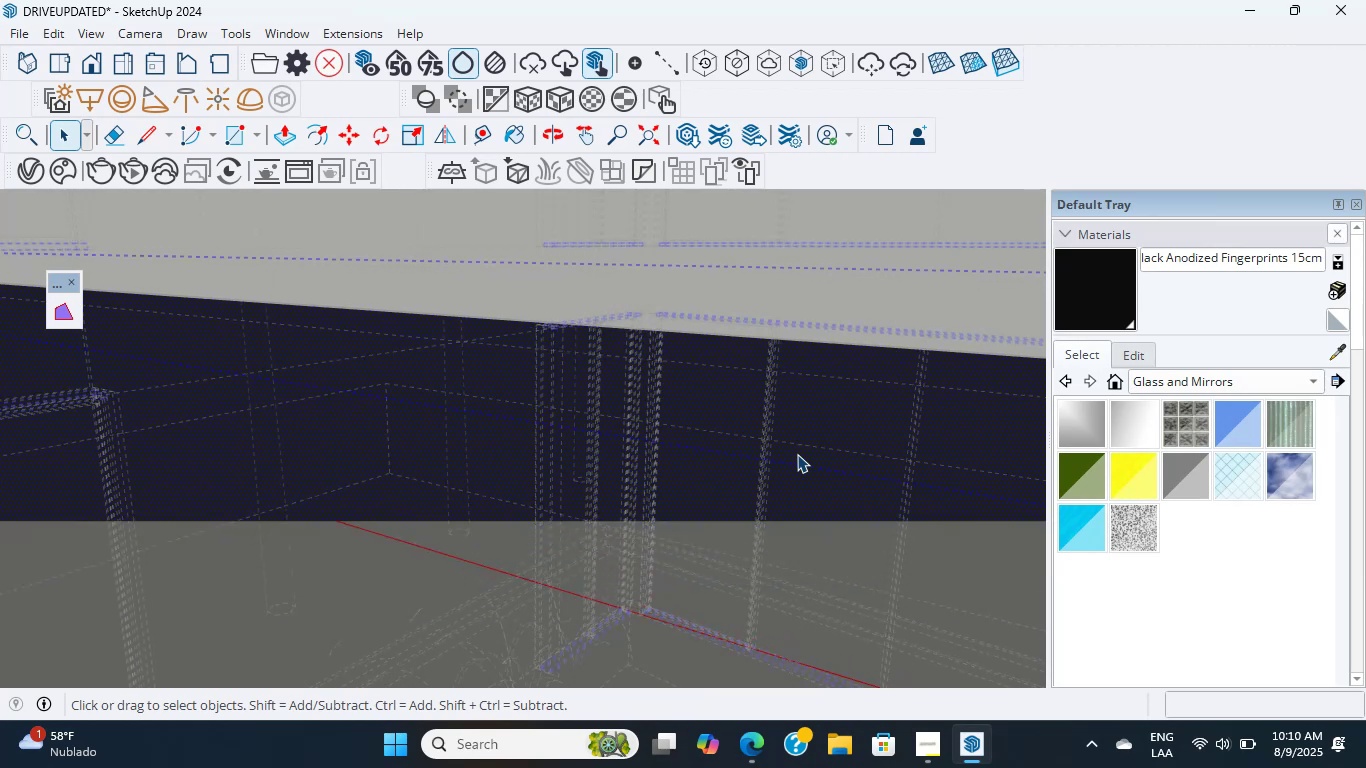 
double_click([797, 454])
 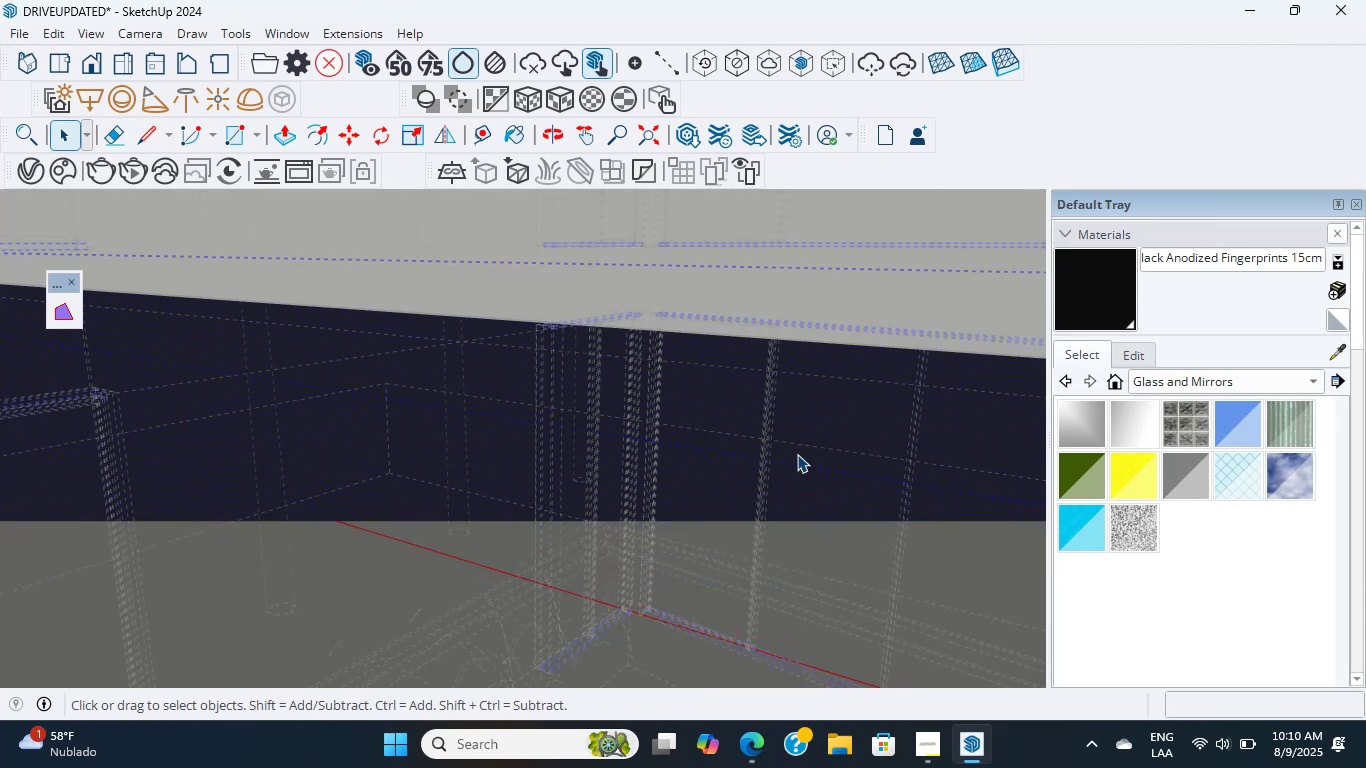 
triple_click([797, 454])
 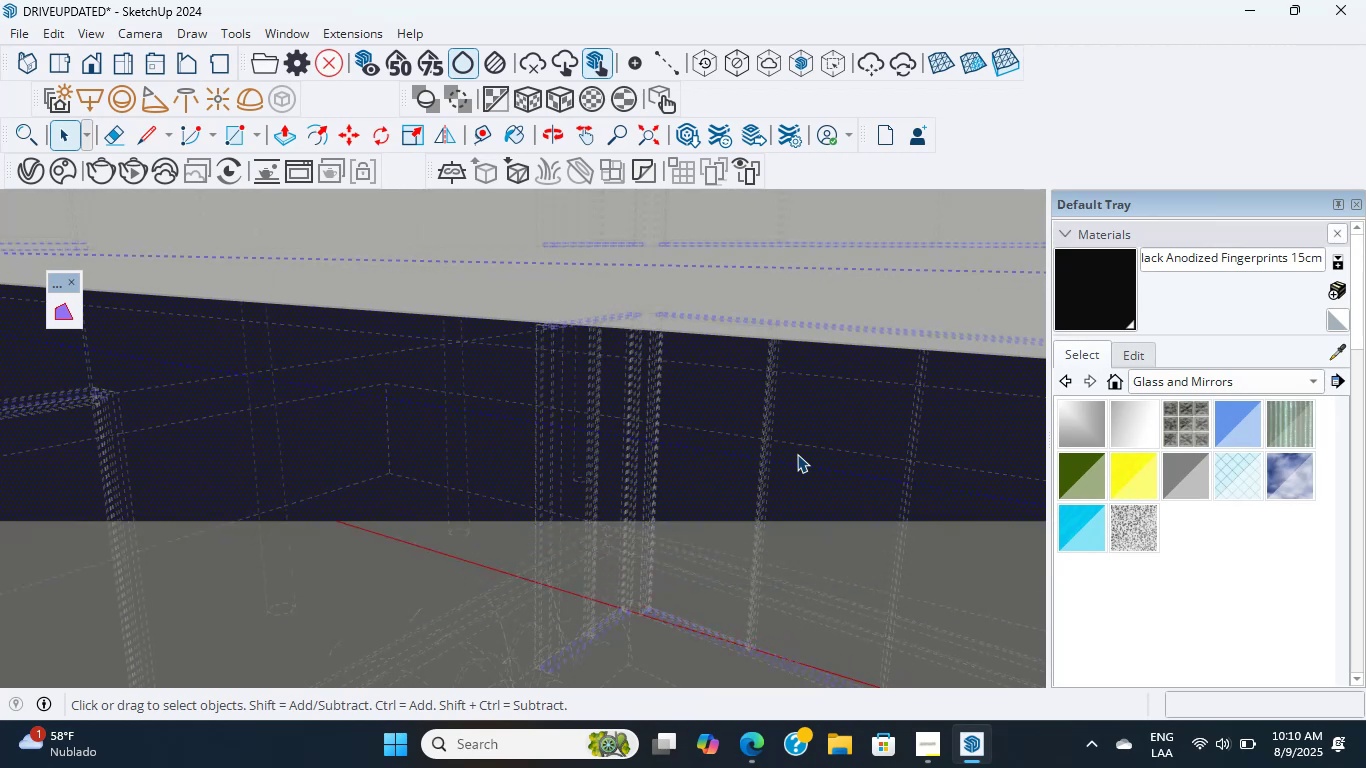 
triple_click([797, 454])
 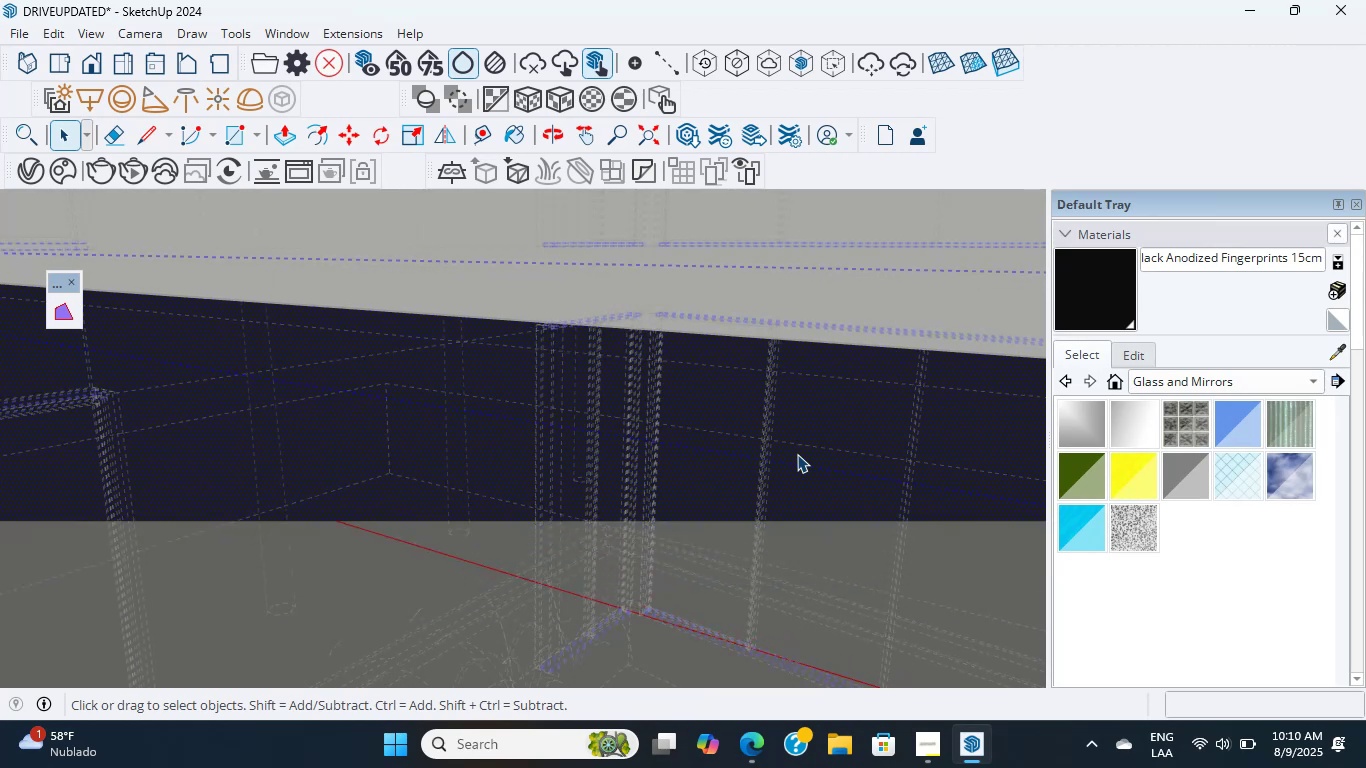 
triple_click([797, 454])
 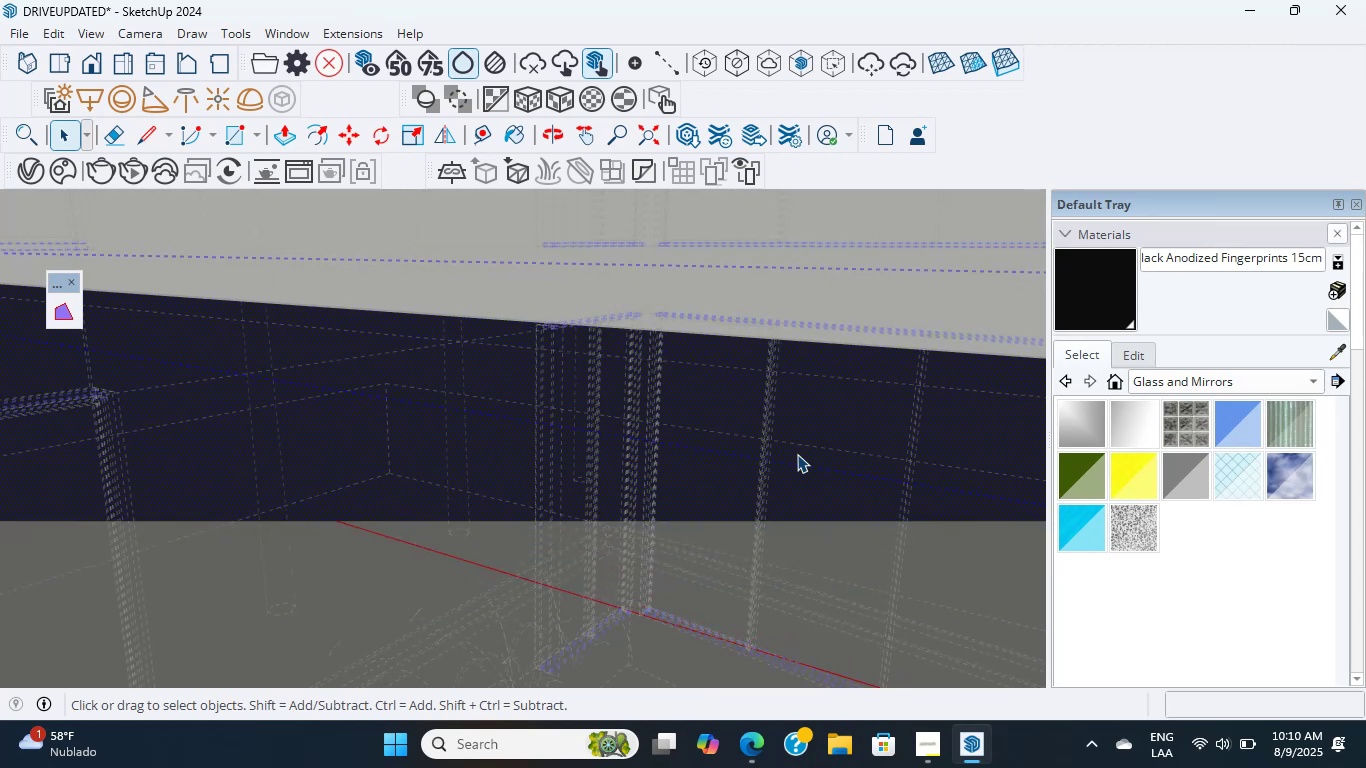 
triple_click([797, 454])
 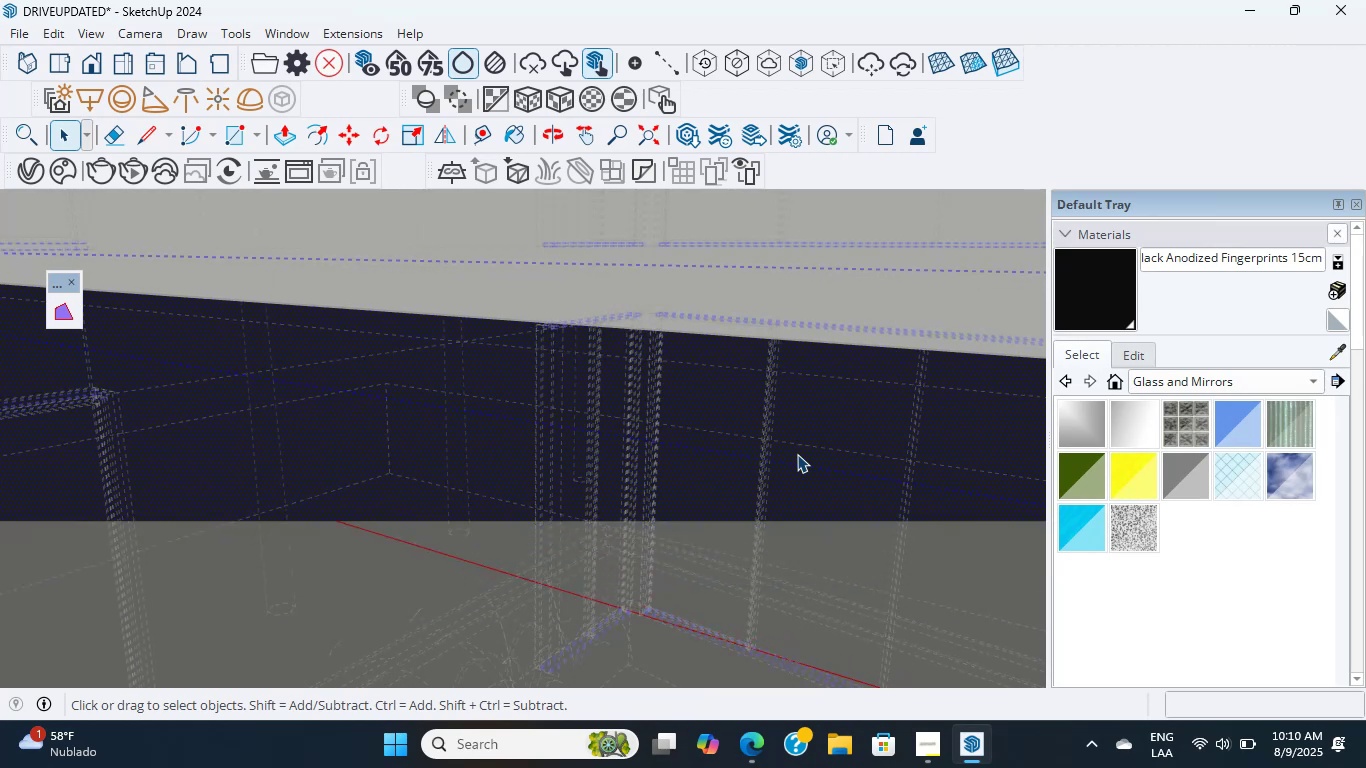 
triple_click([797, 454])
 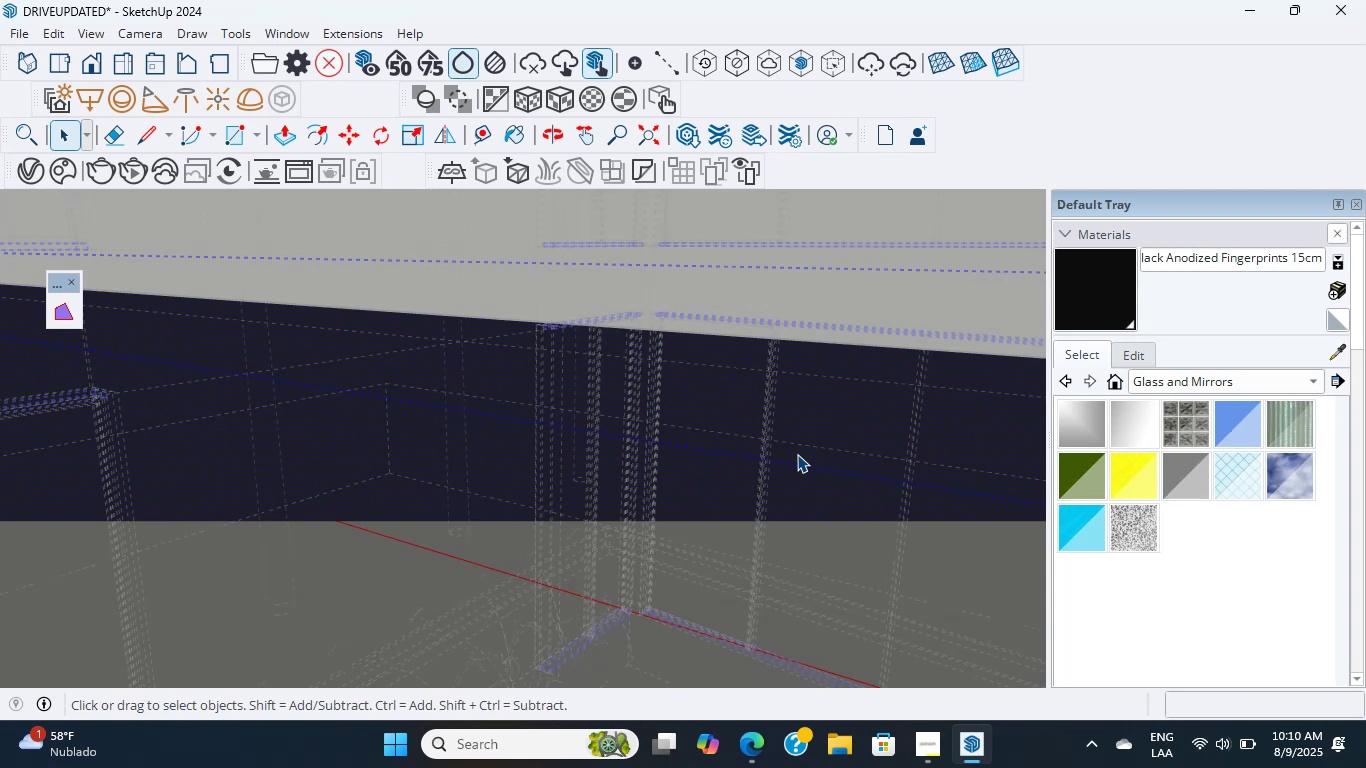 
wait(10.79)
 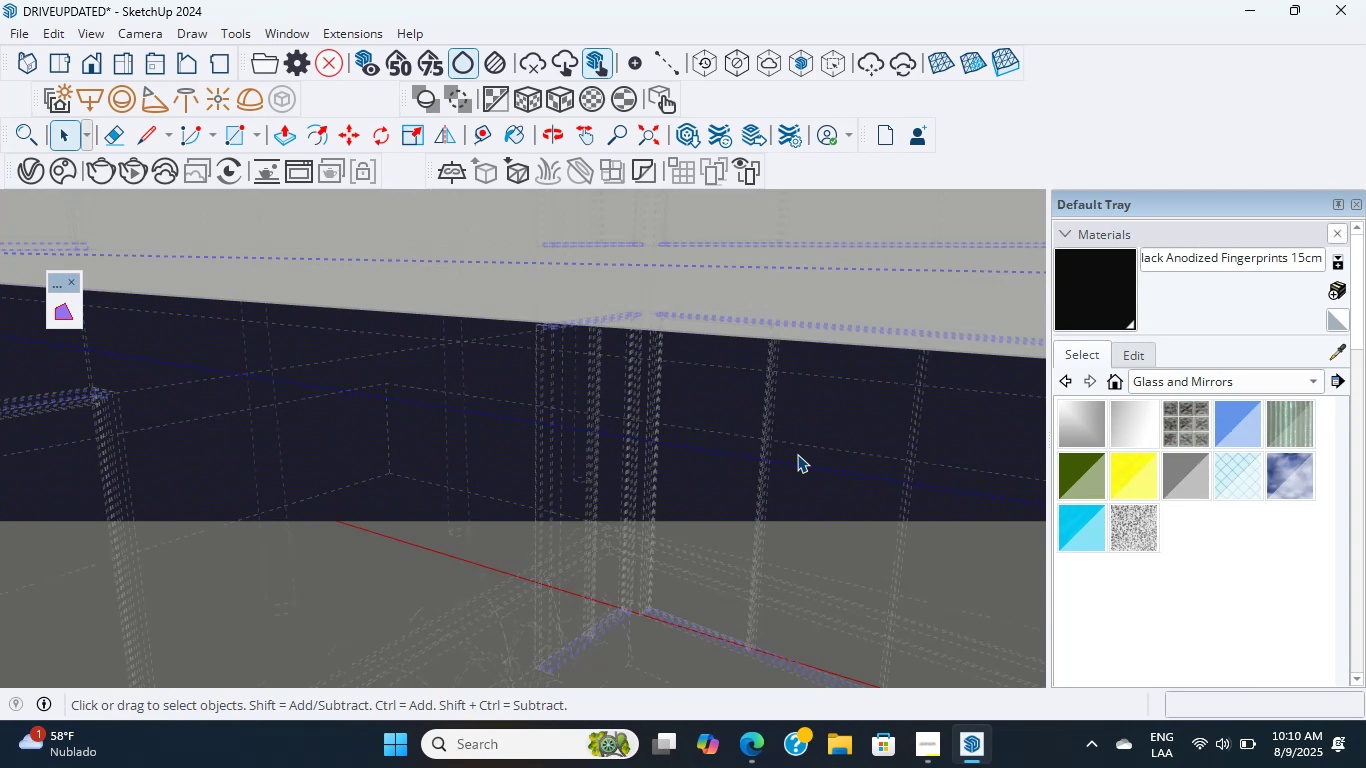 
scroll: coordinate [797, 454], scroll_direction: up, amount: 3.0
 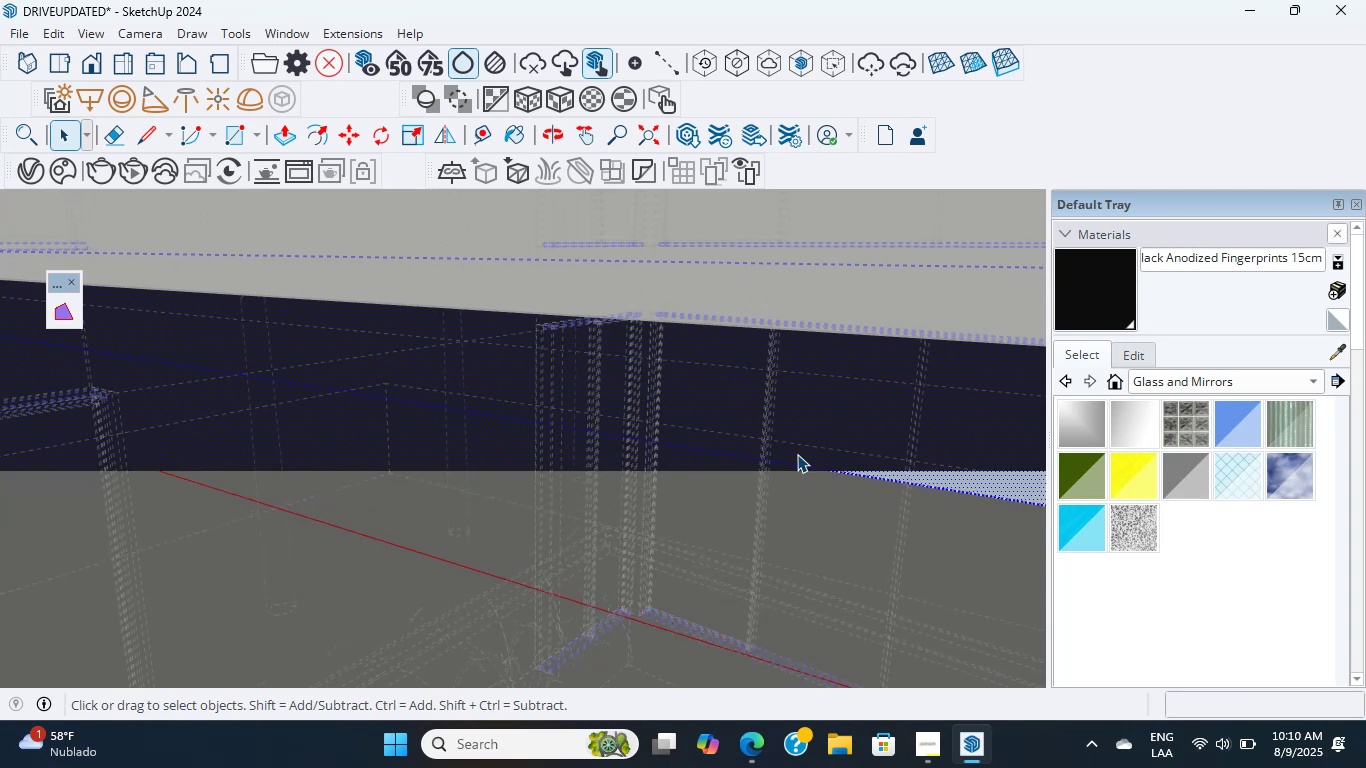 
scroll: coordinate [797, 454], scroll_direction: none, amount: 0.0
 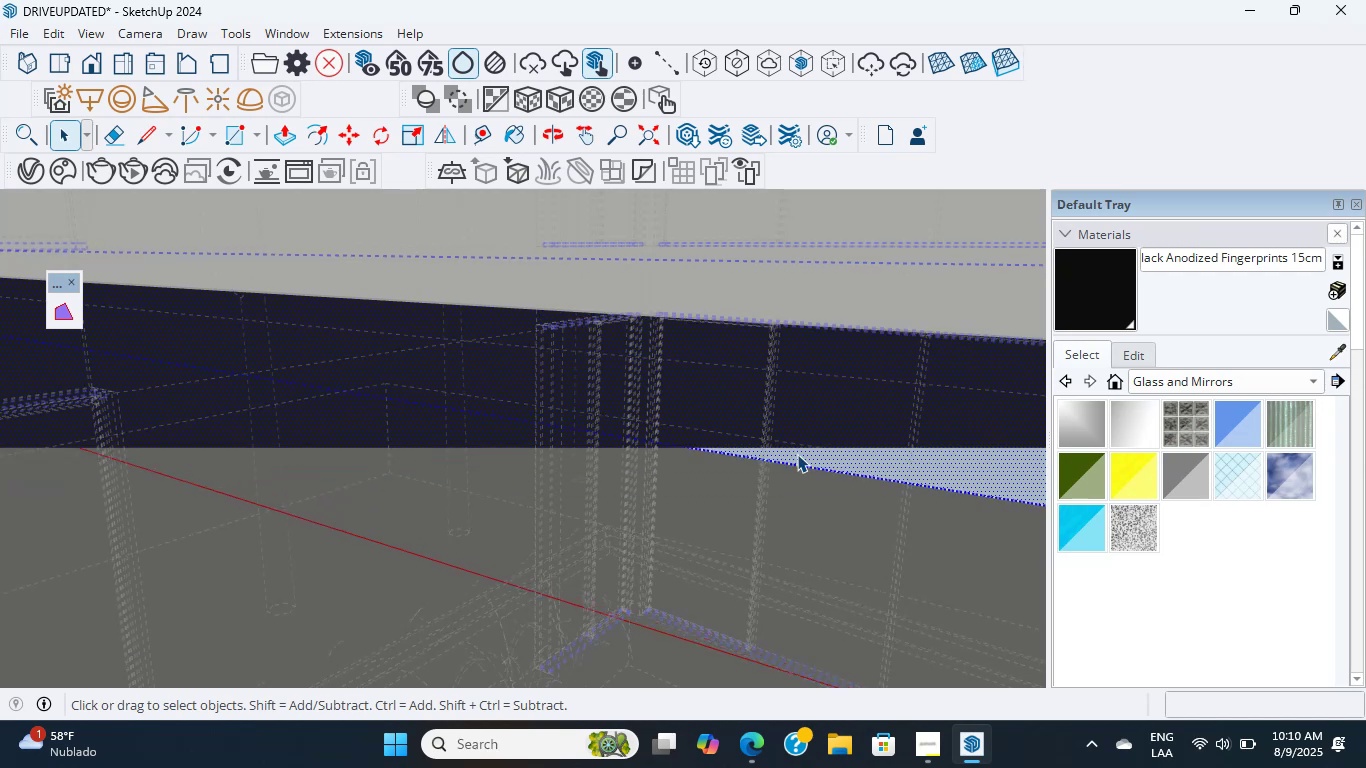 
scroll: coordinate [797, 454], scroll_direction: up, amount: 5.0
 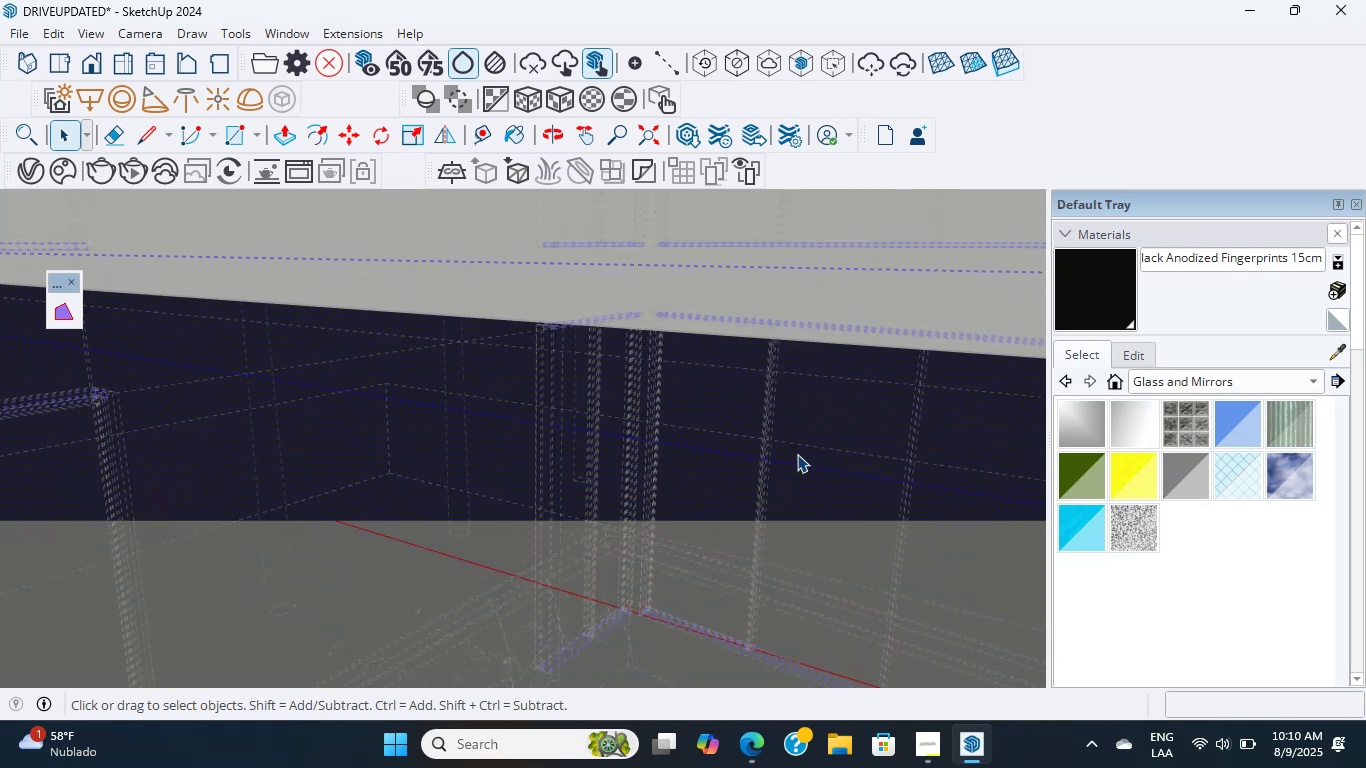 
scroll: coordinate [797, 454], scroll_direction: down, amount: 5.0
 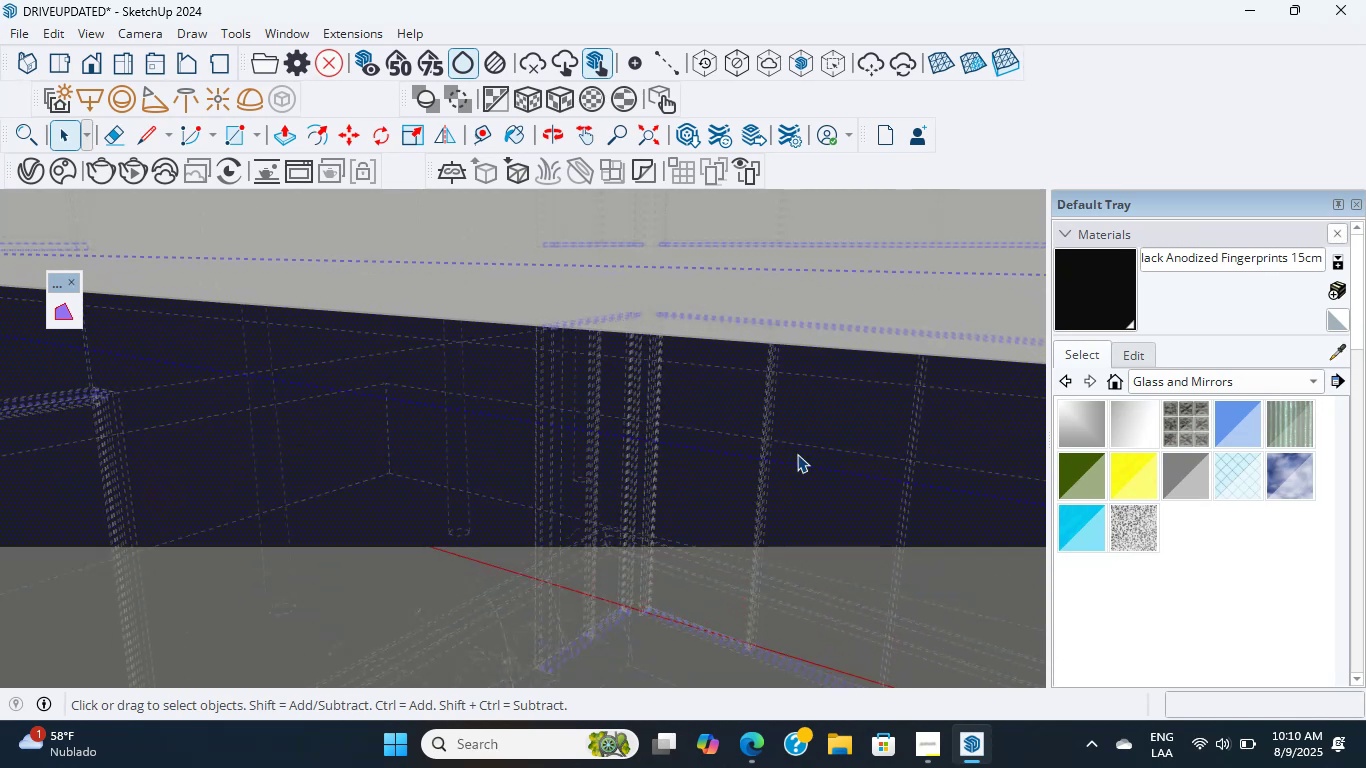 
left_click([797, 454])
 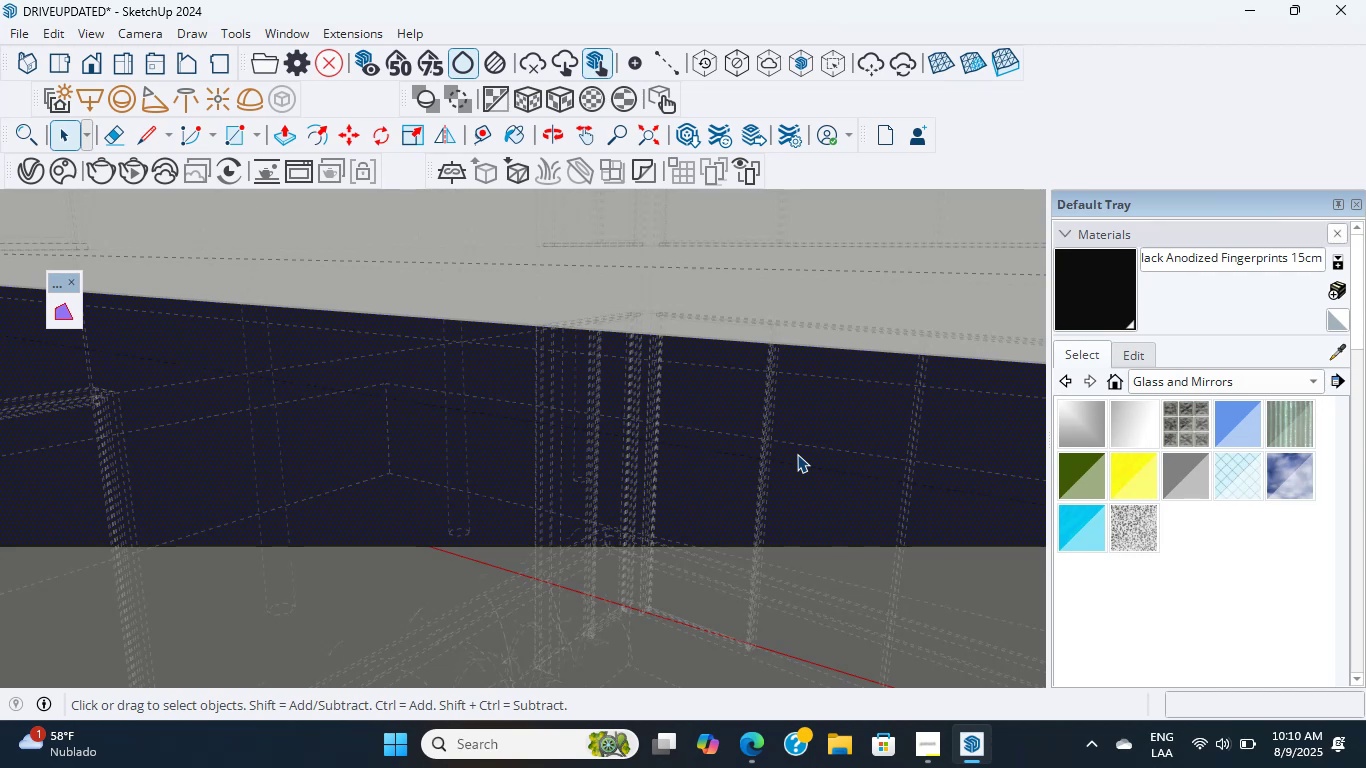 
wait(14.77)
 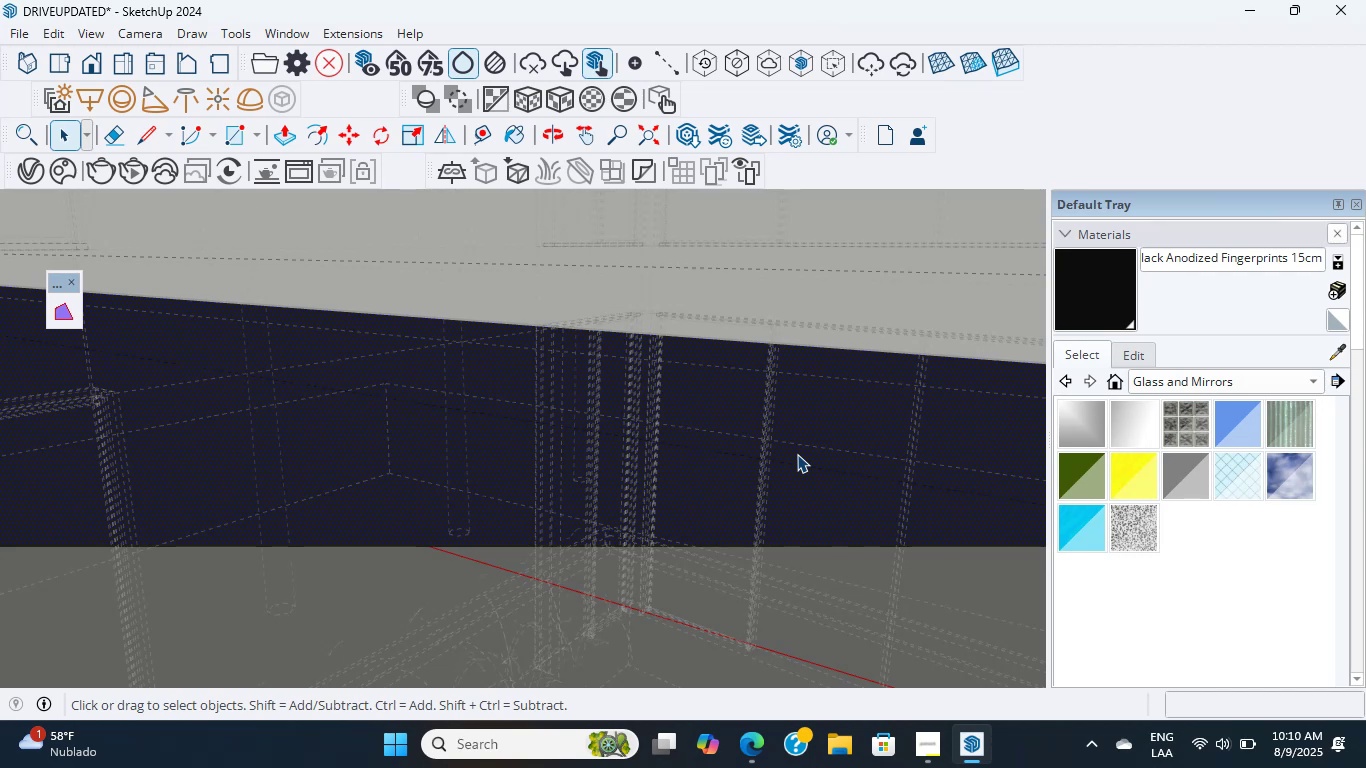 
scroll: coordinate [797, 454], scroll_direction: up, amount: 3.0
 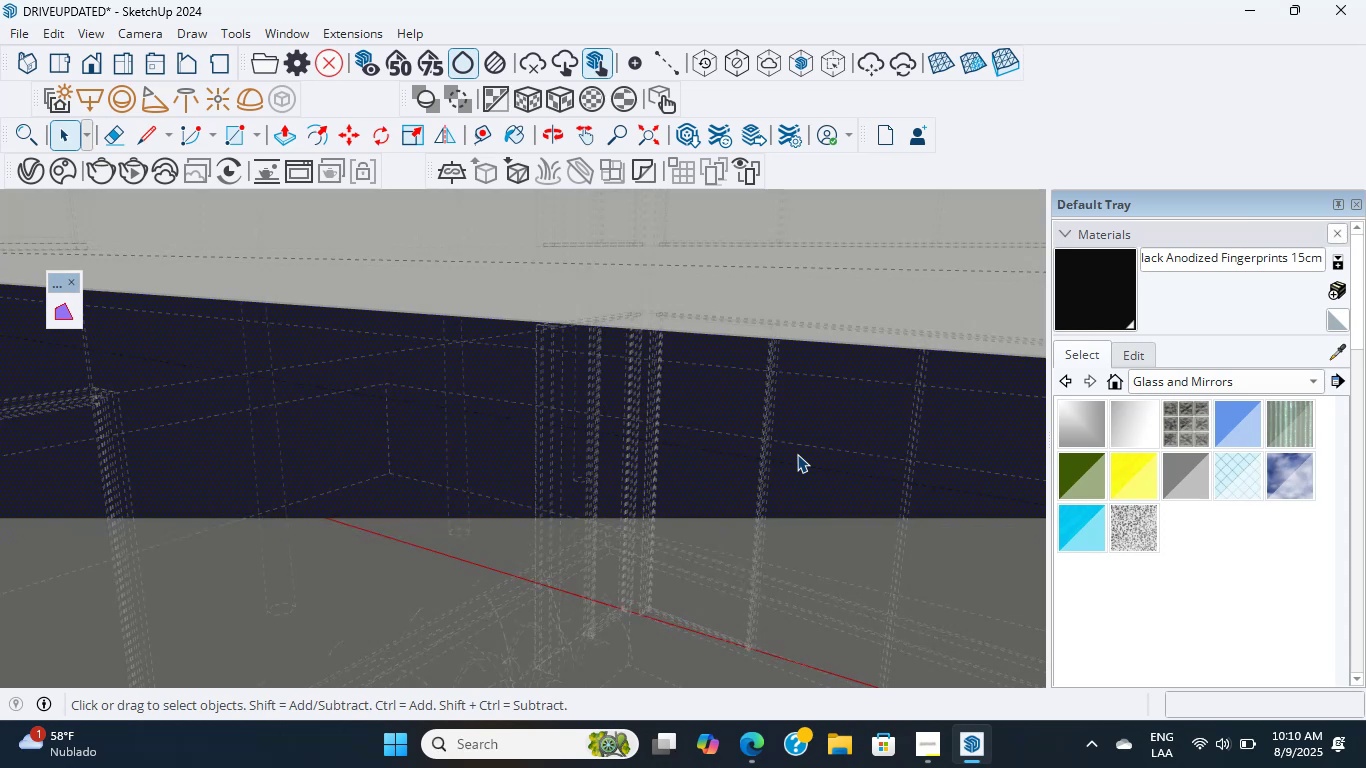 
wait(8.52)
 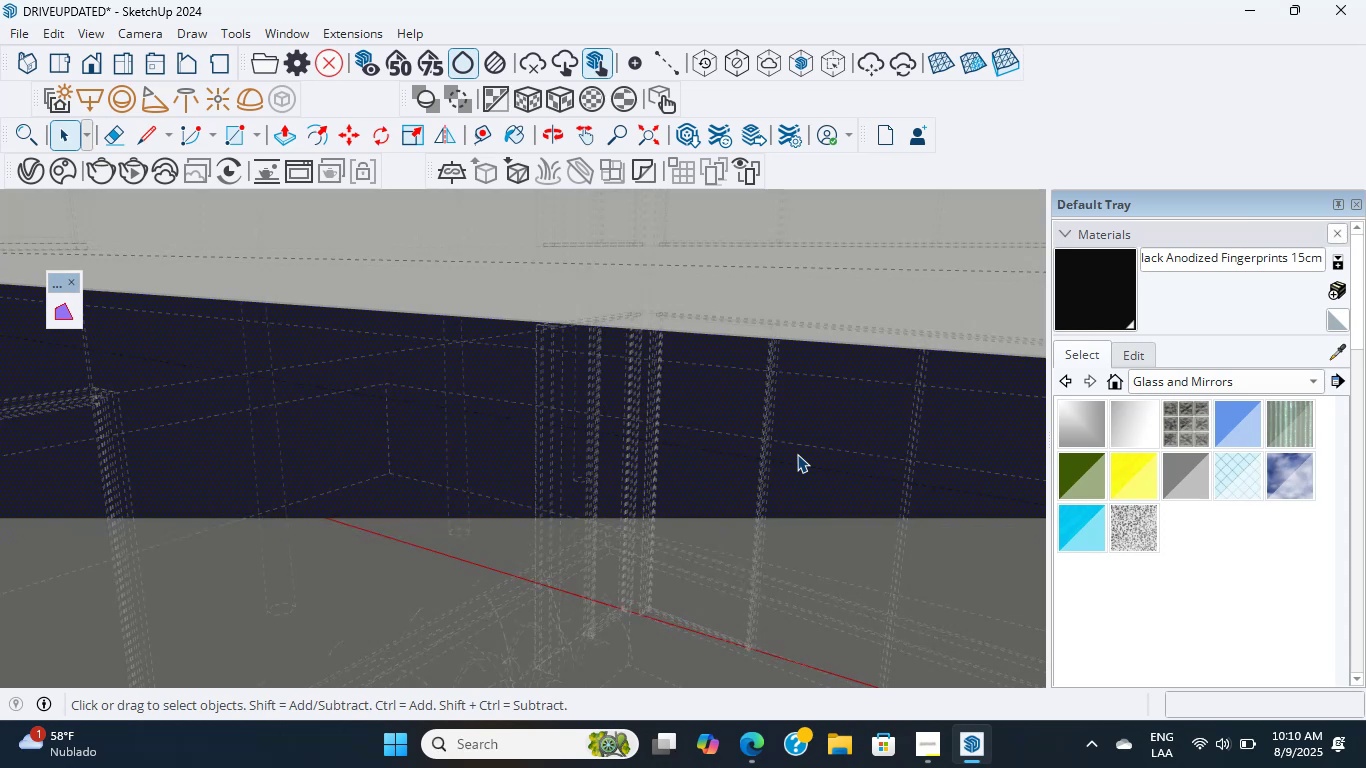 
scroll: coordinate [778, 434], scroll_direction: down, amount: 35.0
 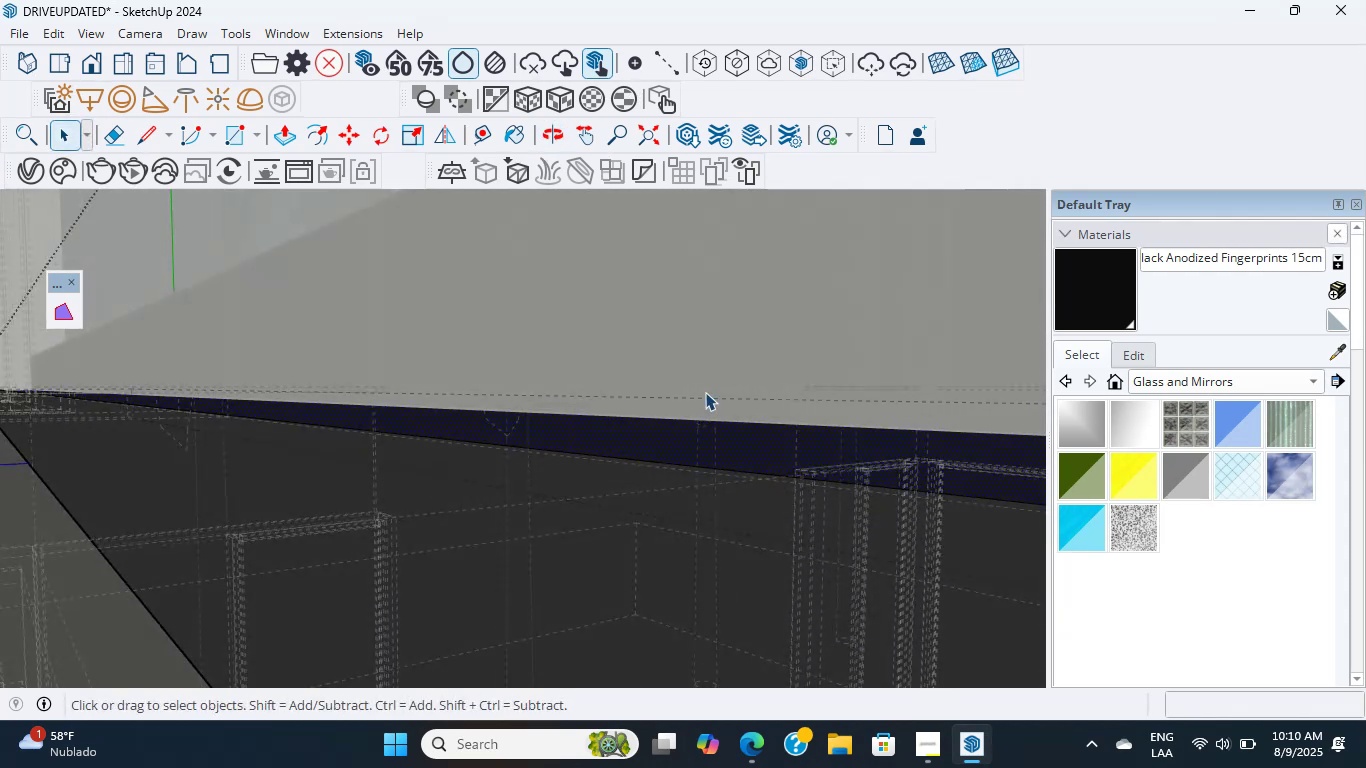 
wait(5.0)
 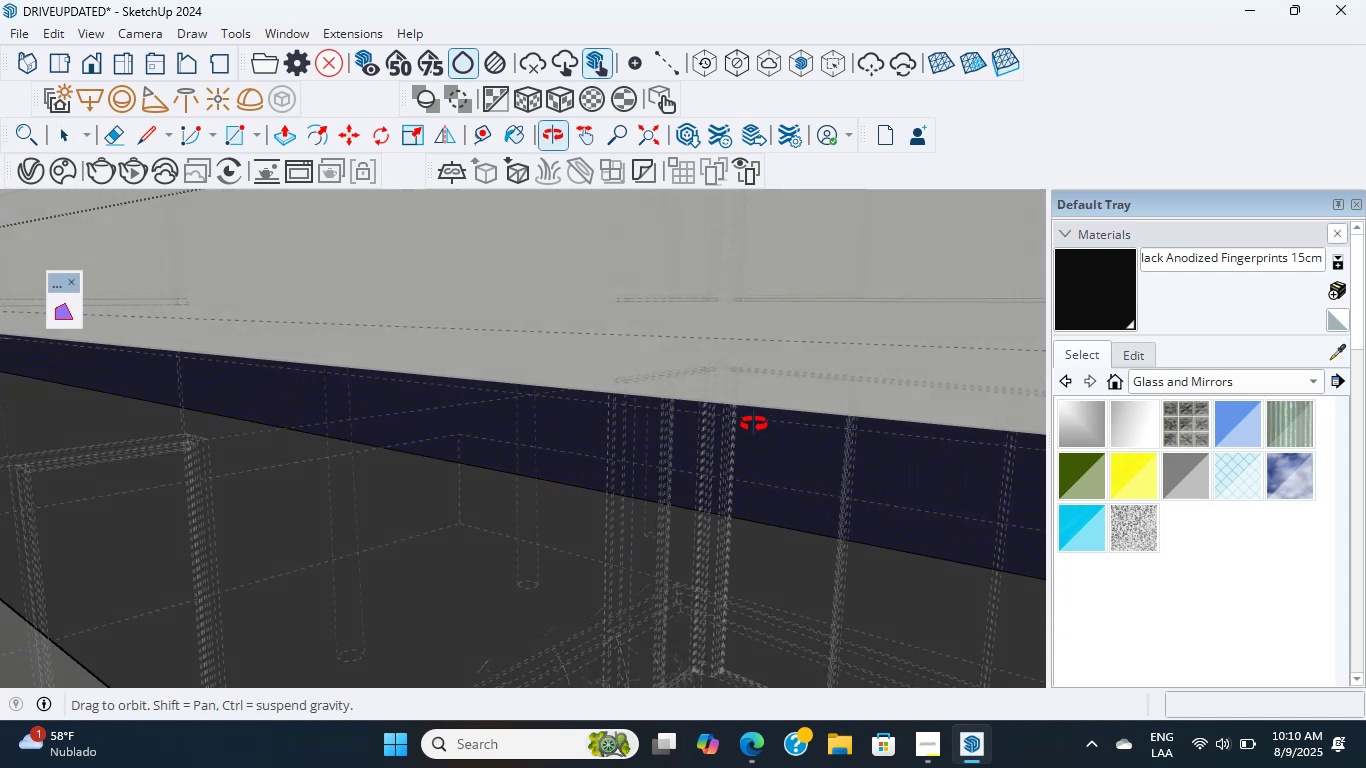 
scroll: coordinate [707, 447], scroll_direction: up, amount: 3.0
 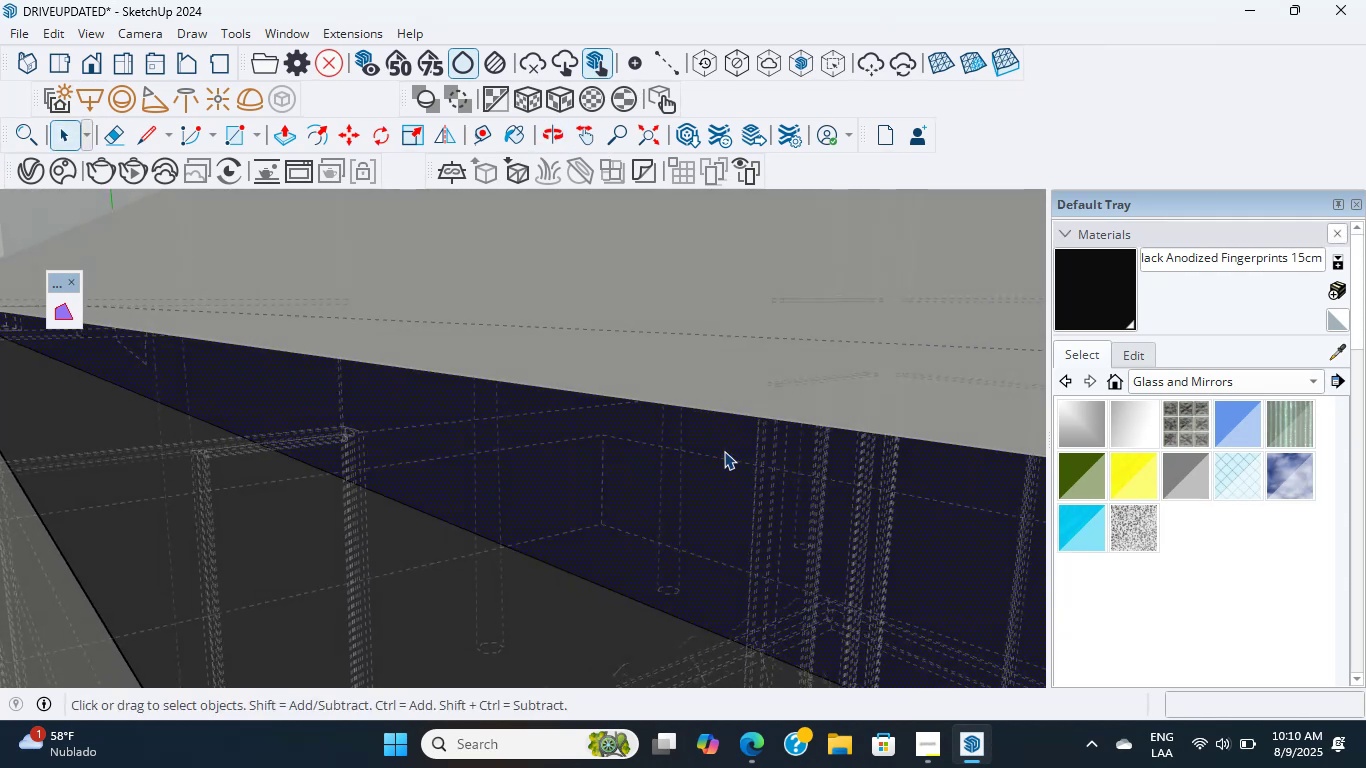 
scroll: coordinate [709, 427], scroll_direction: down, amount: 14.0
 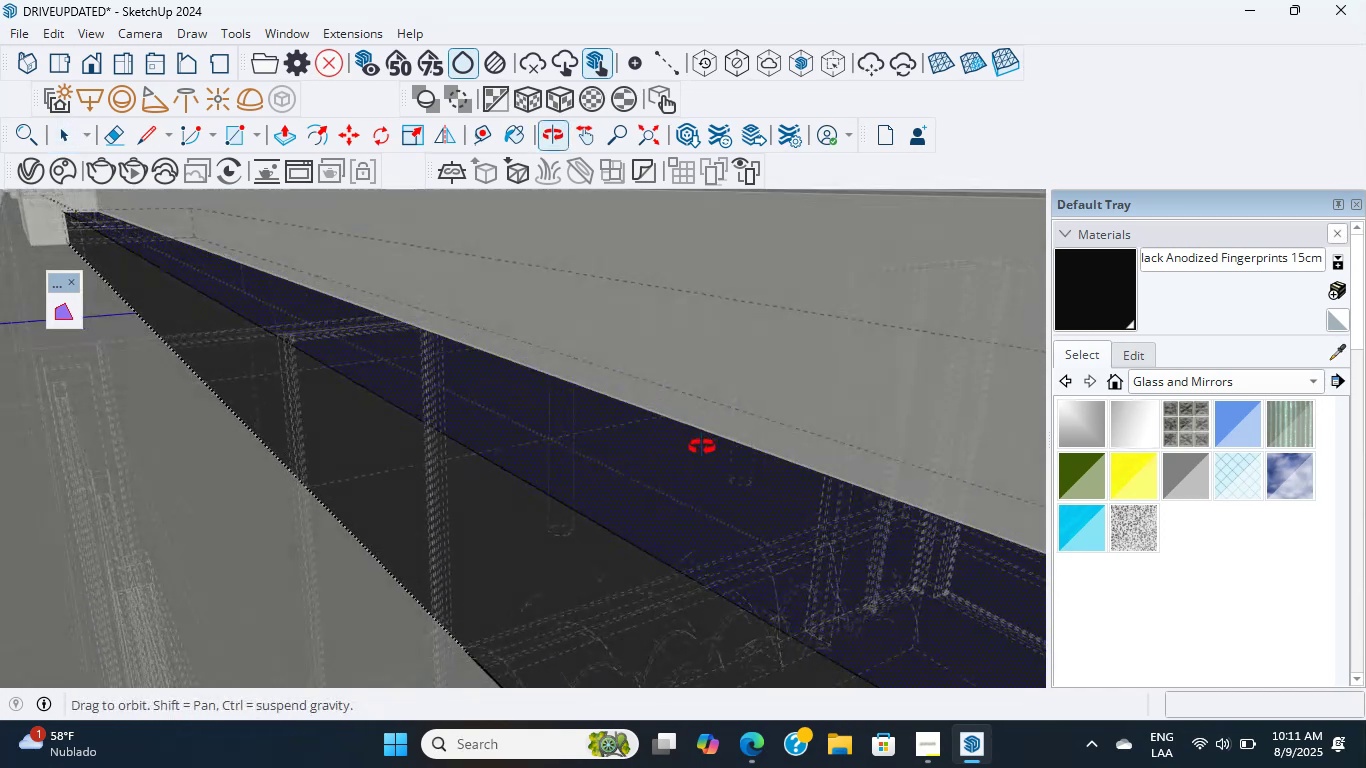 
scroll: coordinate [702, 449], scroll_direction: up, amount: 4.0
 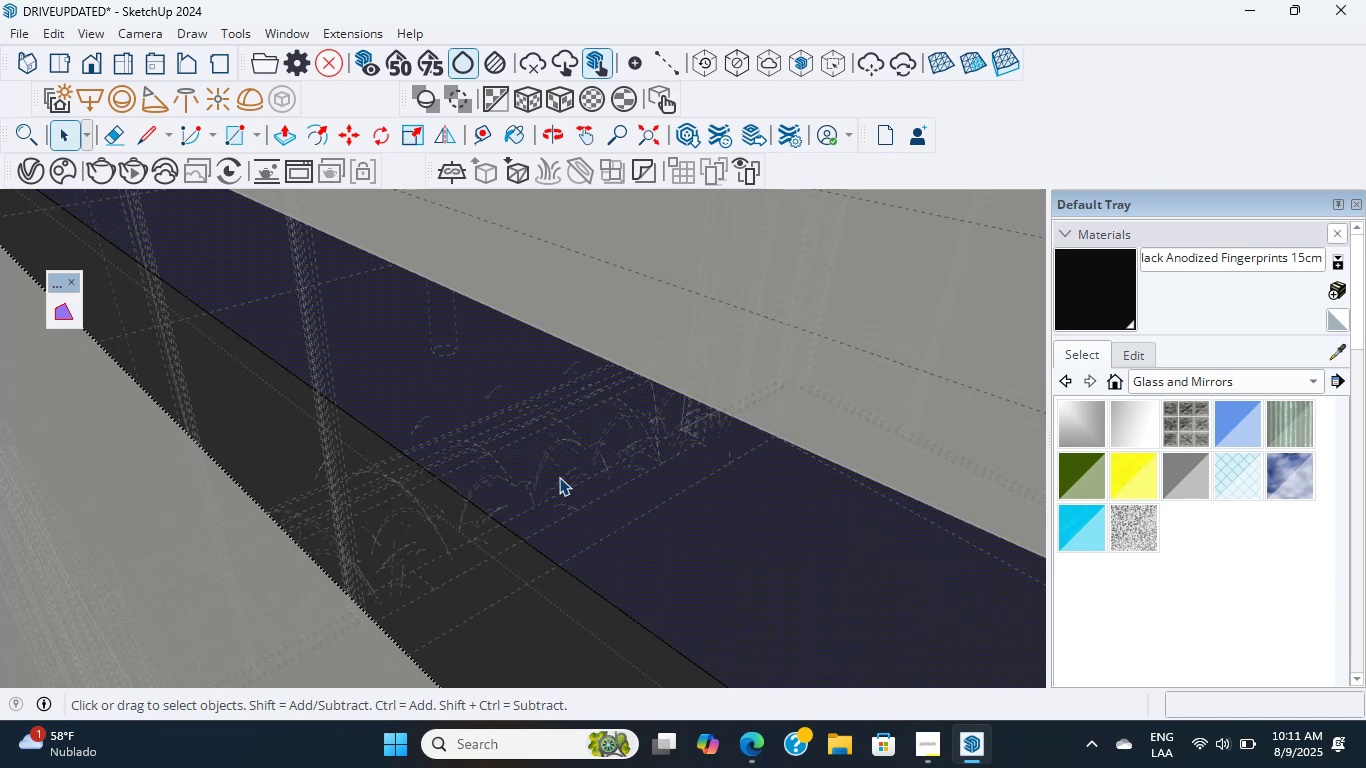 
wait(12.78)
 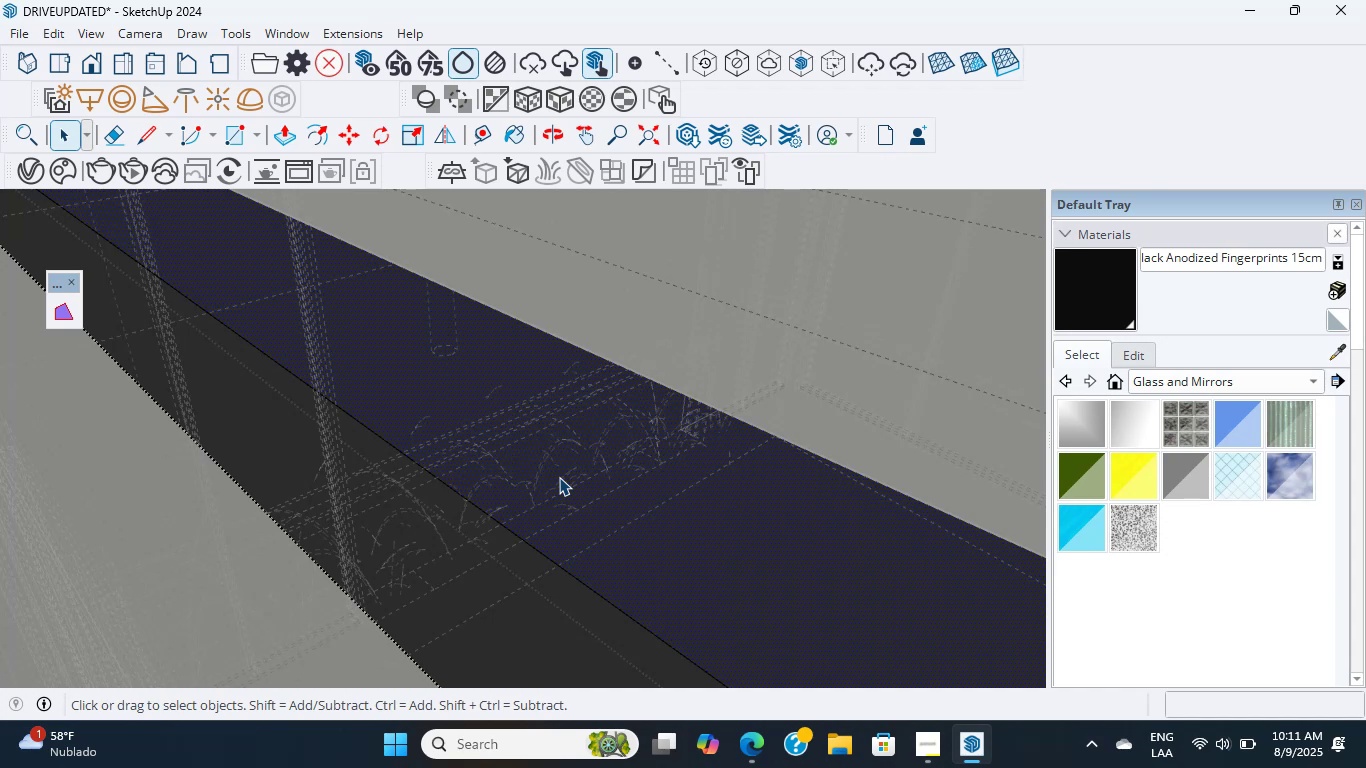 
scroll: coordinate [365, 503], scroll_direction: down, amount: 15.0
 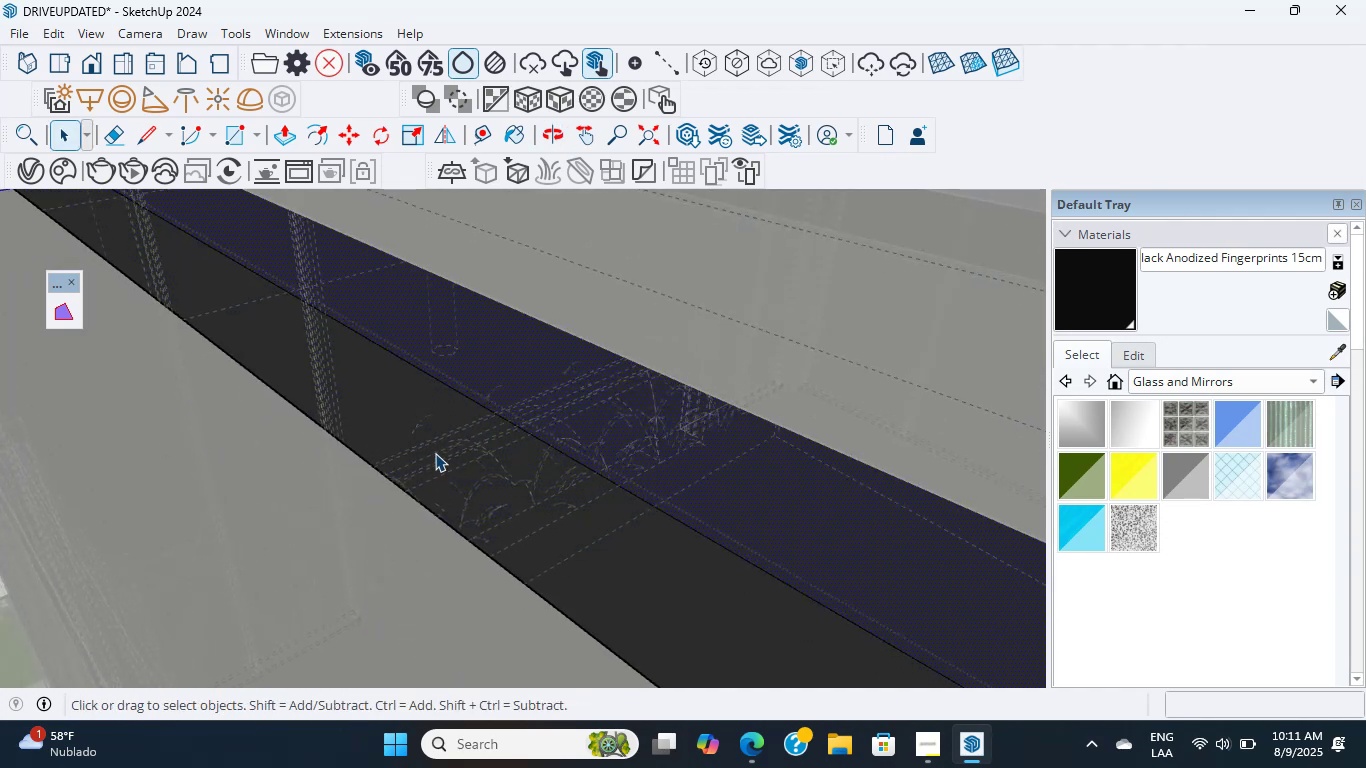 
hold_key(key=ShiftLeft, duration=0.33)
 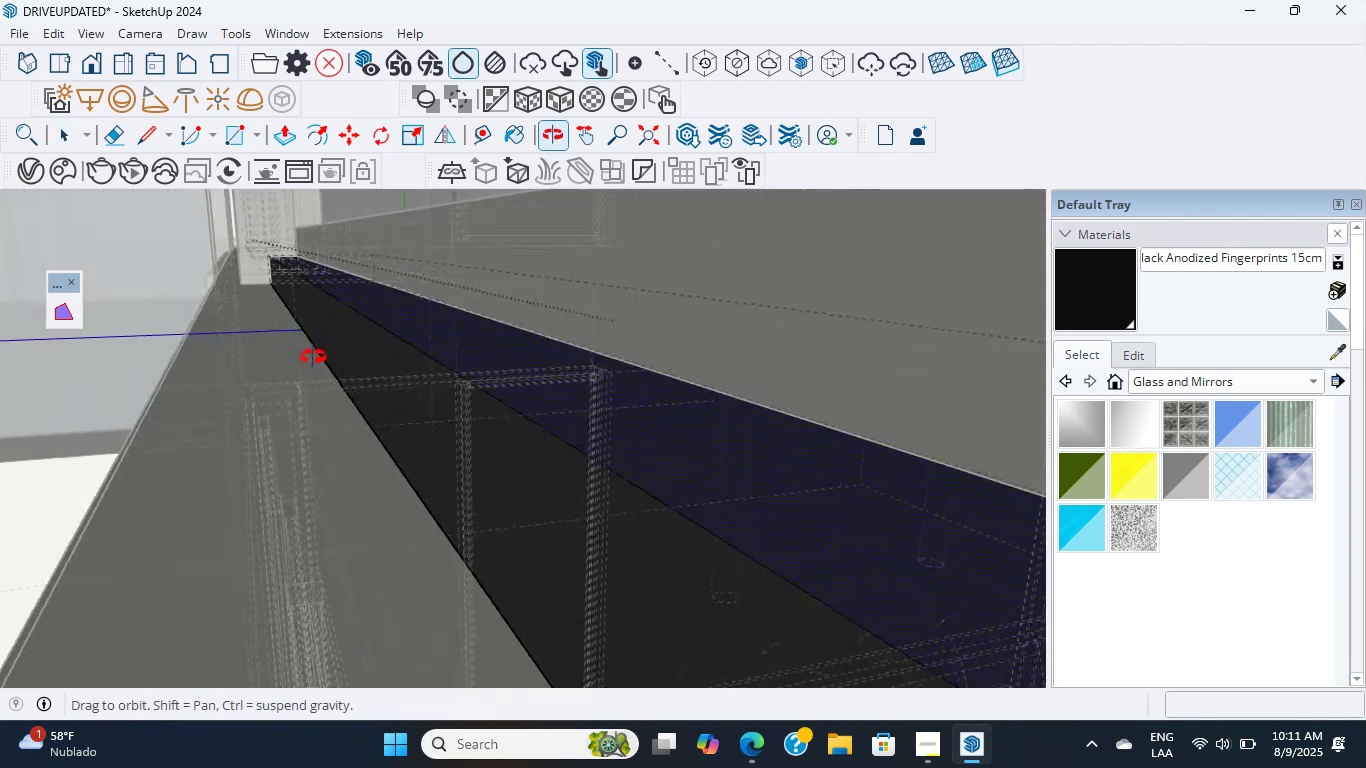 
scroll: coordinate [304, 272], scroll_direction: up, amount: 17.0
 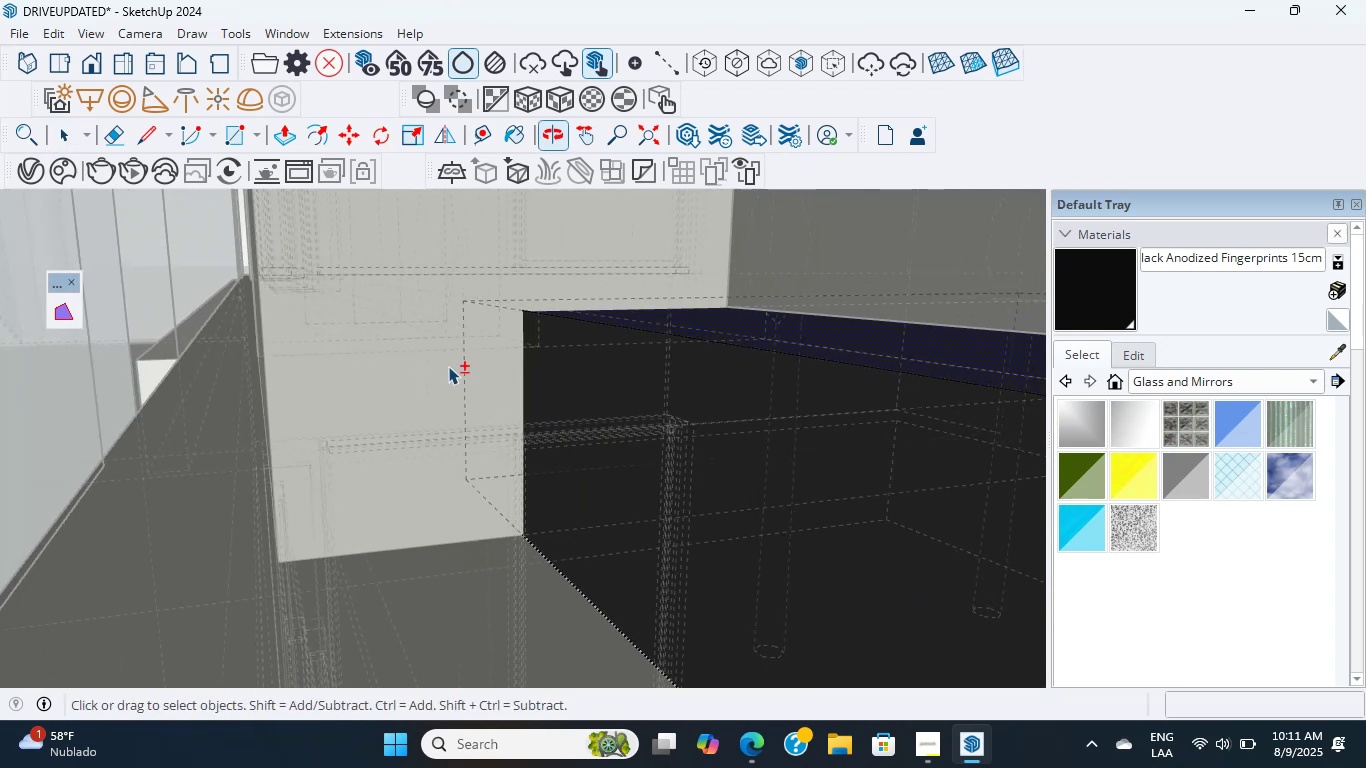 
hold_key(key=ShiftLeft, duration=1.51)
scroll: coordinate [535, 299], scroll_direction: up, amount: 2.0
 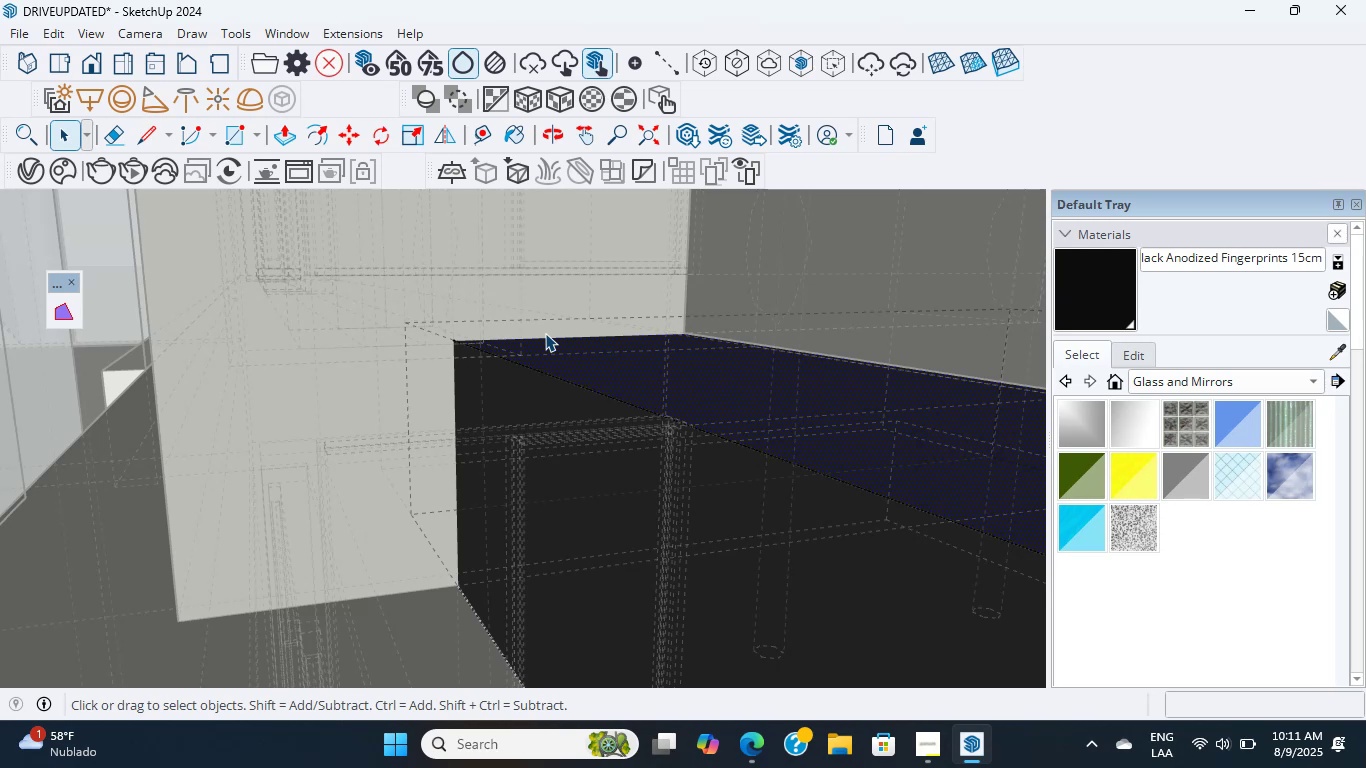 
wait(16.3)
 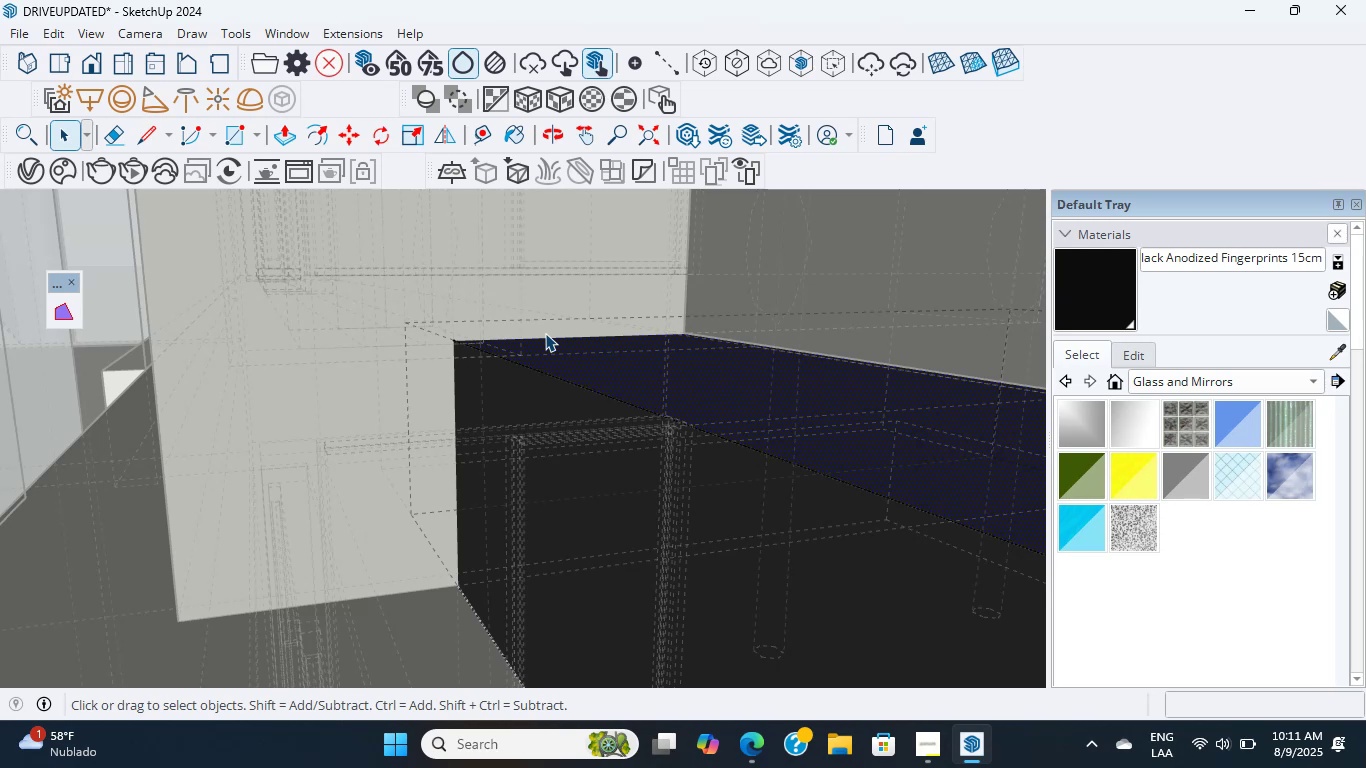 
scroll: coordinate [549, 330], scroll_direction: up, amount: 1.0
 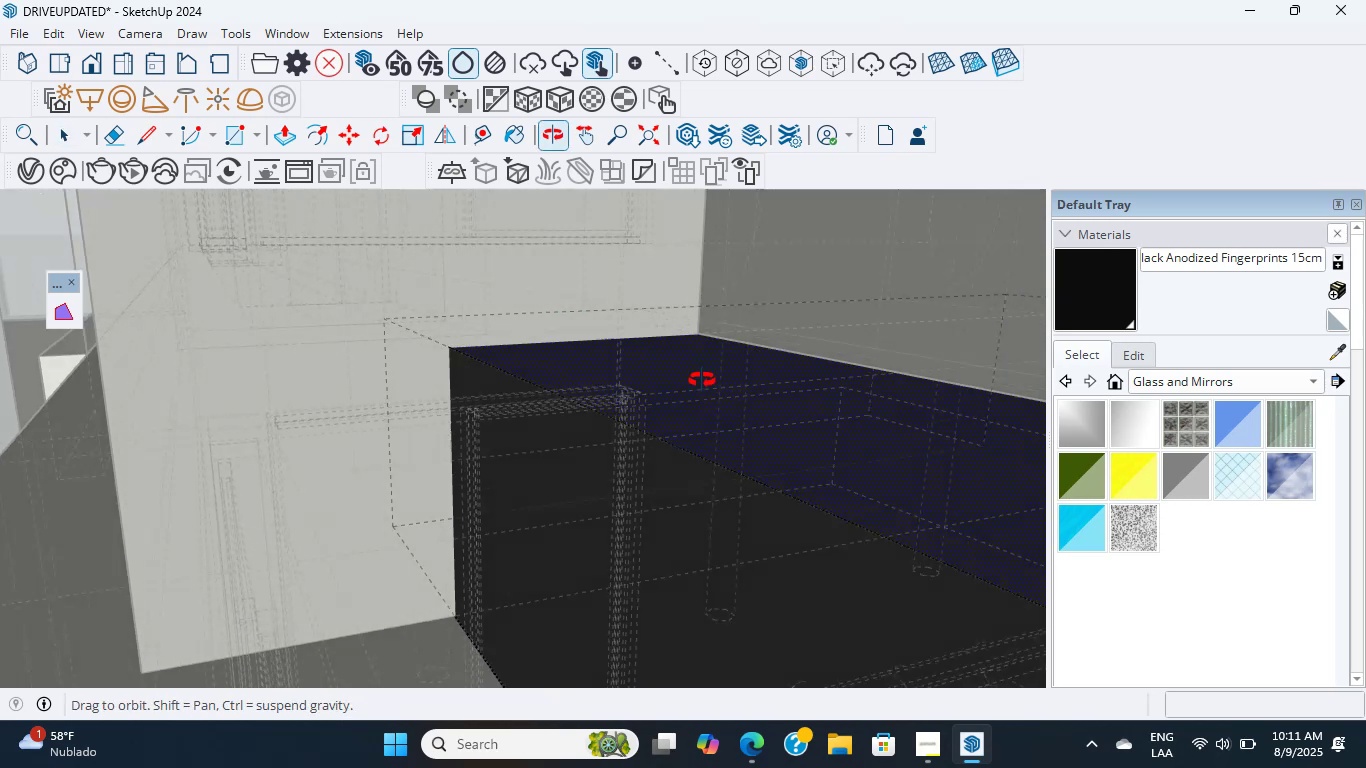 
hold_key(key=ShiftLeft, duration=0.45)
 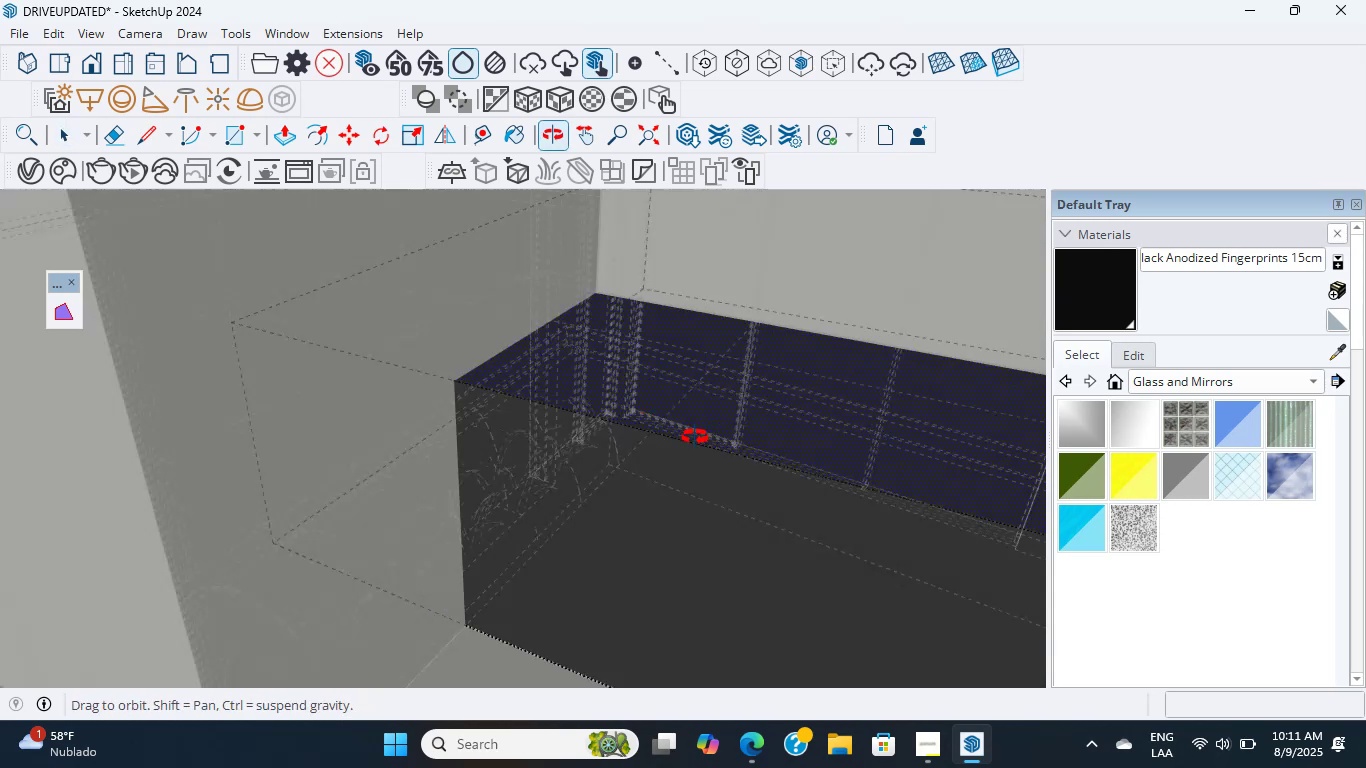 
hold_key(key=ShiftLeft, duration=0.5)
 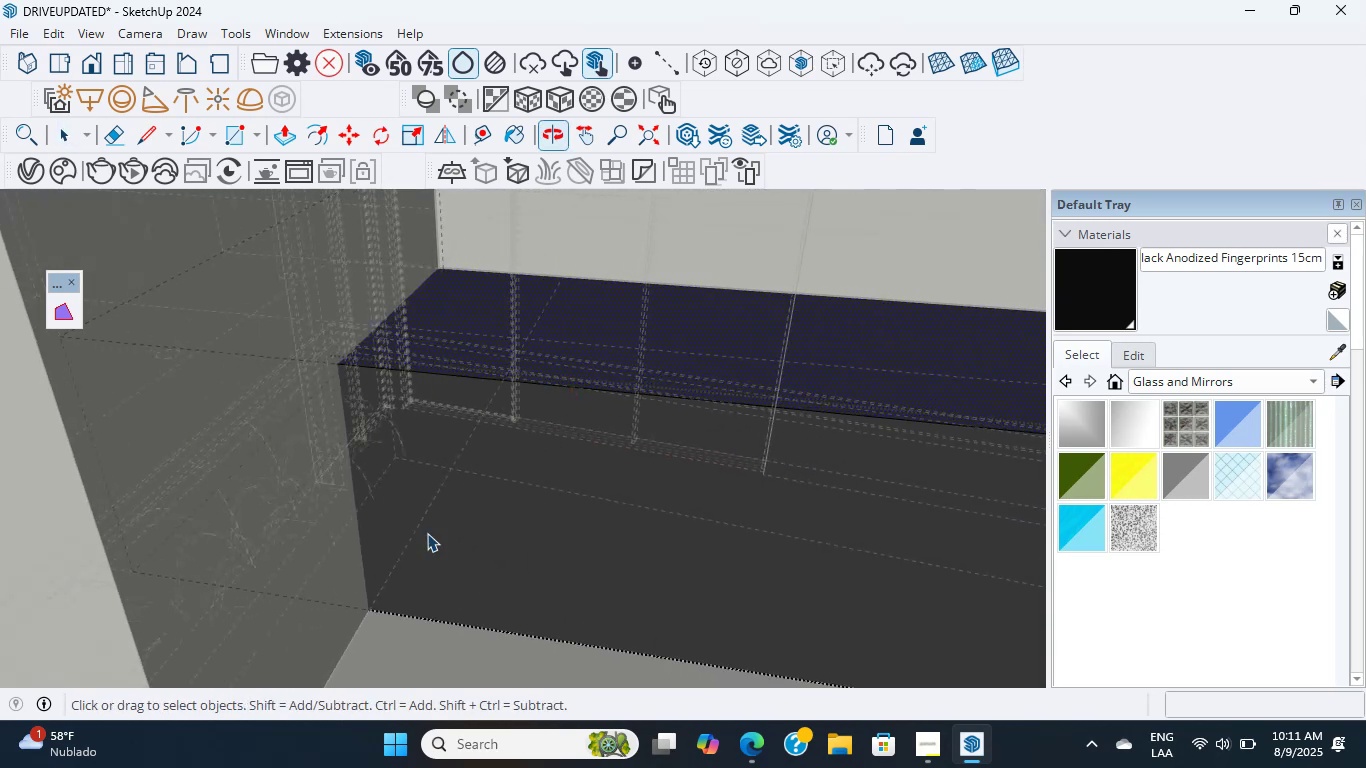 
scroll: coordinate [415, 533], scroll_direction: up, amount: 11.0
 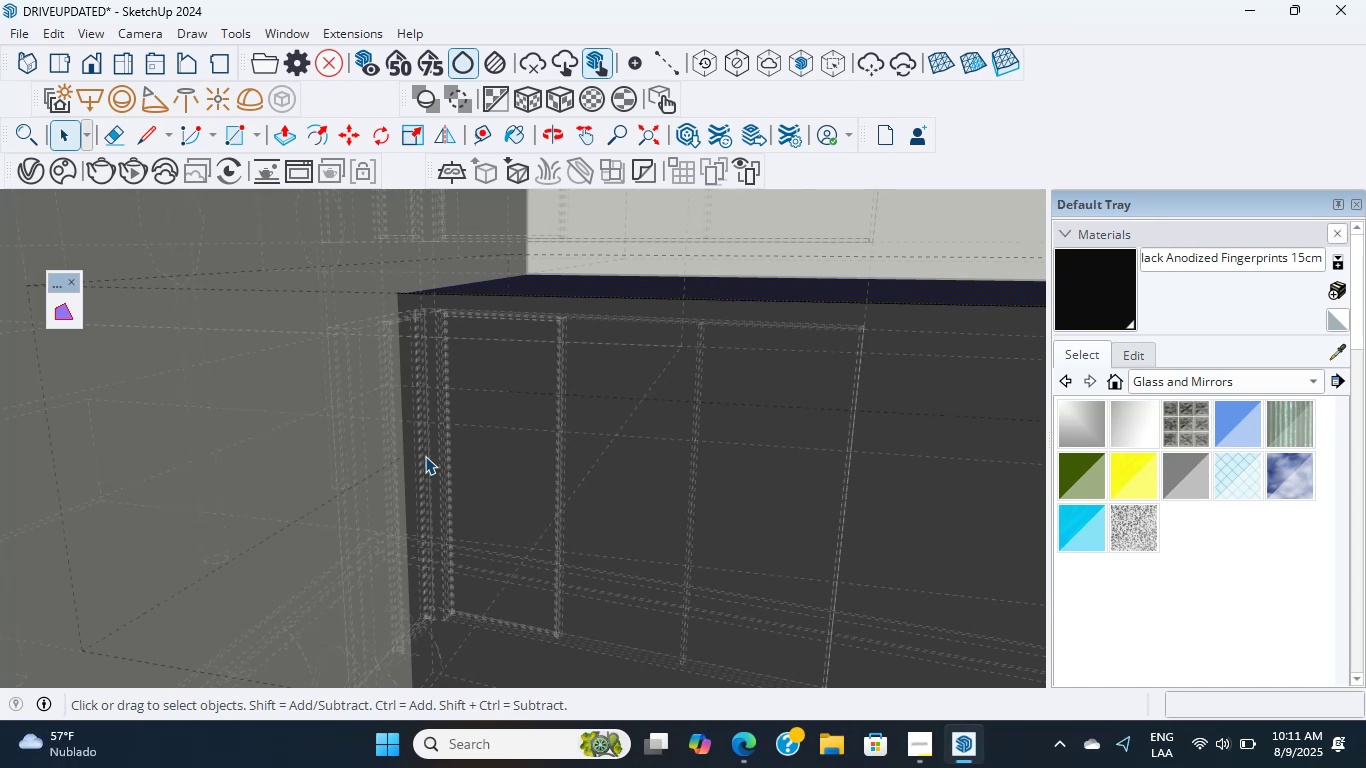 
wait(17.65)
 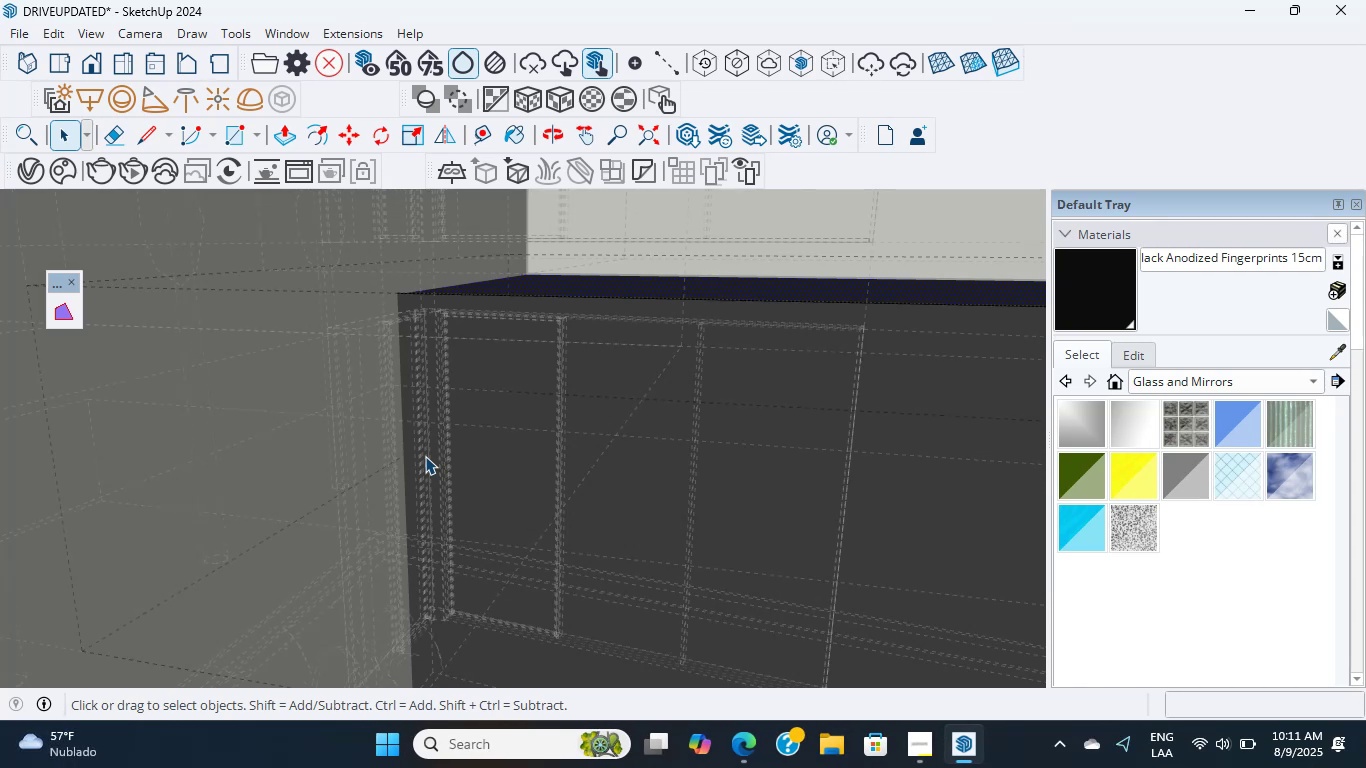 
scroll: coordinate [495, 473], scroll_direction: up, amount: 14.0
 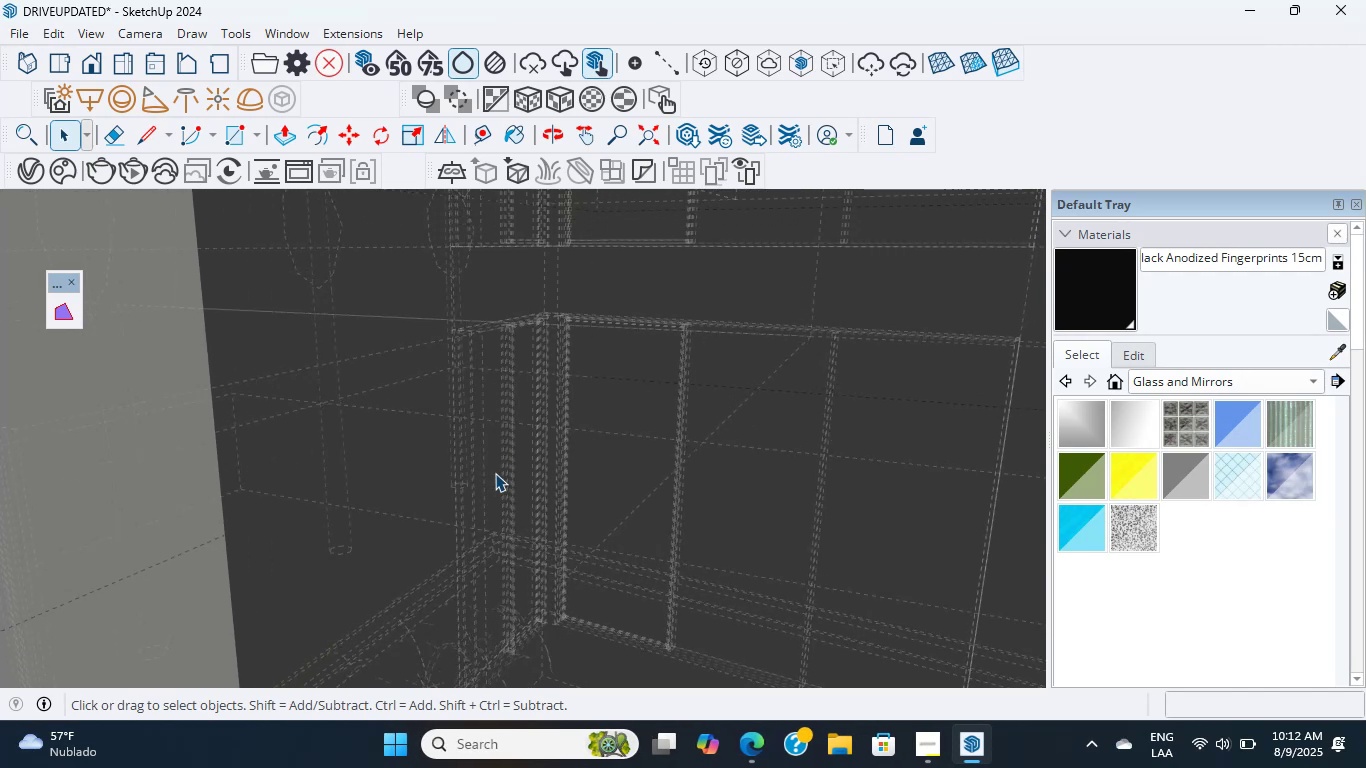 
wait(5.96)
 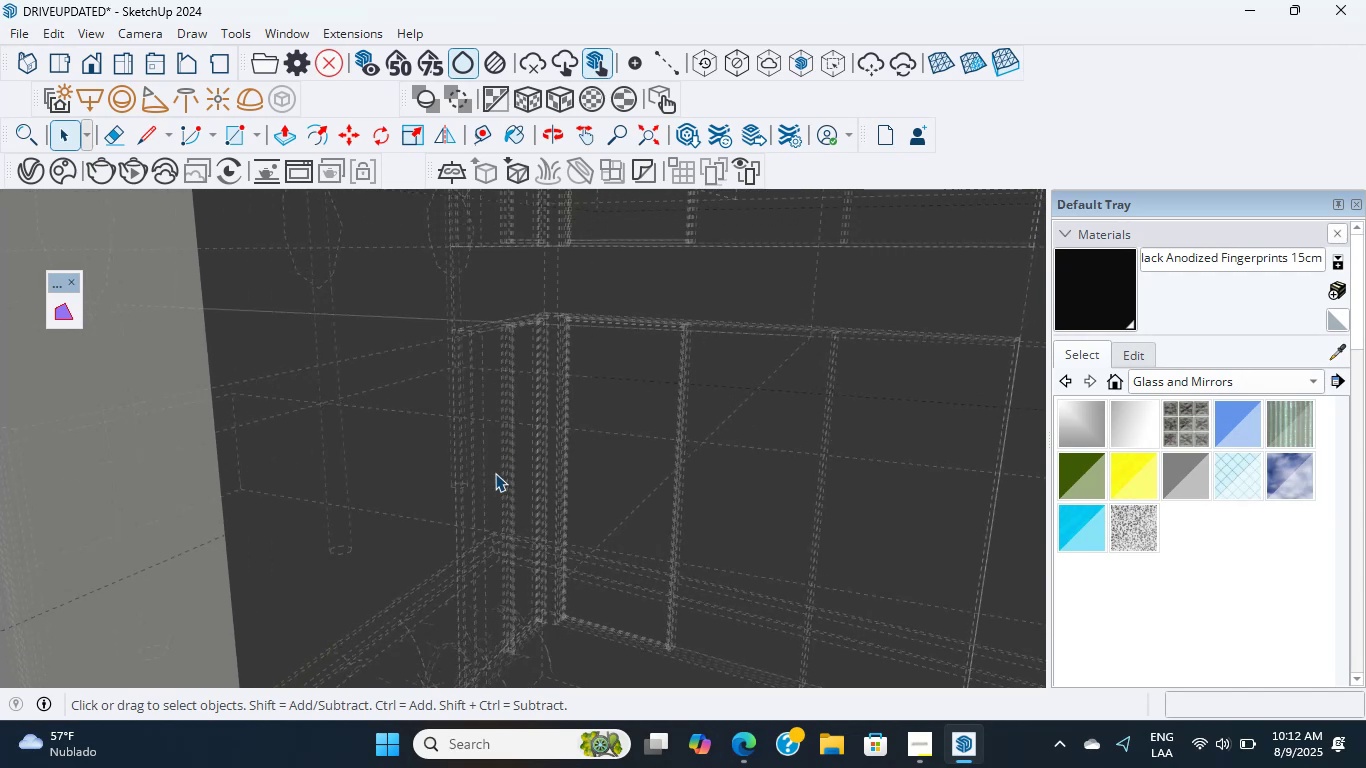 
scroll: coordinate [495, 473], scroll_direction: up, amount: 6.0
 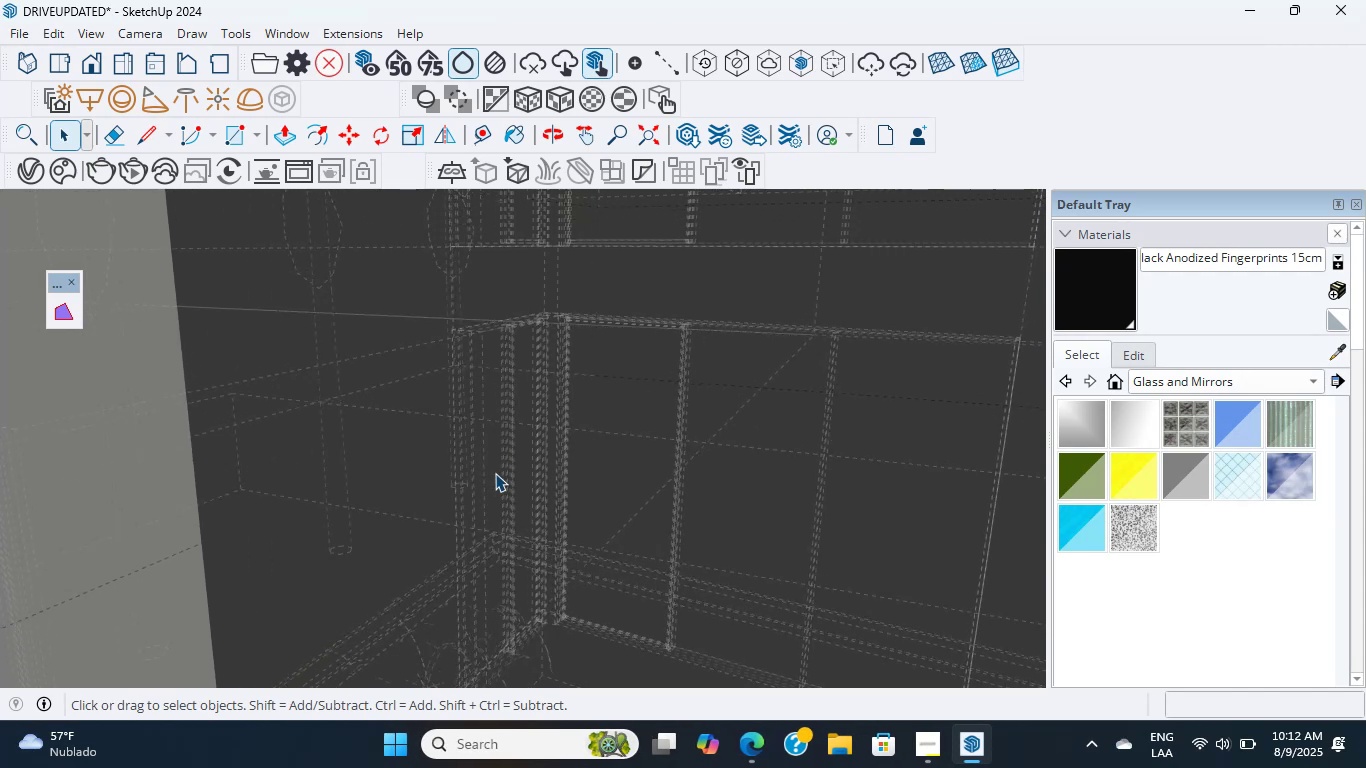 
scroll: coordinate [495, 473], scroll_direction: down, amount: 10.0
 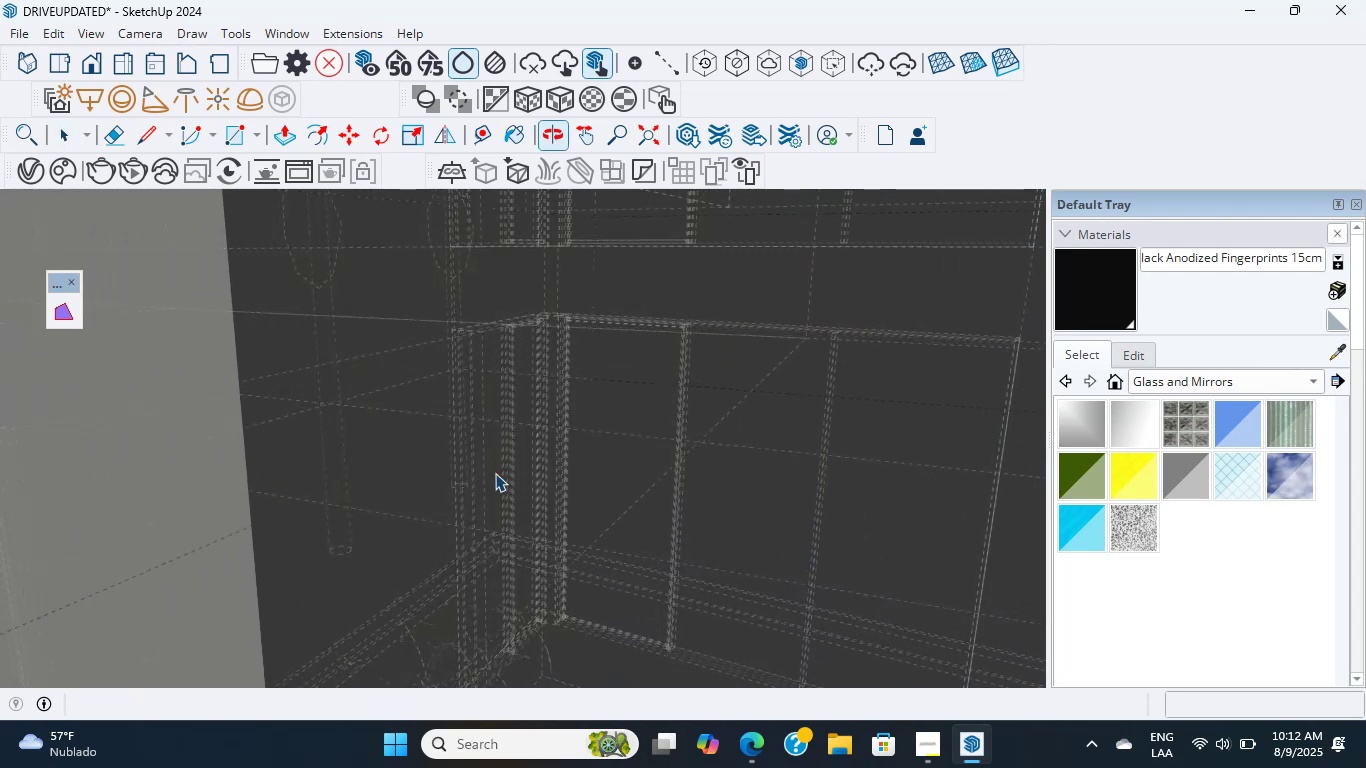 
middle_click([495, 473])
 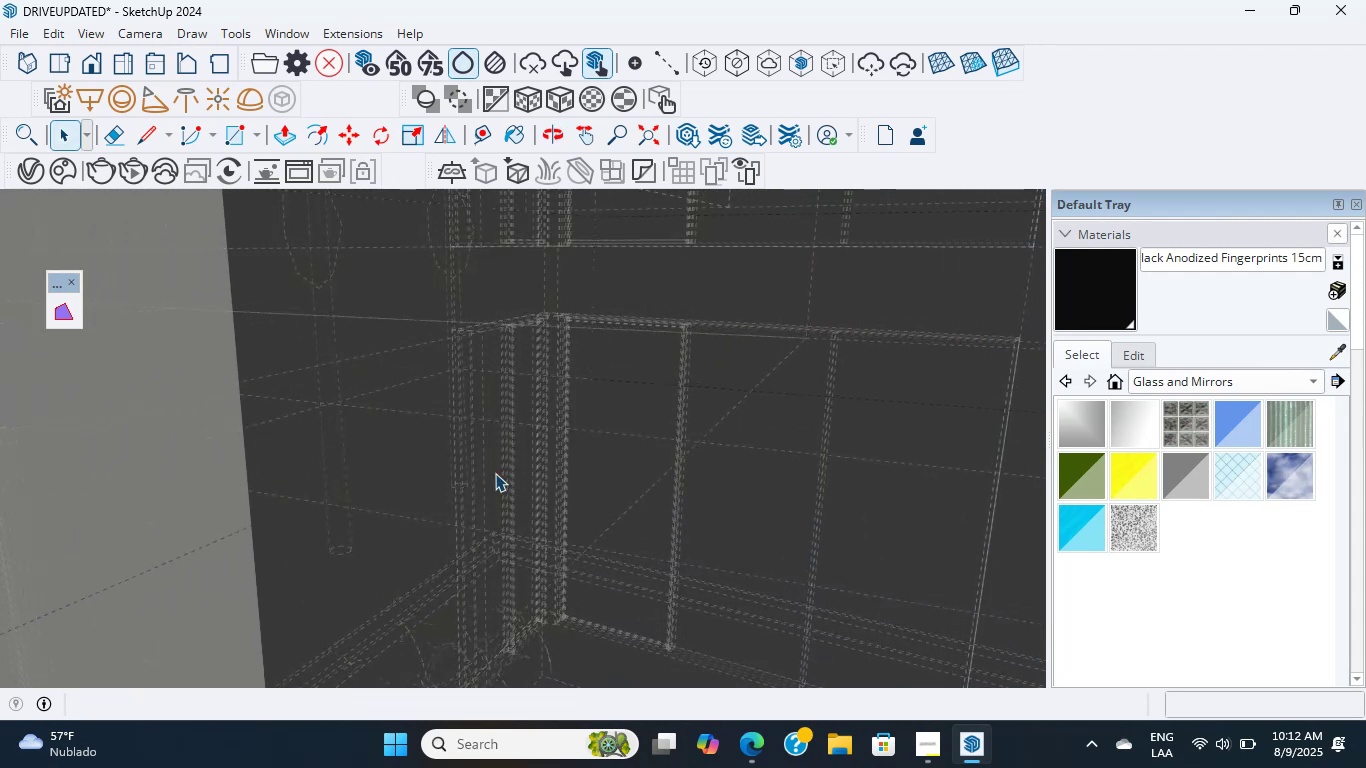 
scroll: coordinate [495, 473], scroll_direction: up, amount: 5.0
 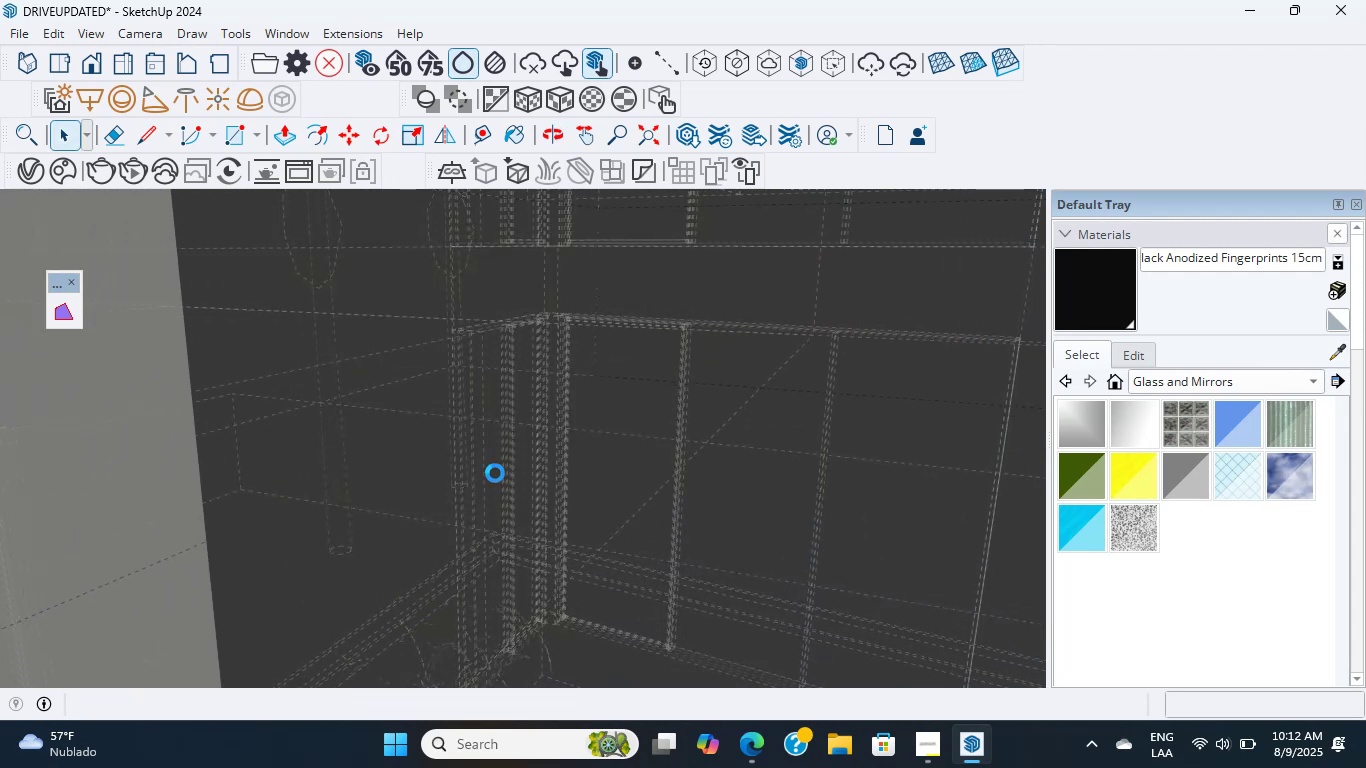 
double_click([495, 473])
 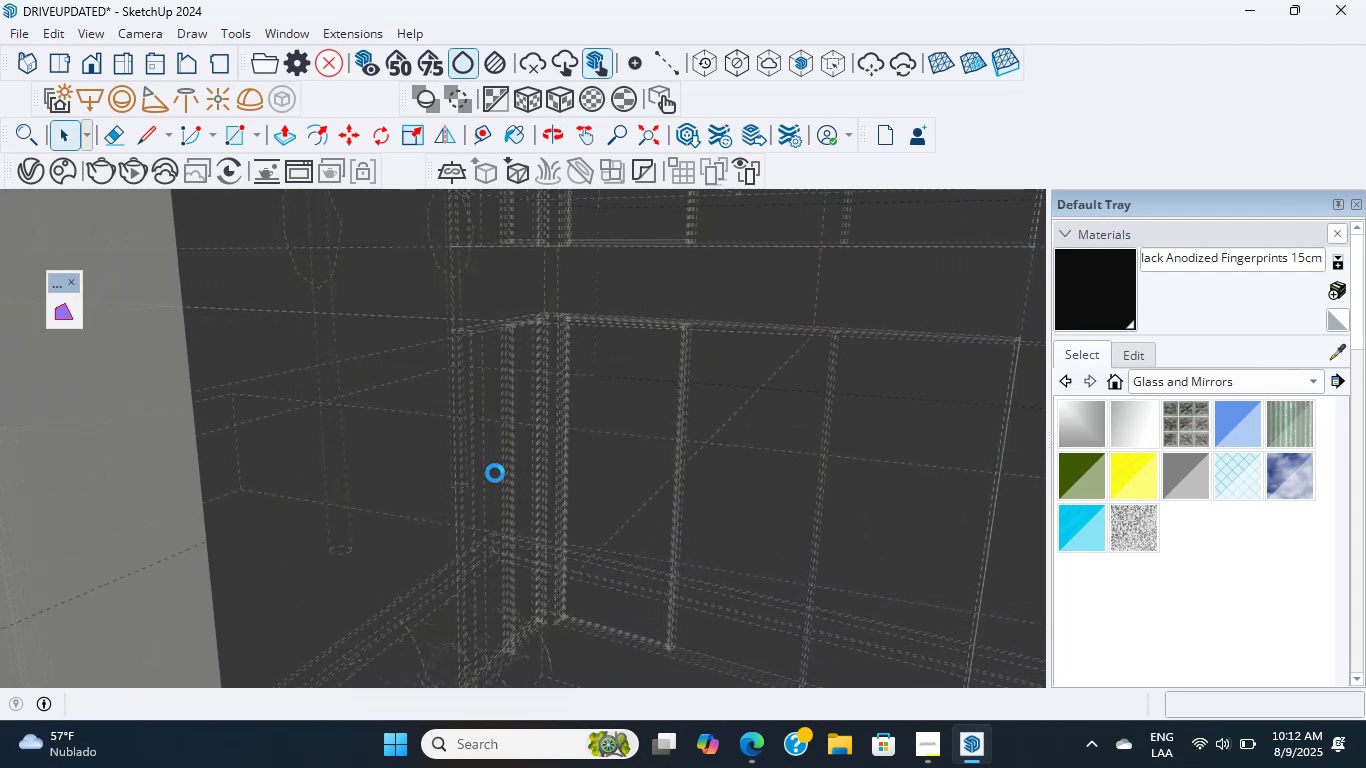 
triple_click([495, 473])
 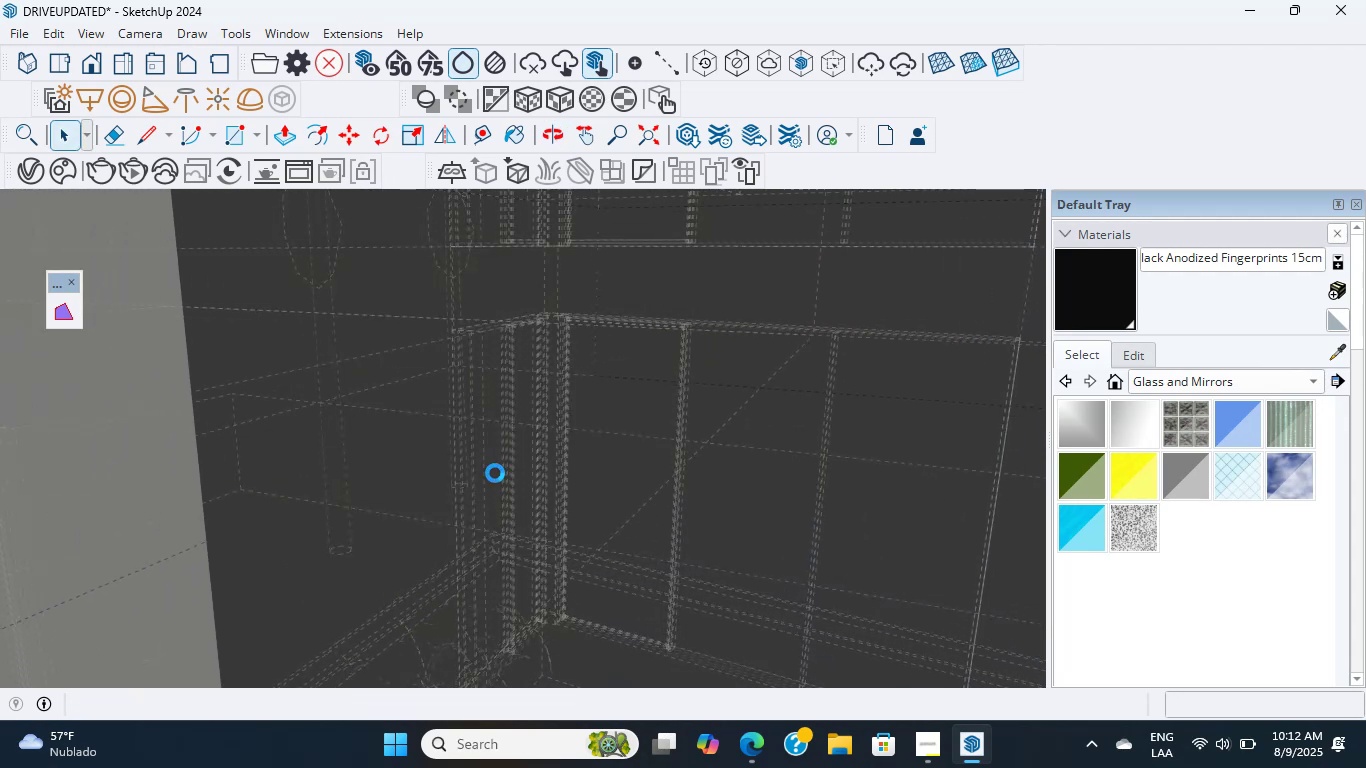 
triple_click([495, 473])
 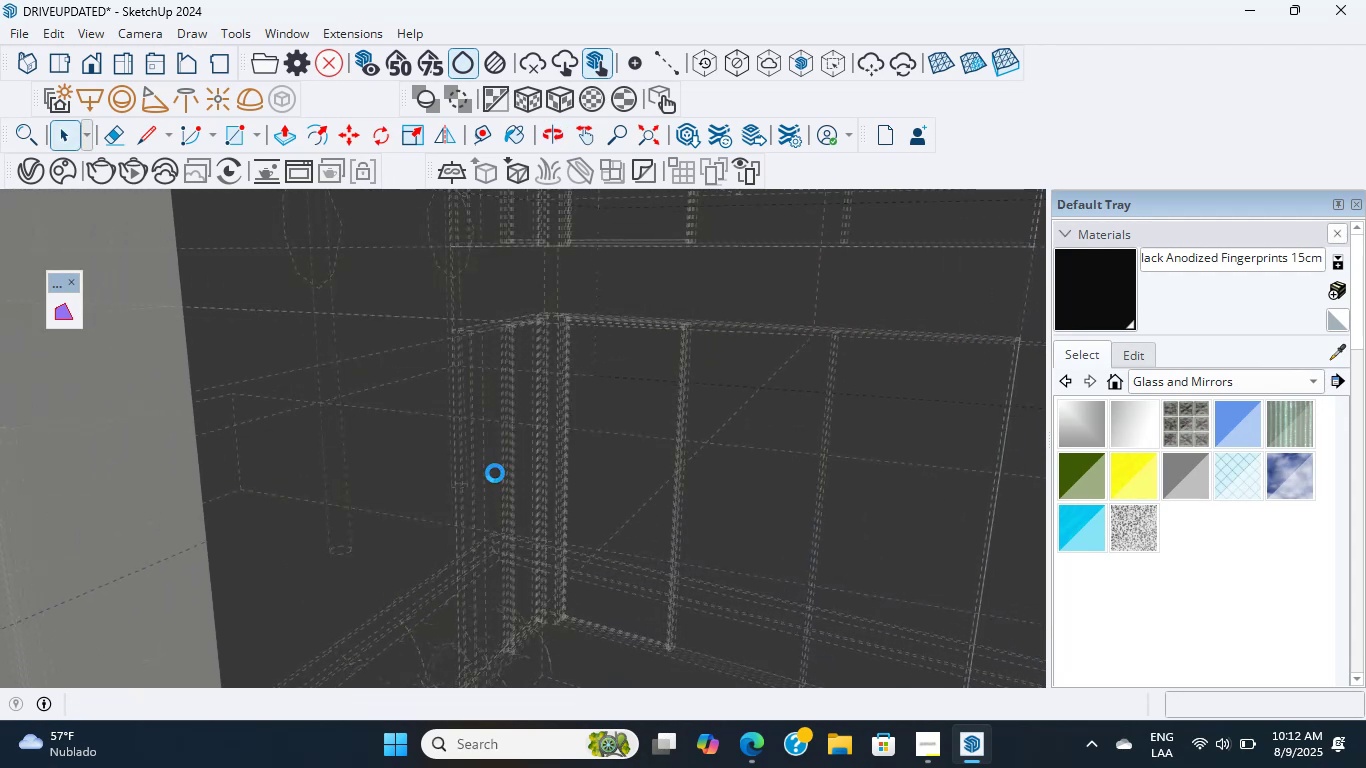 
triple_click([495, 473])
 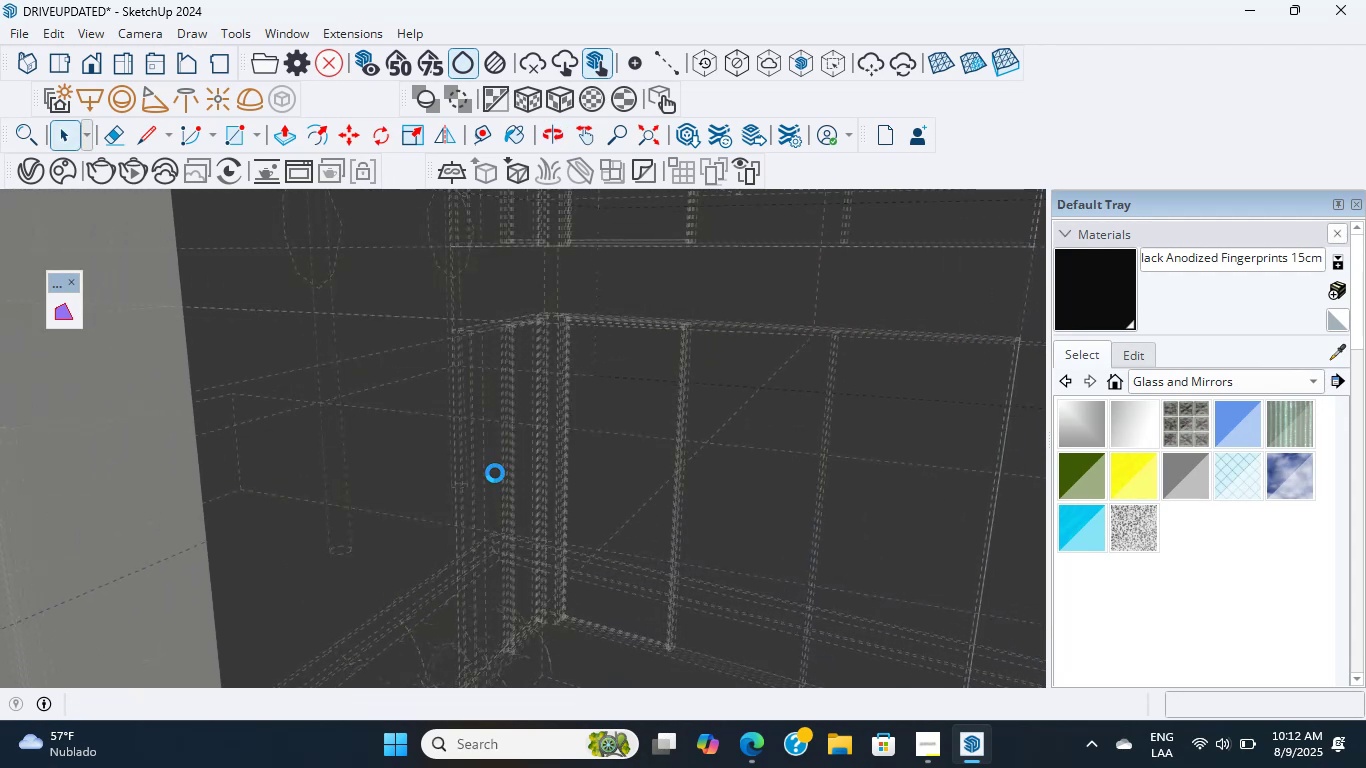 
scroll: coordinate [520, 515], scroll_direction: up, amount: 13.0
 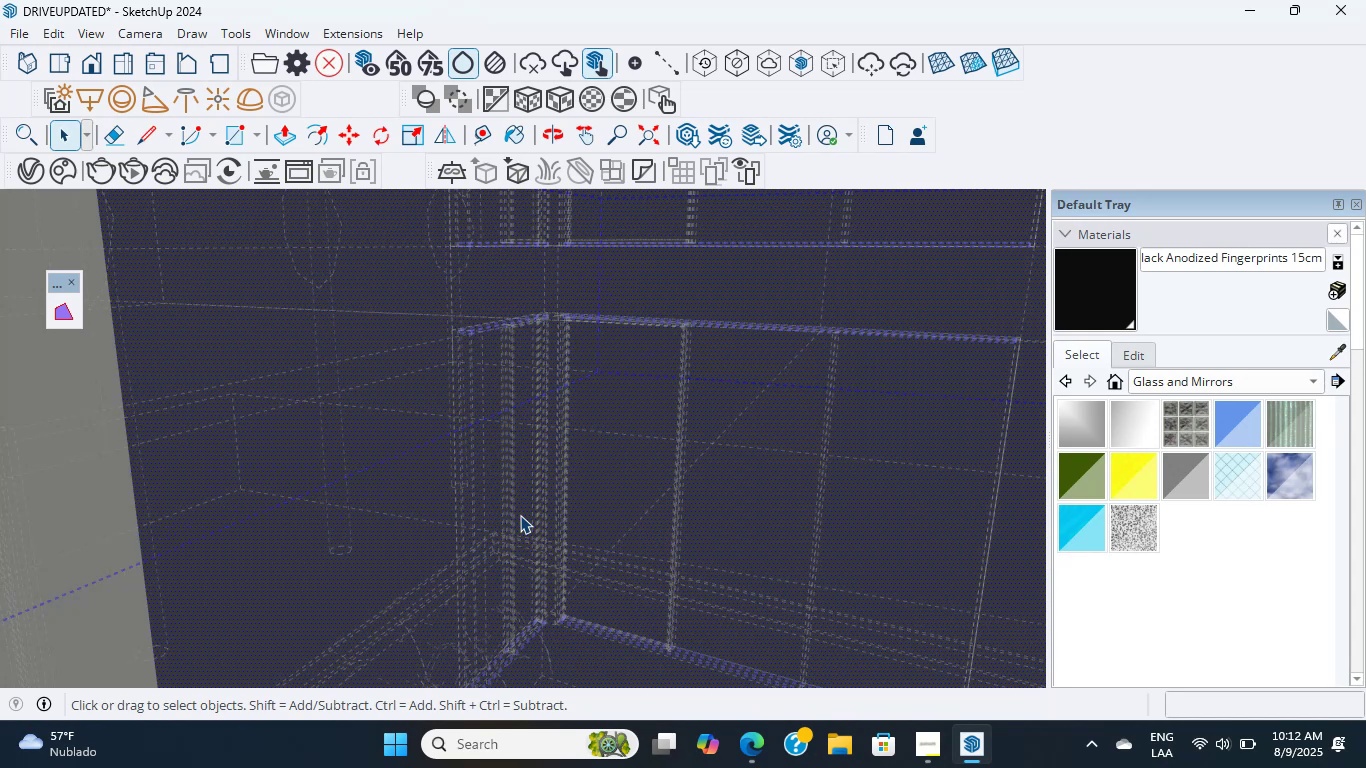 
scroll: coordinate [520, 515], scroll_direction: down, amount: 5.0
 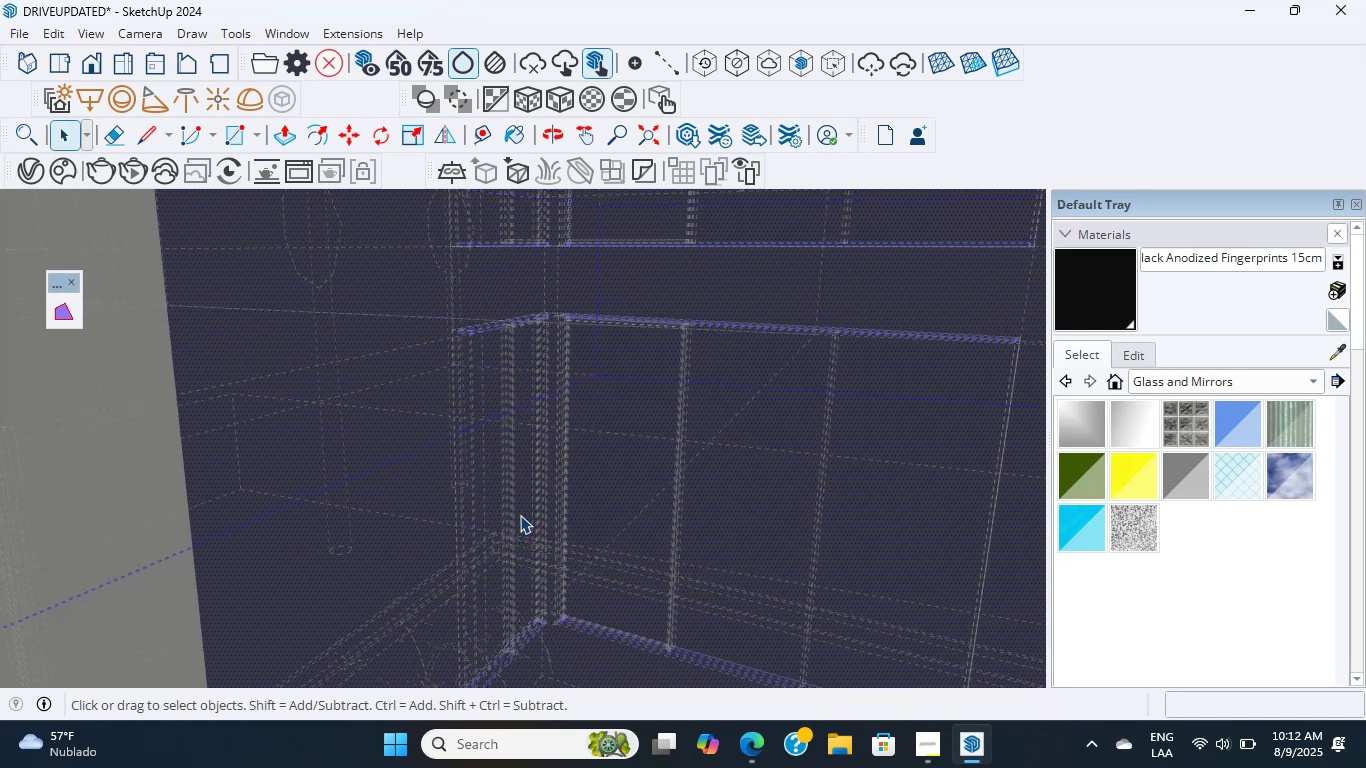 
scroll: coordinate [520, 515], scroll_direction: up, amount: 11.0
 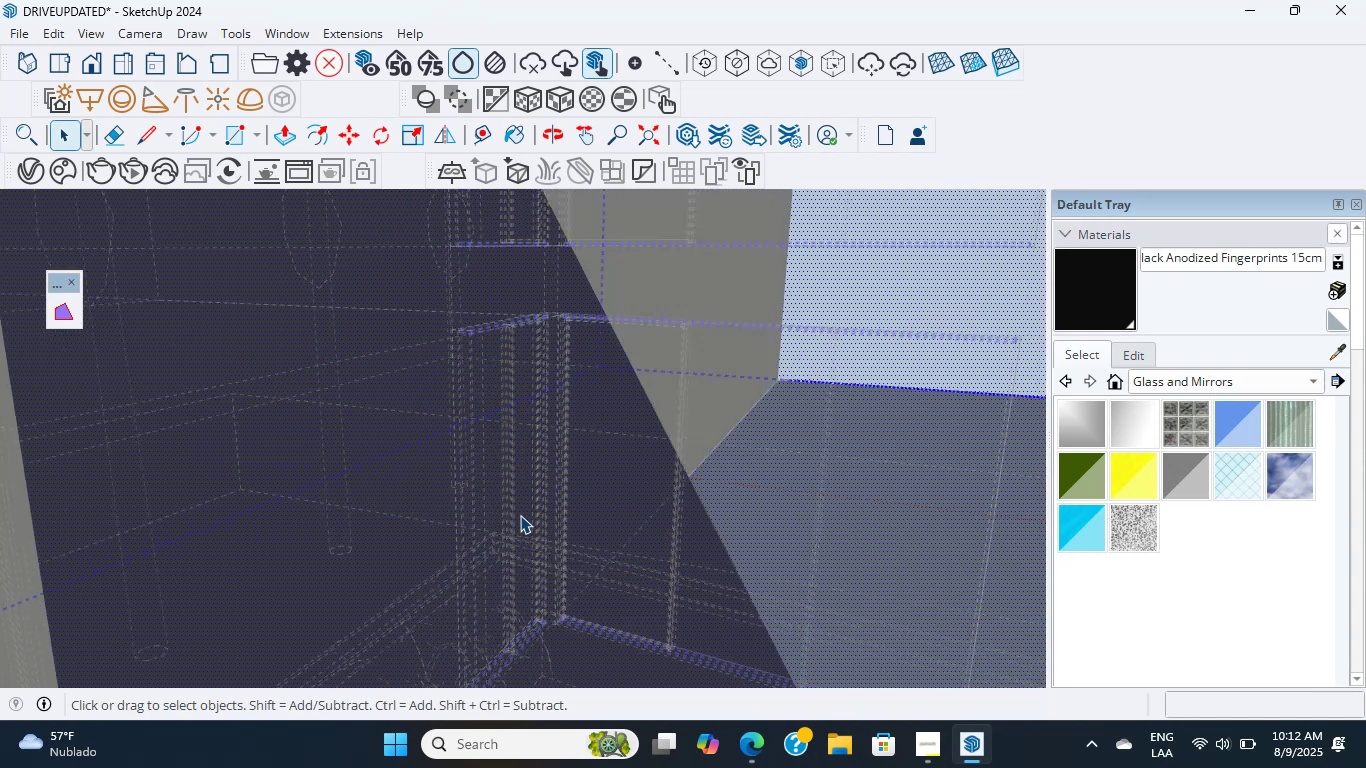 
scroll: coordinate [520, 515], scroll_direction: down, amount: 15.0
 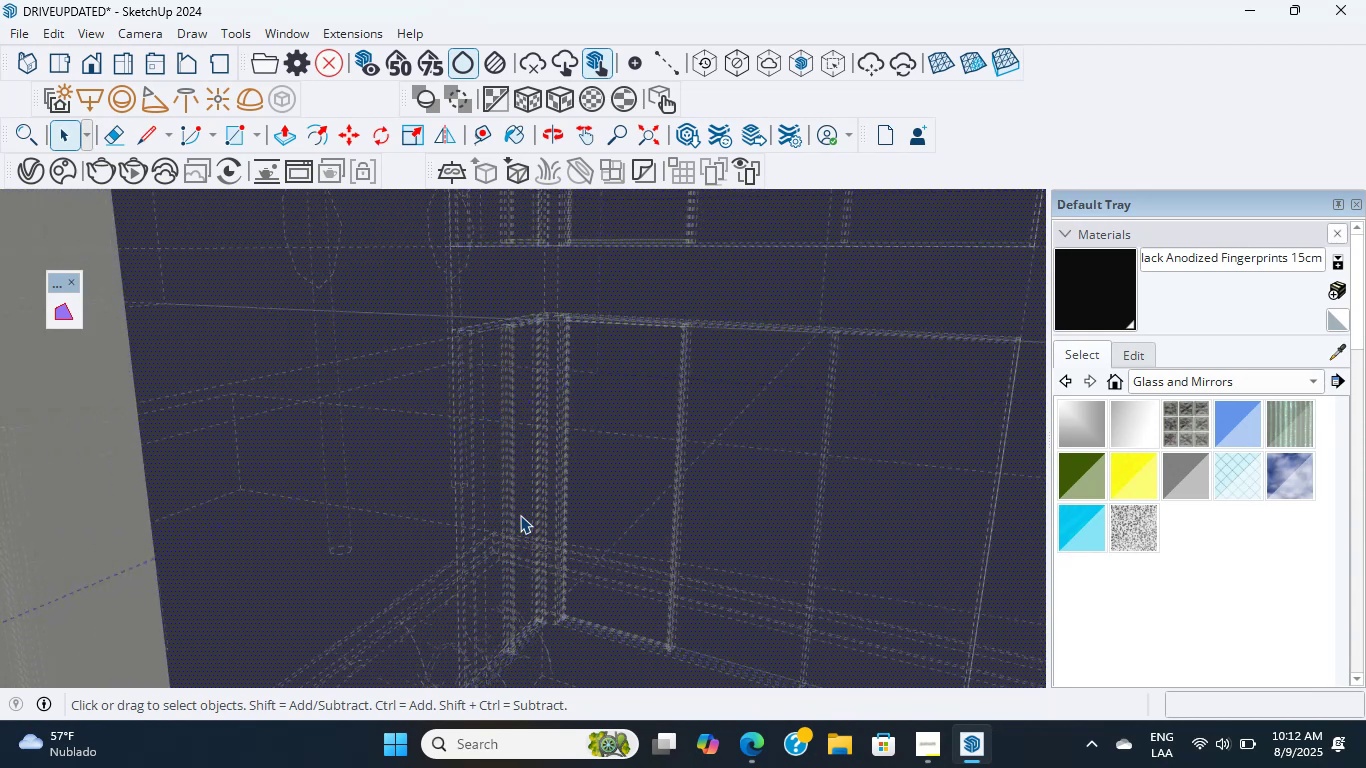 
double_click([520, 515])
 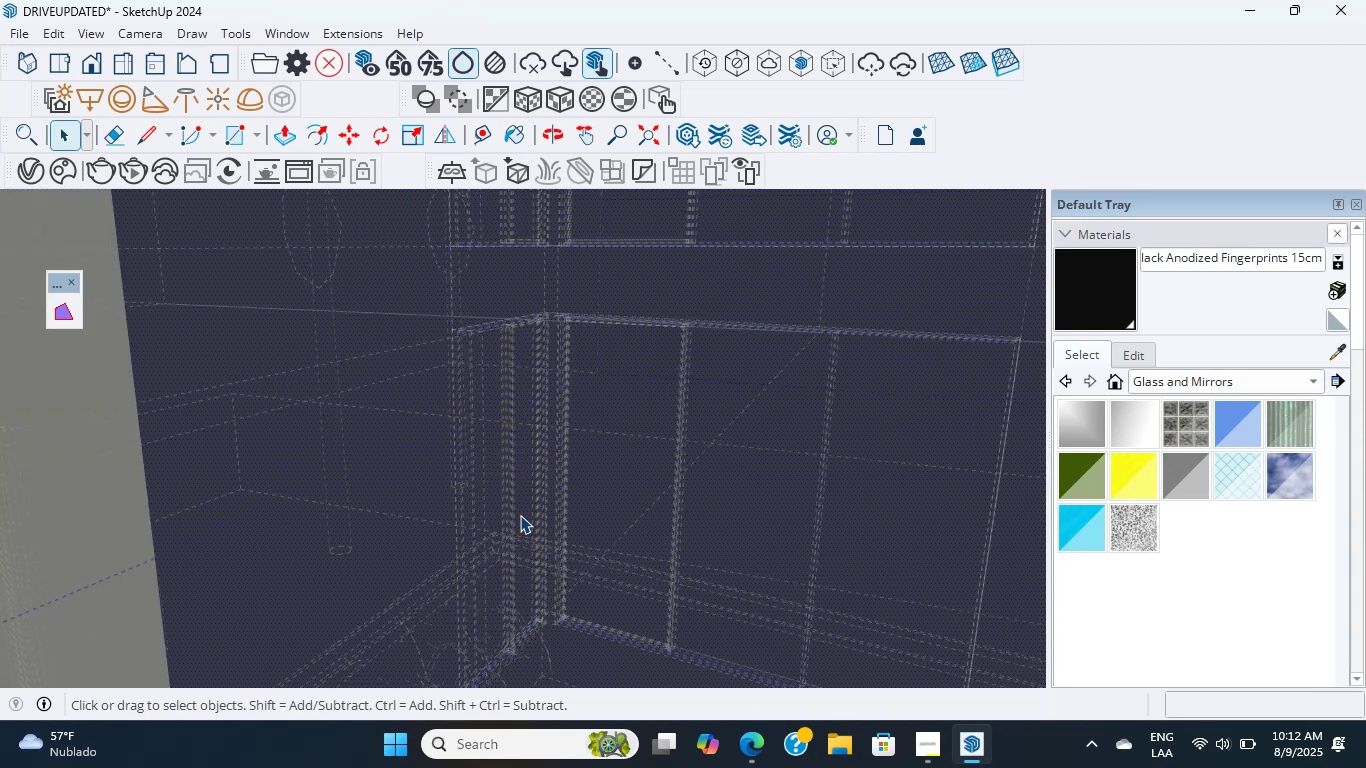 
scroll: coordinate [520, 515], scroll_direction: up, amount: 3.0
 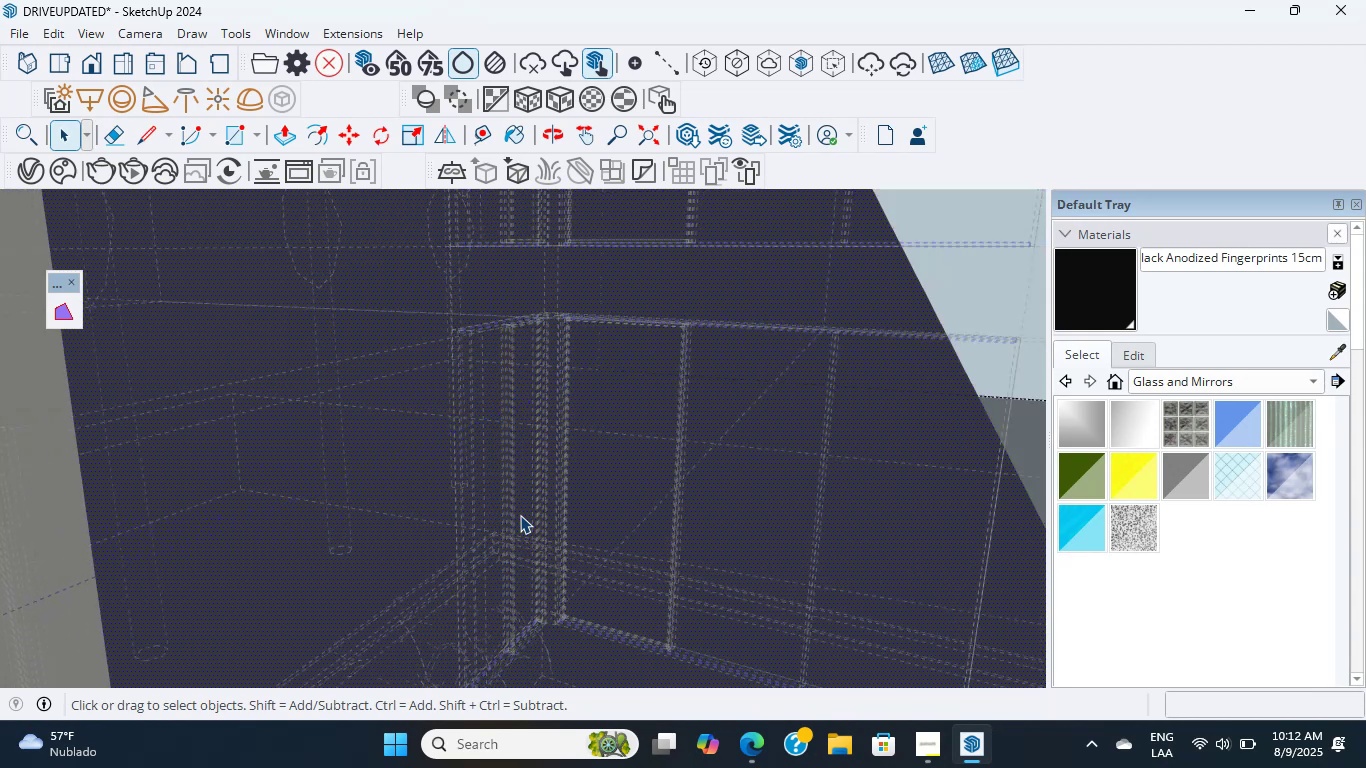 
left_click([520, 515])
 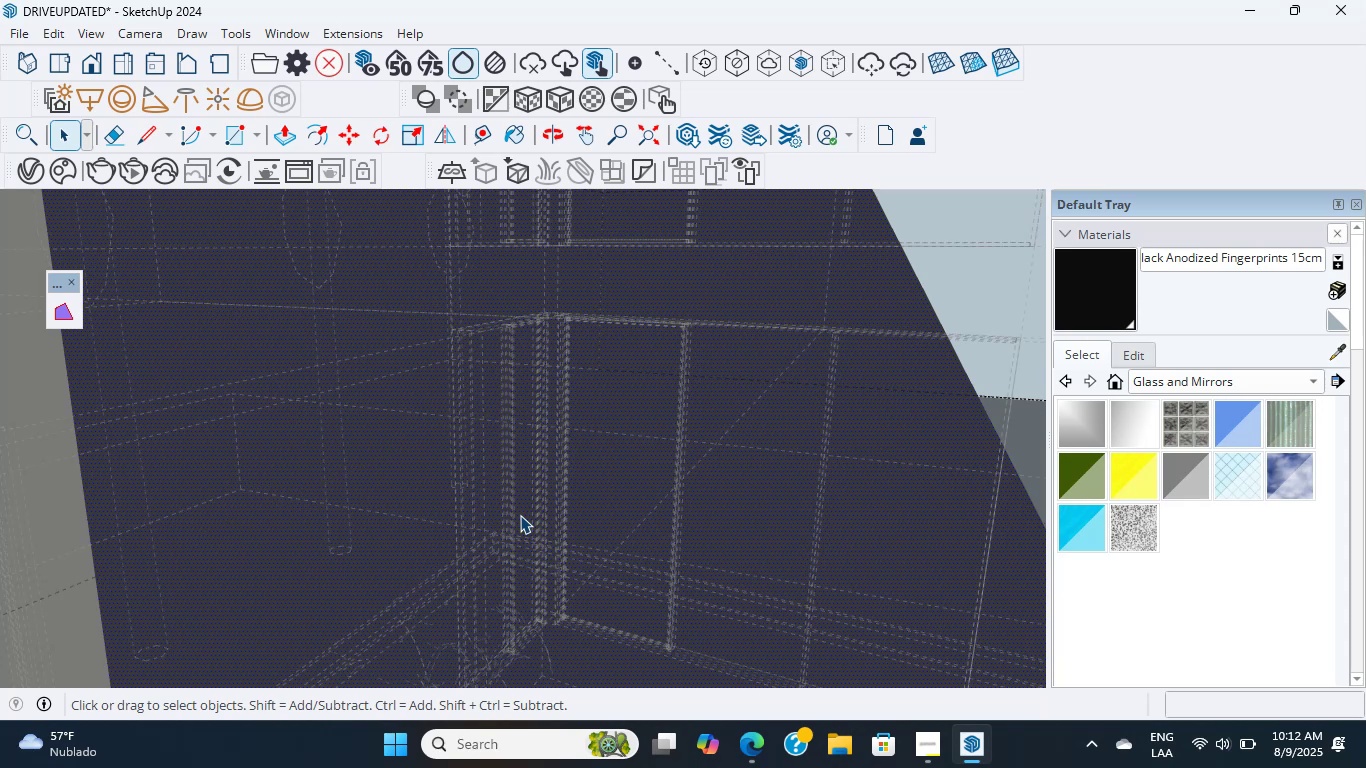 
scroll: coordinate [520, 515], scroll_direction: up, amount: 6.0
 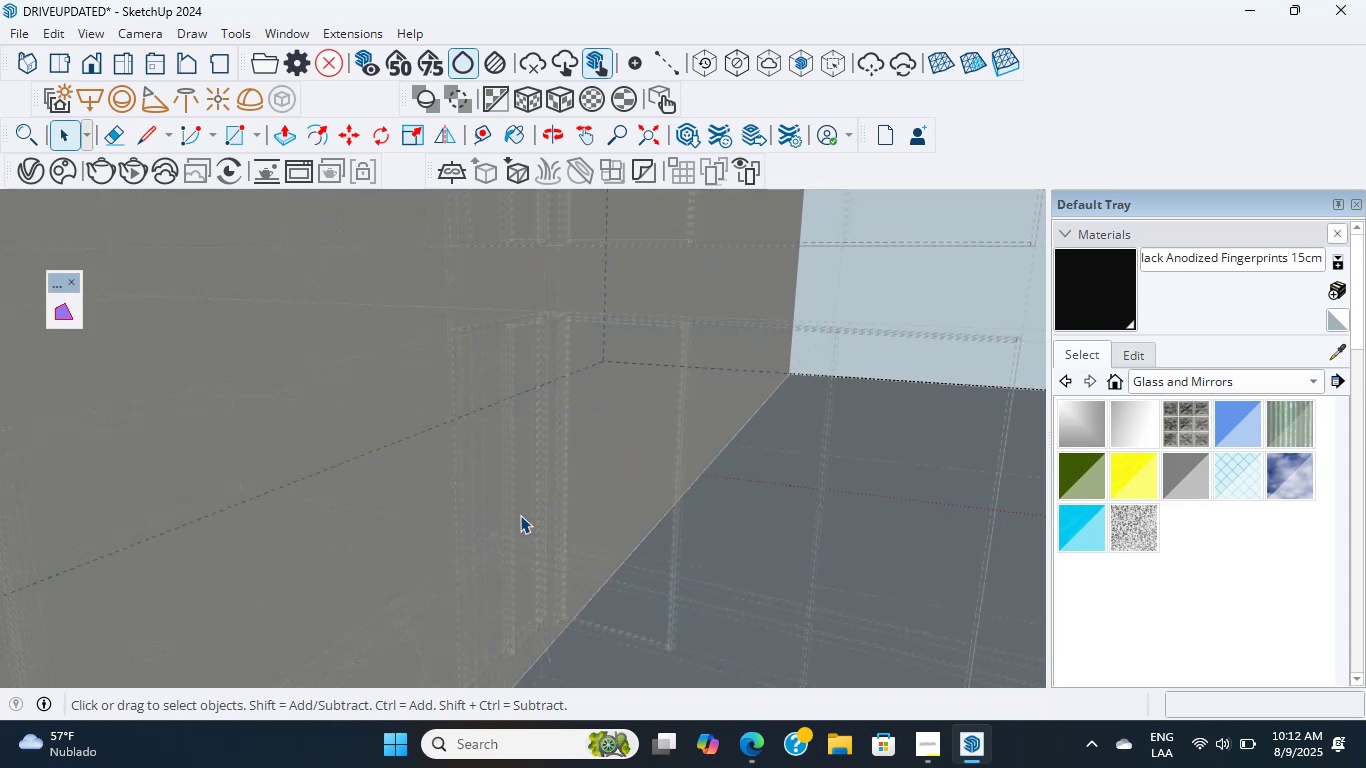 
scroll: coordinate [520, 515], scroll_direction: down, amount: 20.0
 